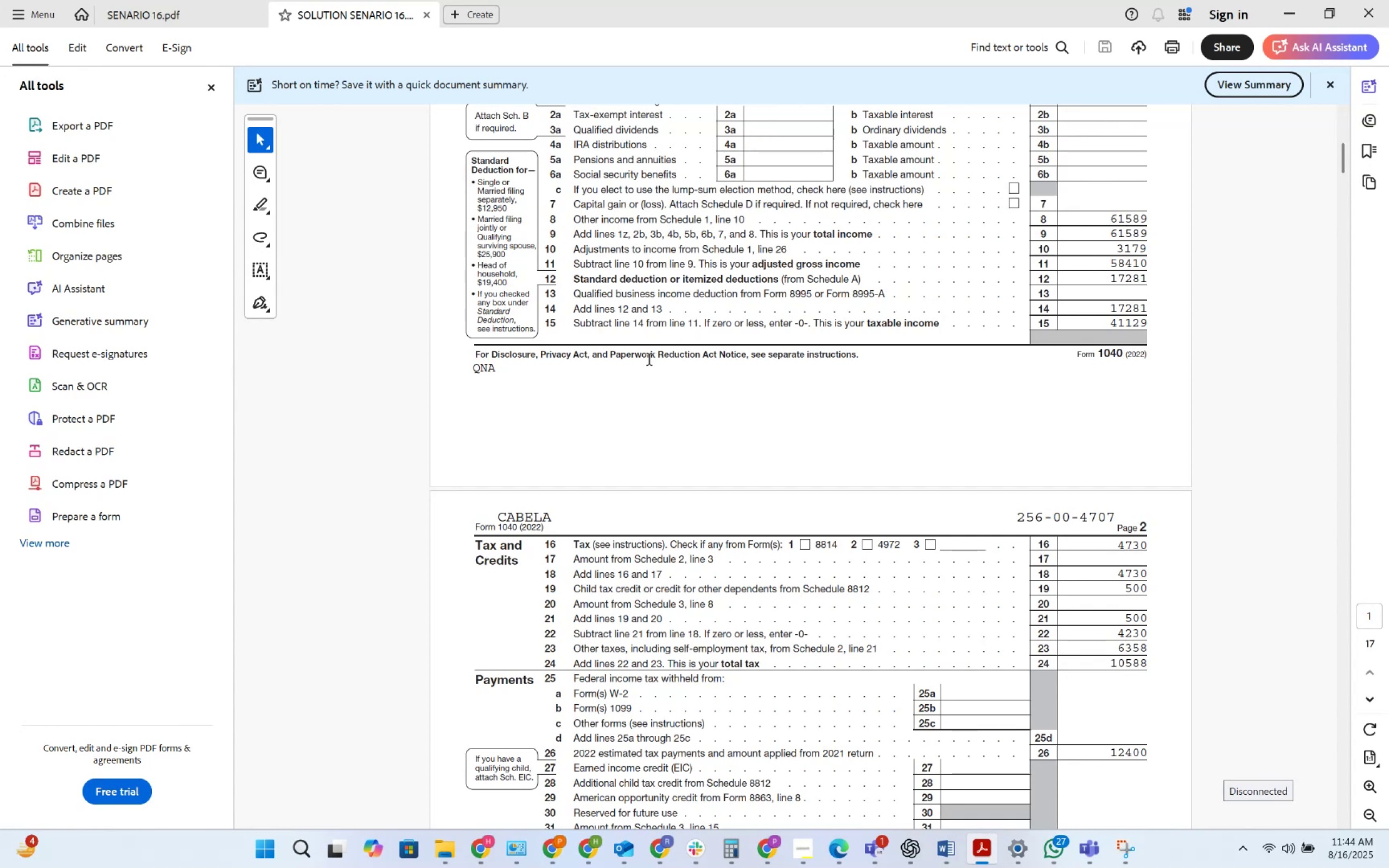 
wait(41.16)
 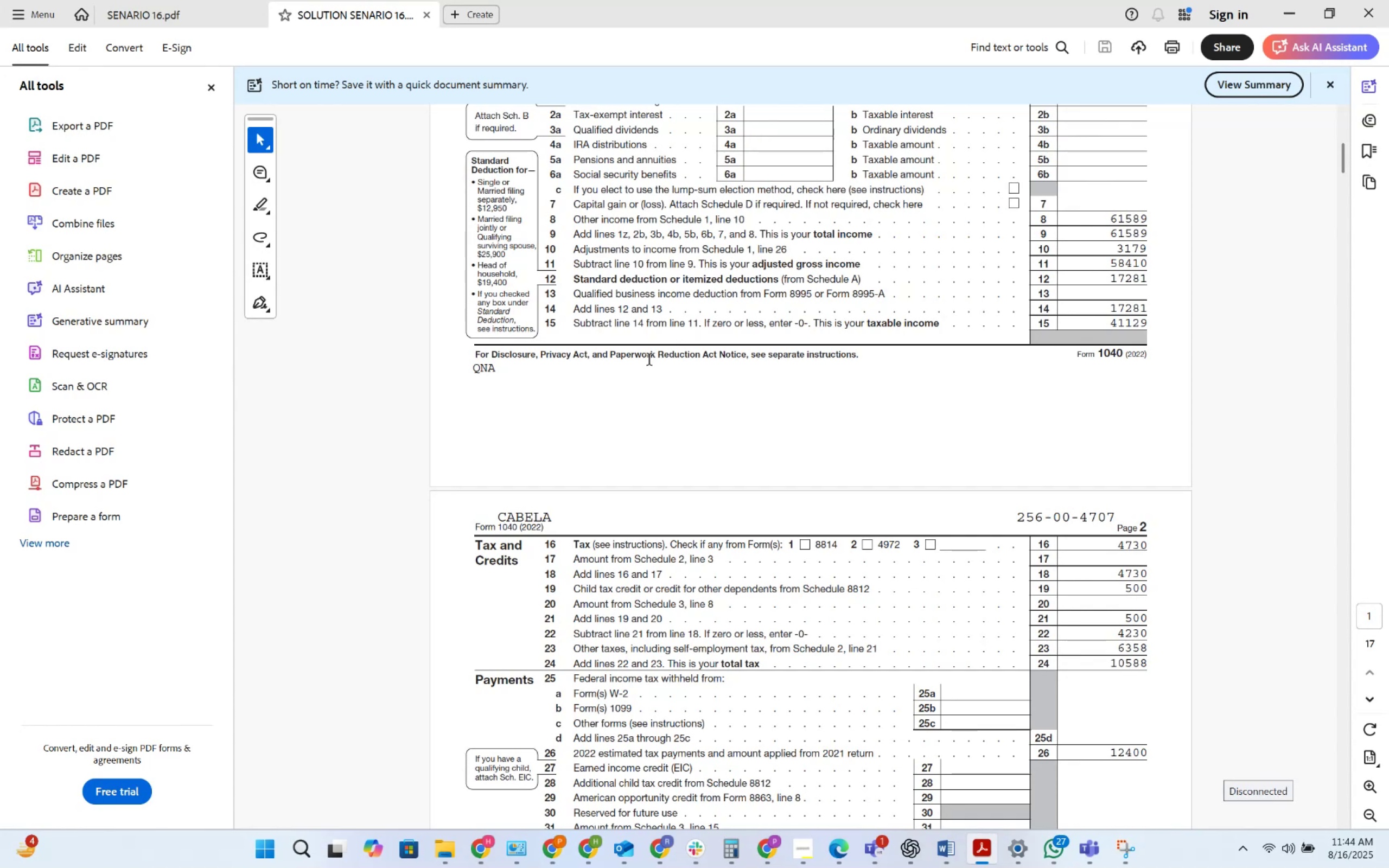 
key(Alt+AltLeft)
 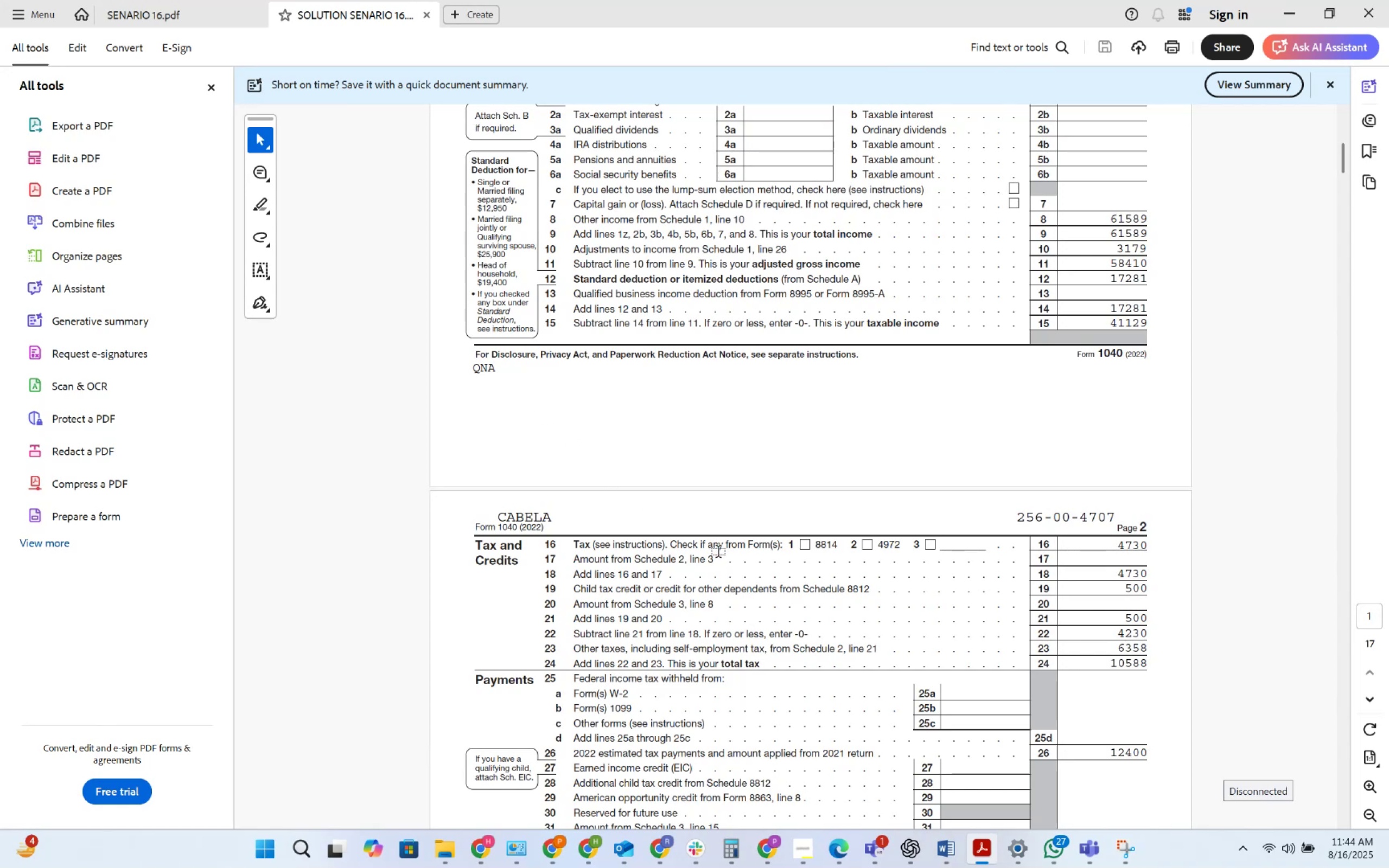 
key(Alt+Tab)
 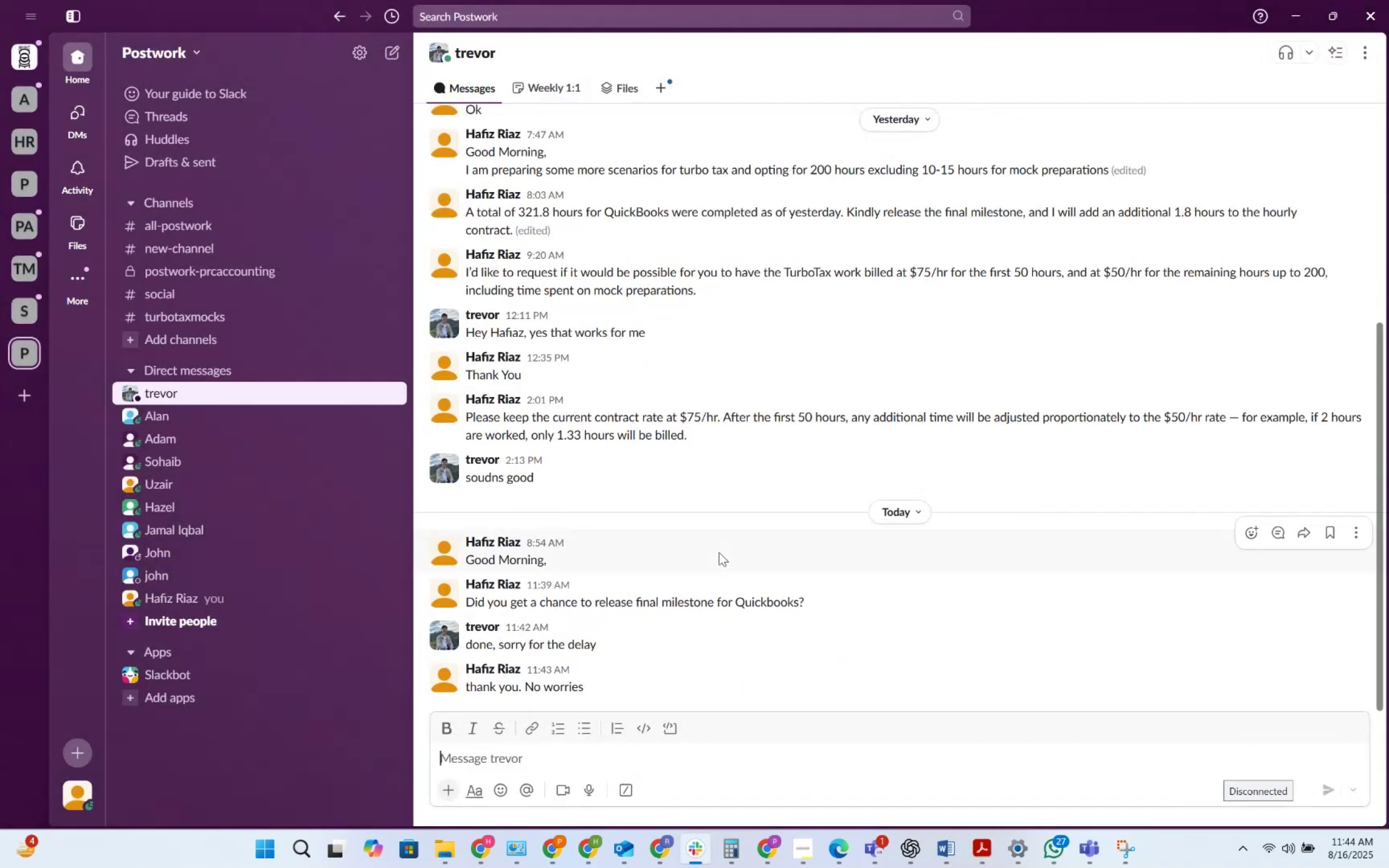 
key(Alt+AltLeft)
 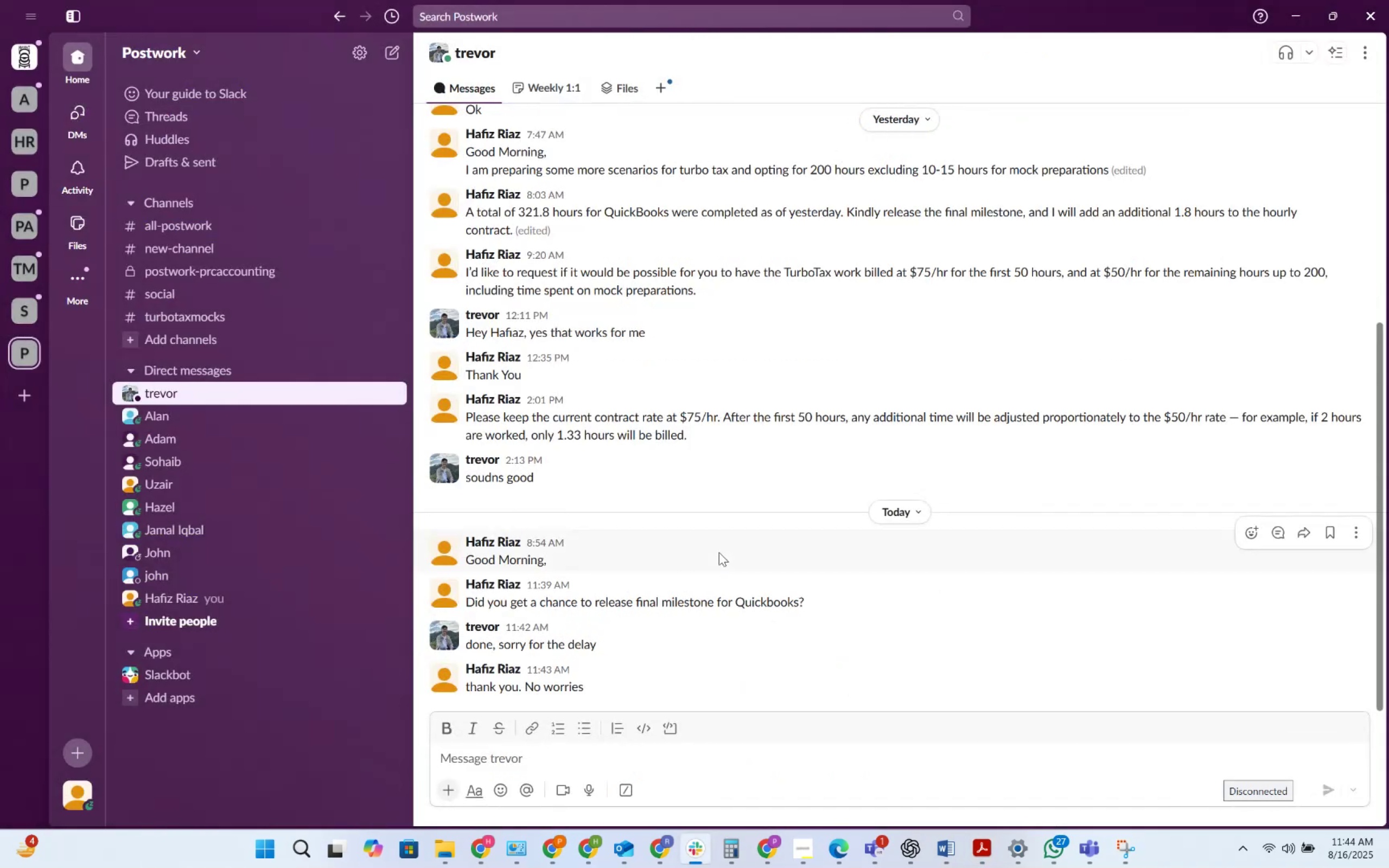 
key(Alt+Tab)
 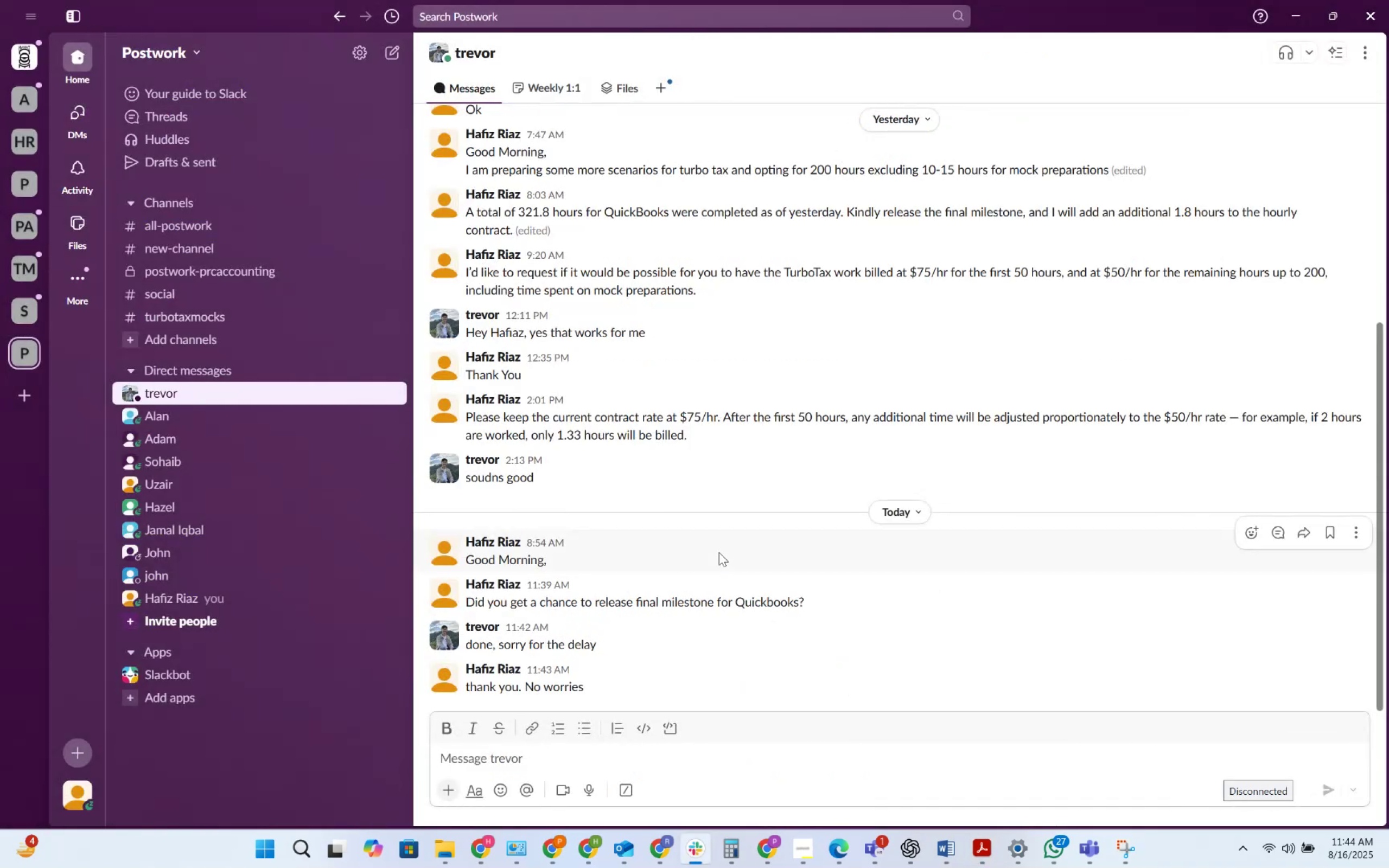 
key(Alt+Tab)
 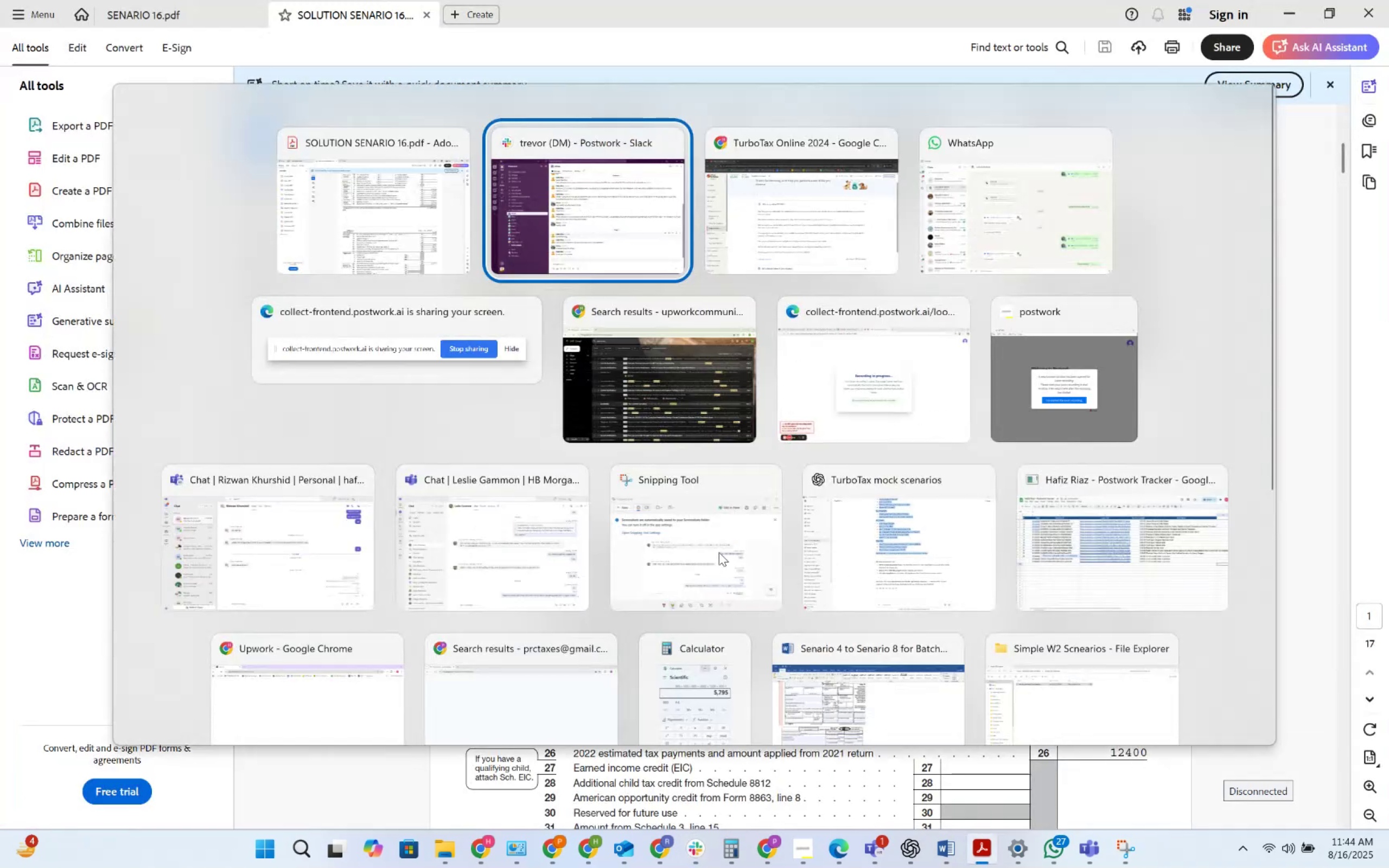 
key(Alt+Tab)
 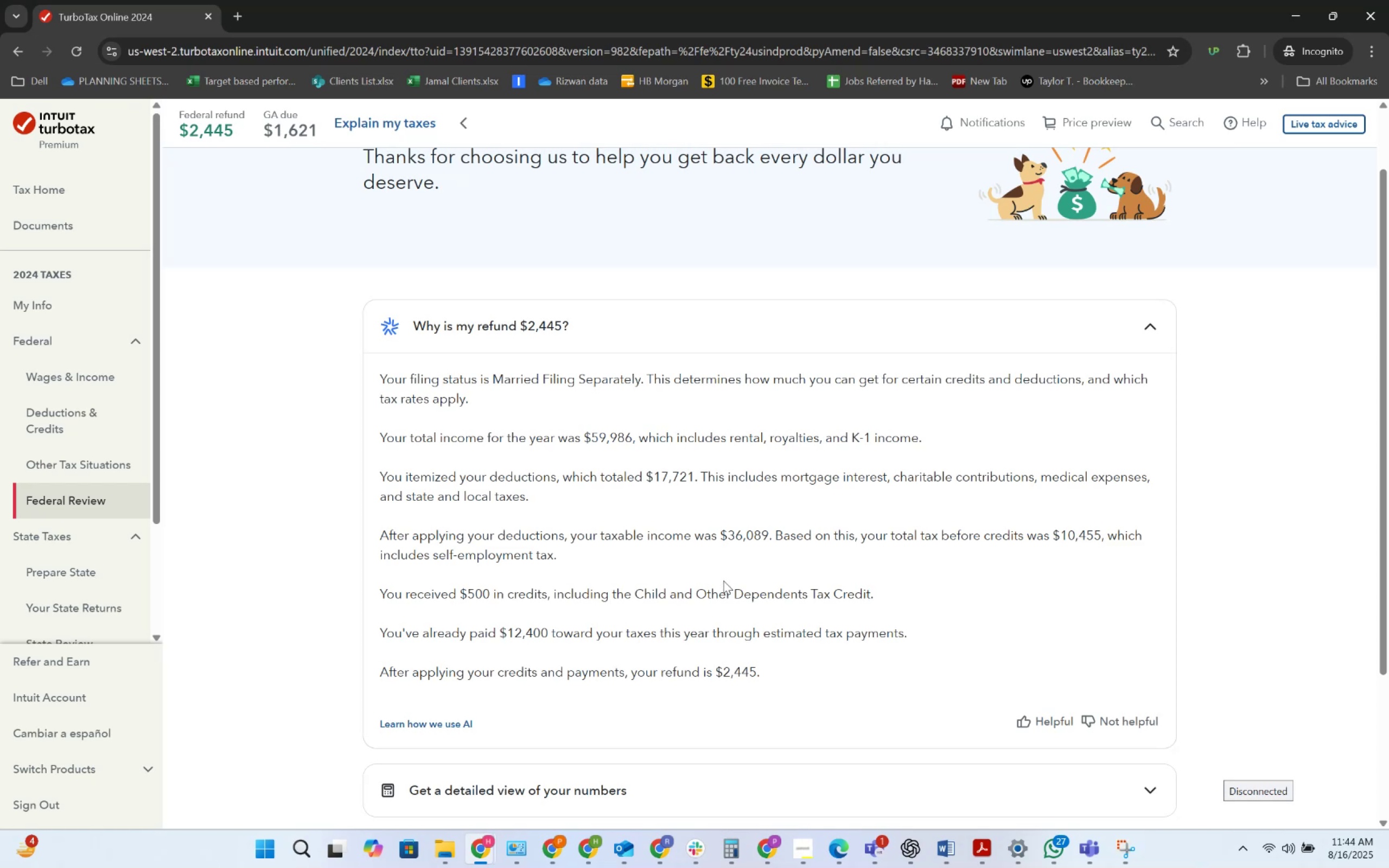 
wait(6.33)
 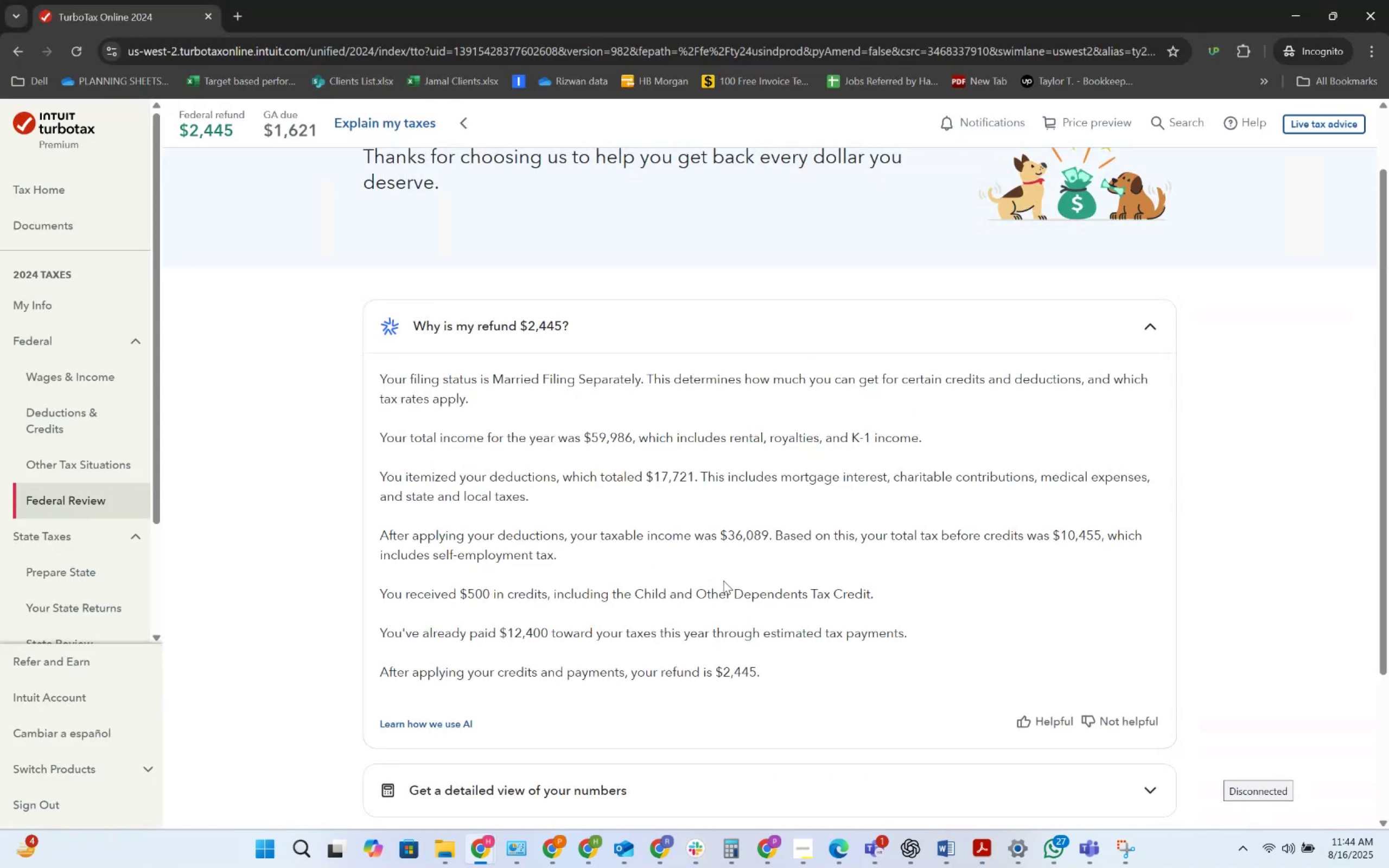 
key(Alt+AltLeft)
 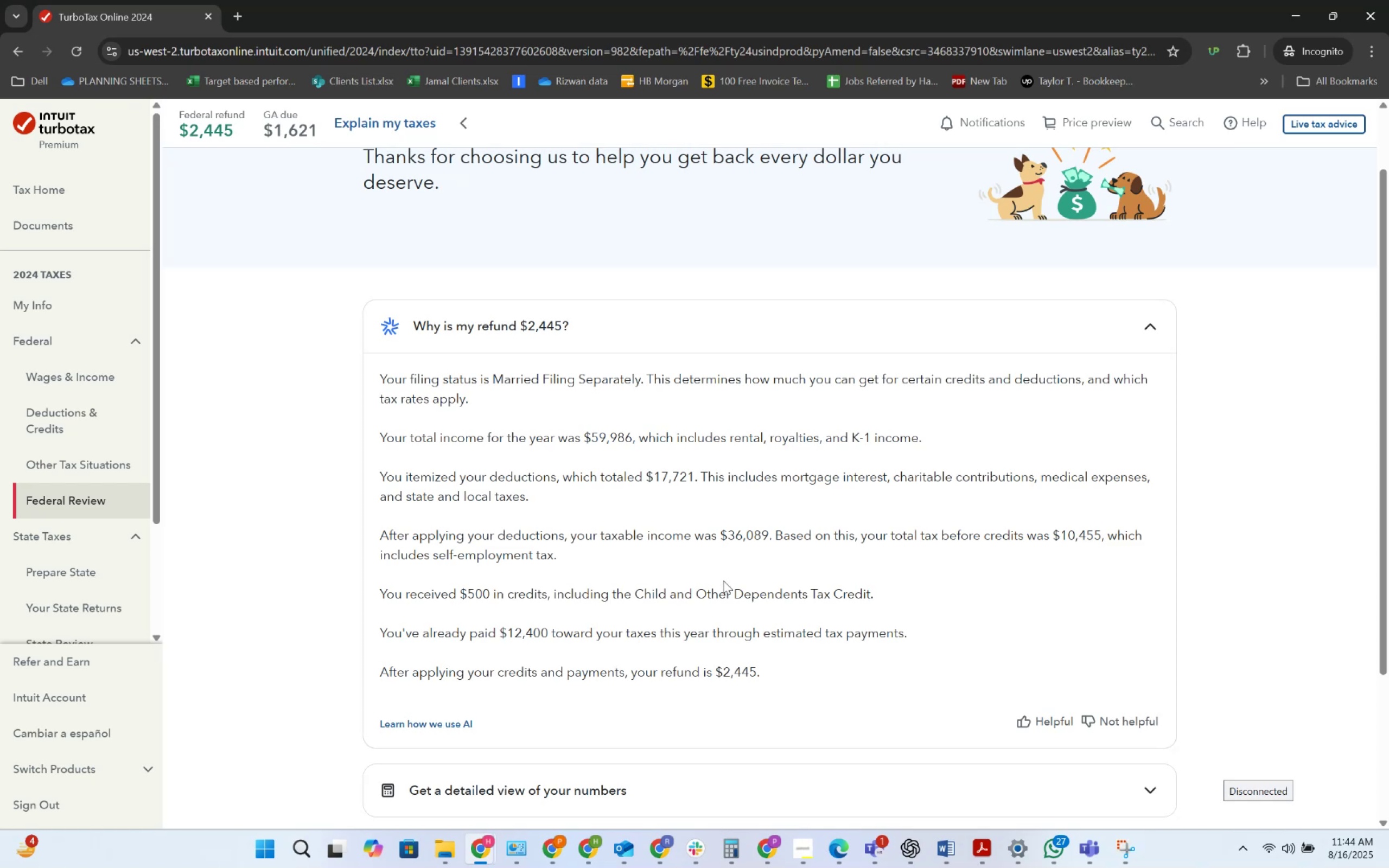 
key(Alt+Tab)
 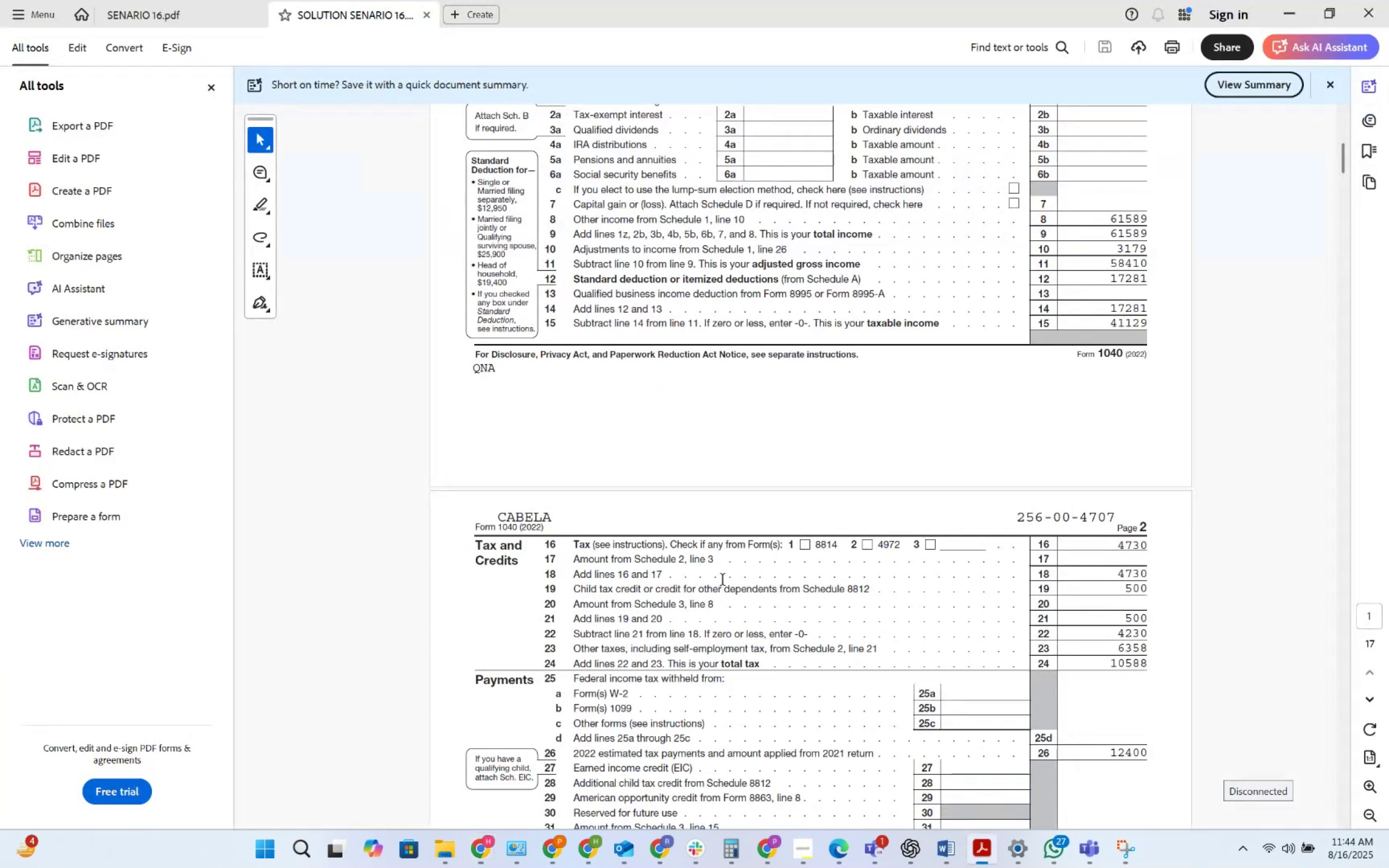 
key(Alt+AltLeft)
 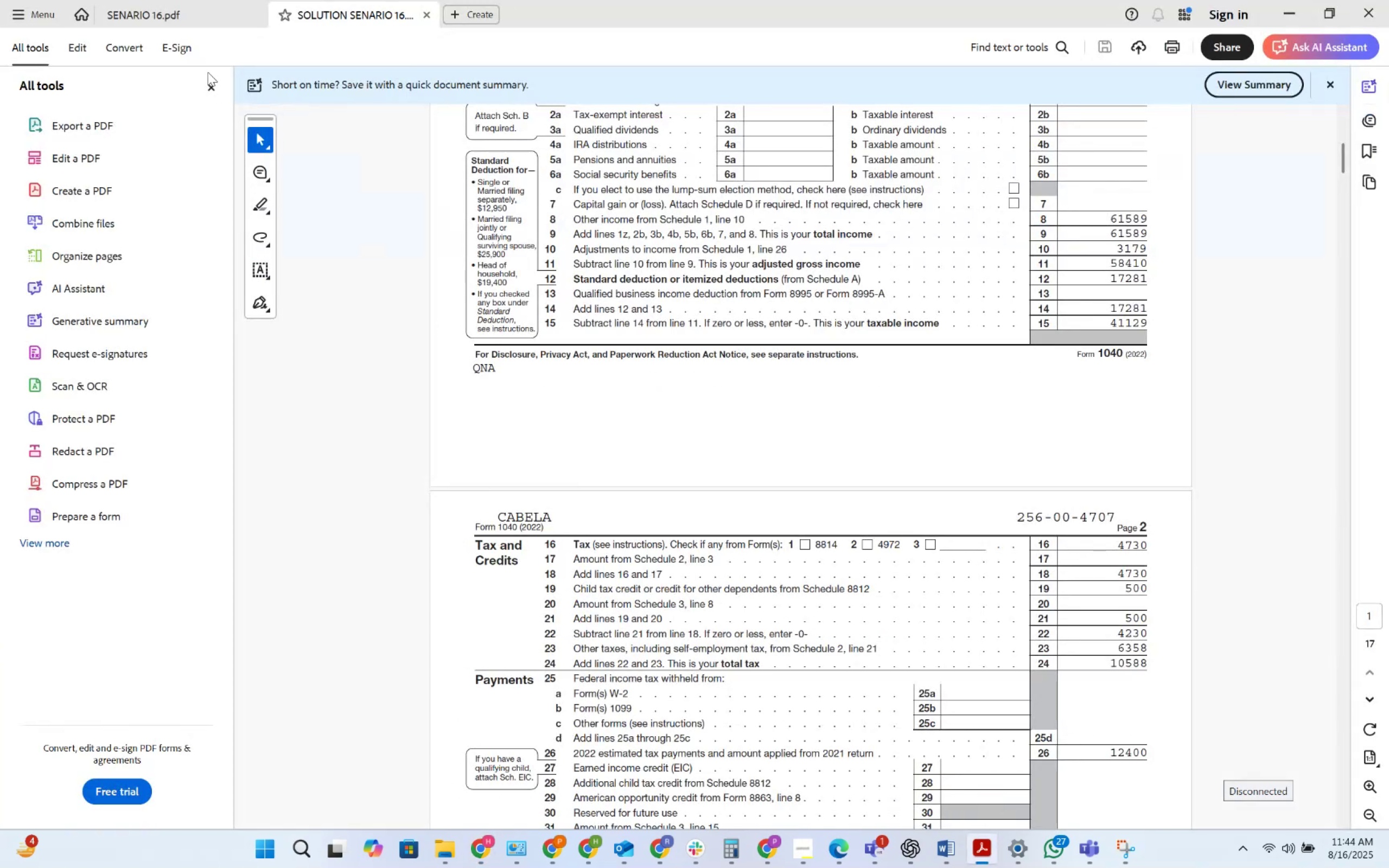 
left_click([181, 0])
 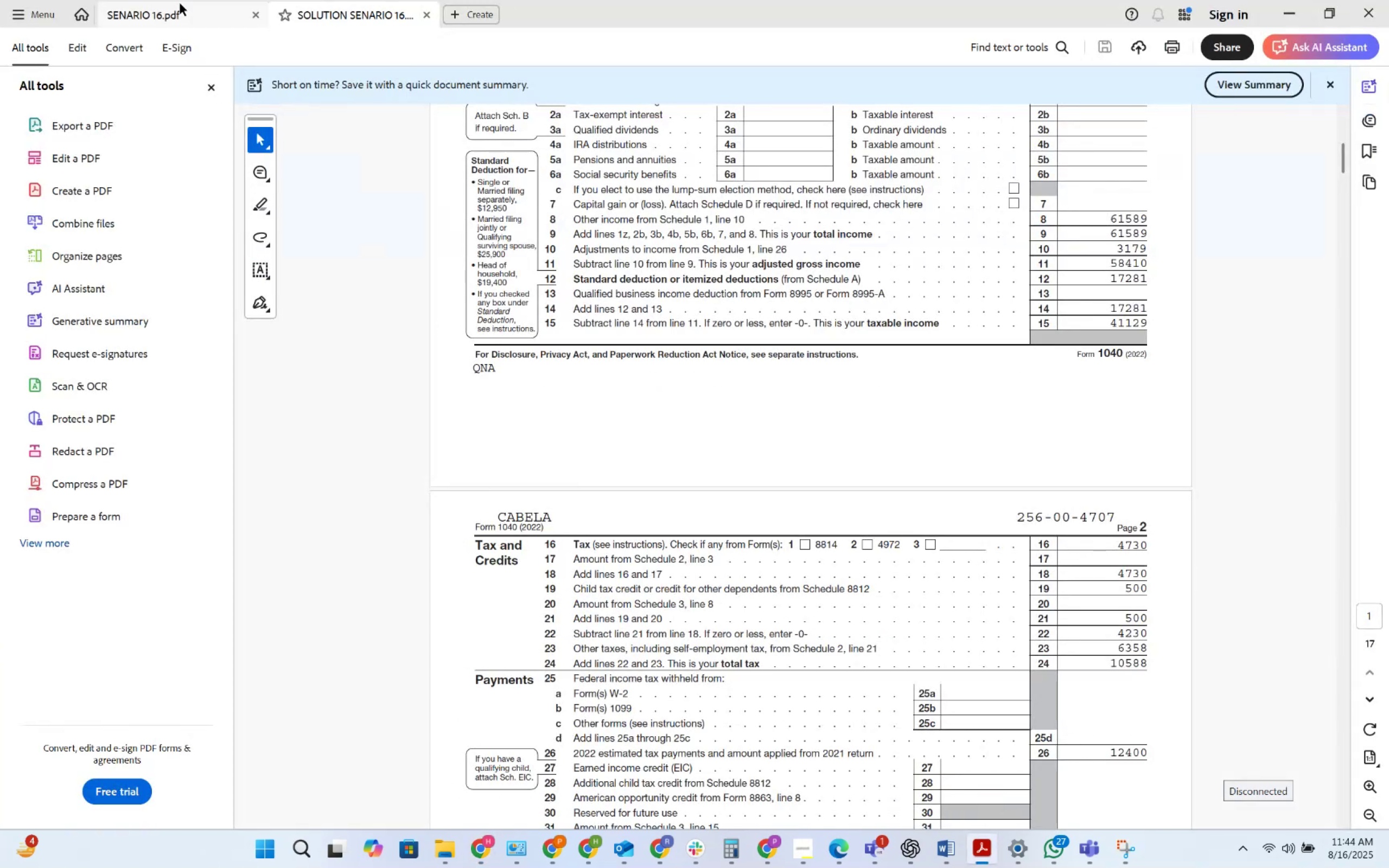 
left_click([180, 6])
 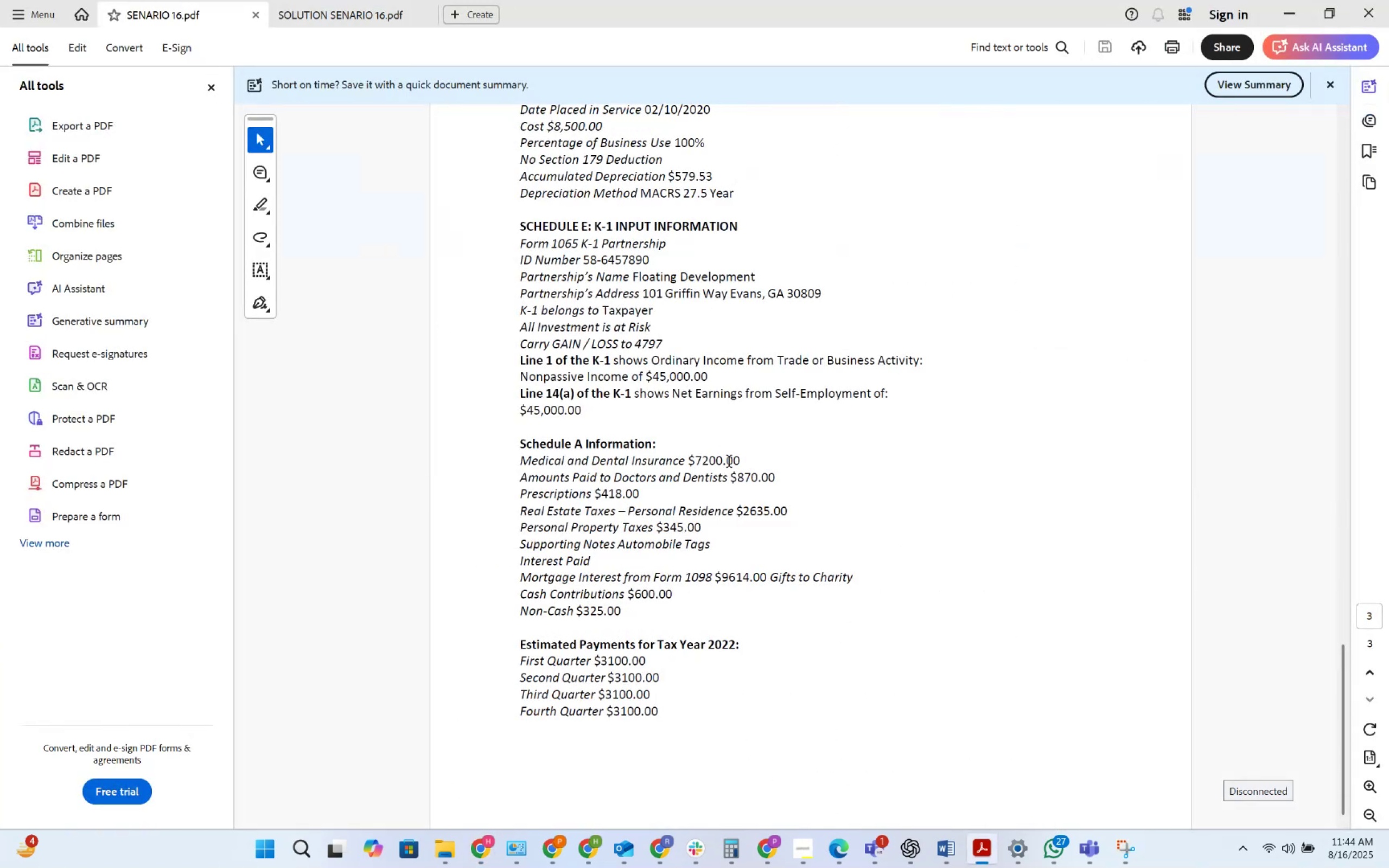 
key(Alt+AltLeft)
 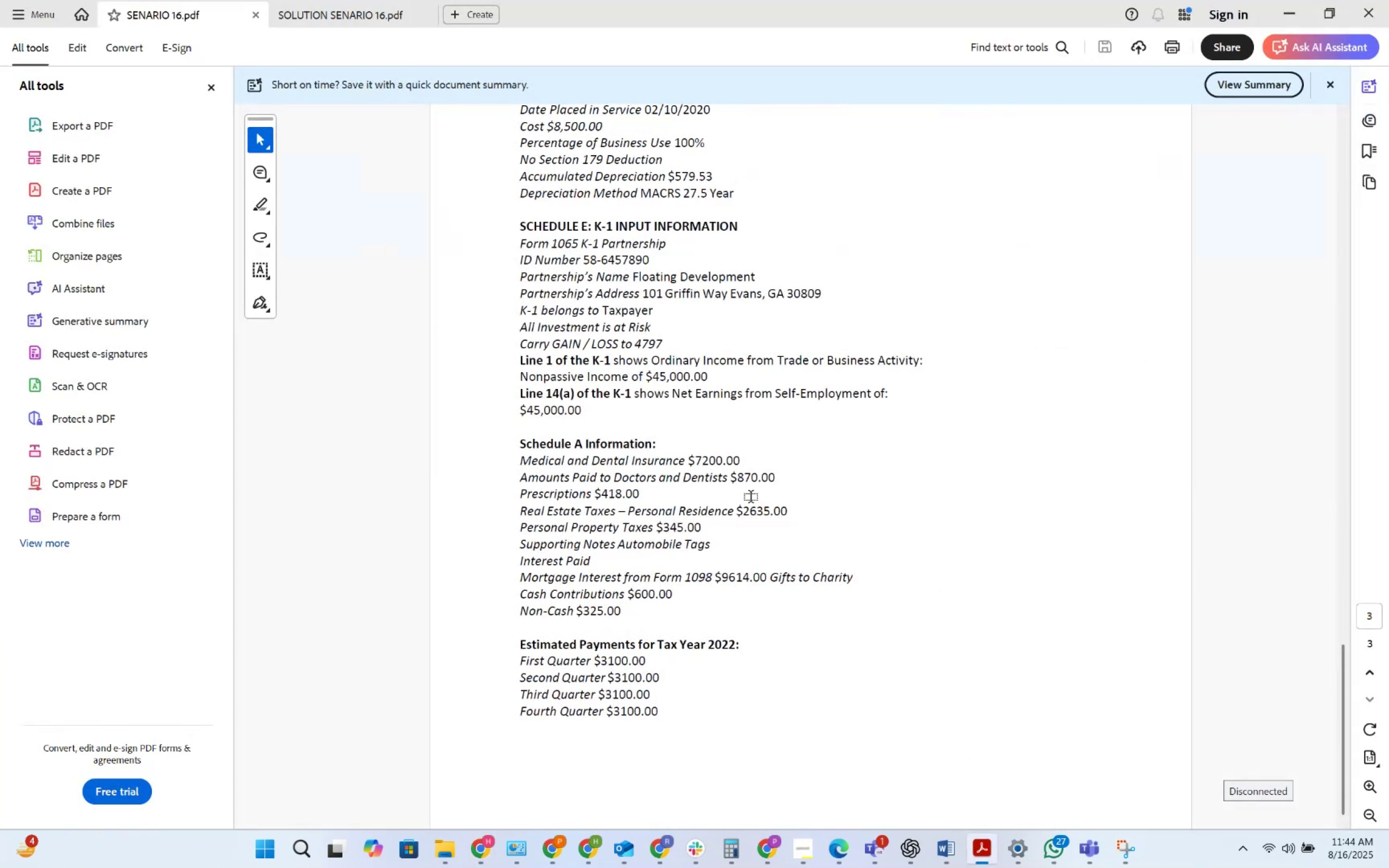 
key(Alt+Tab)
 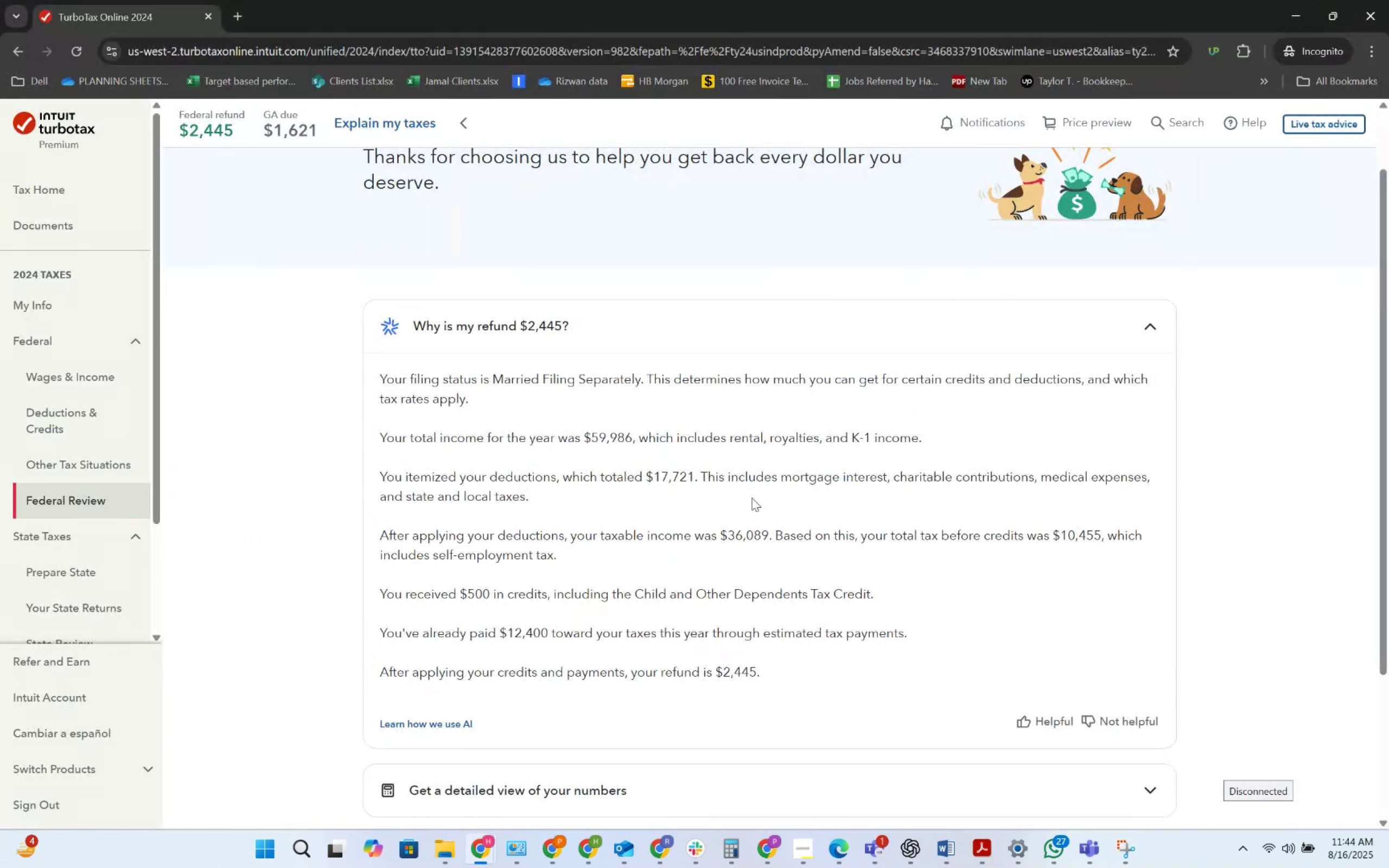 
key(Alt+AltLeft)
 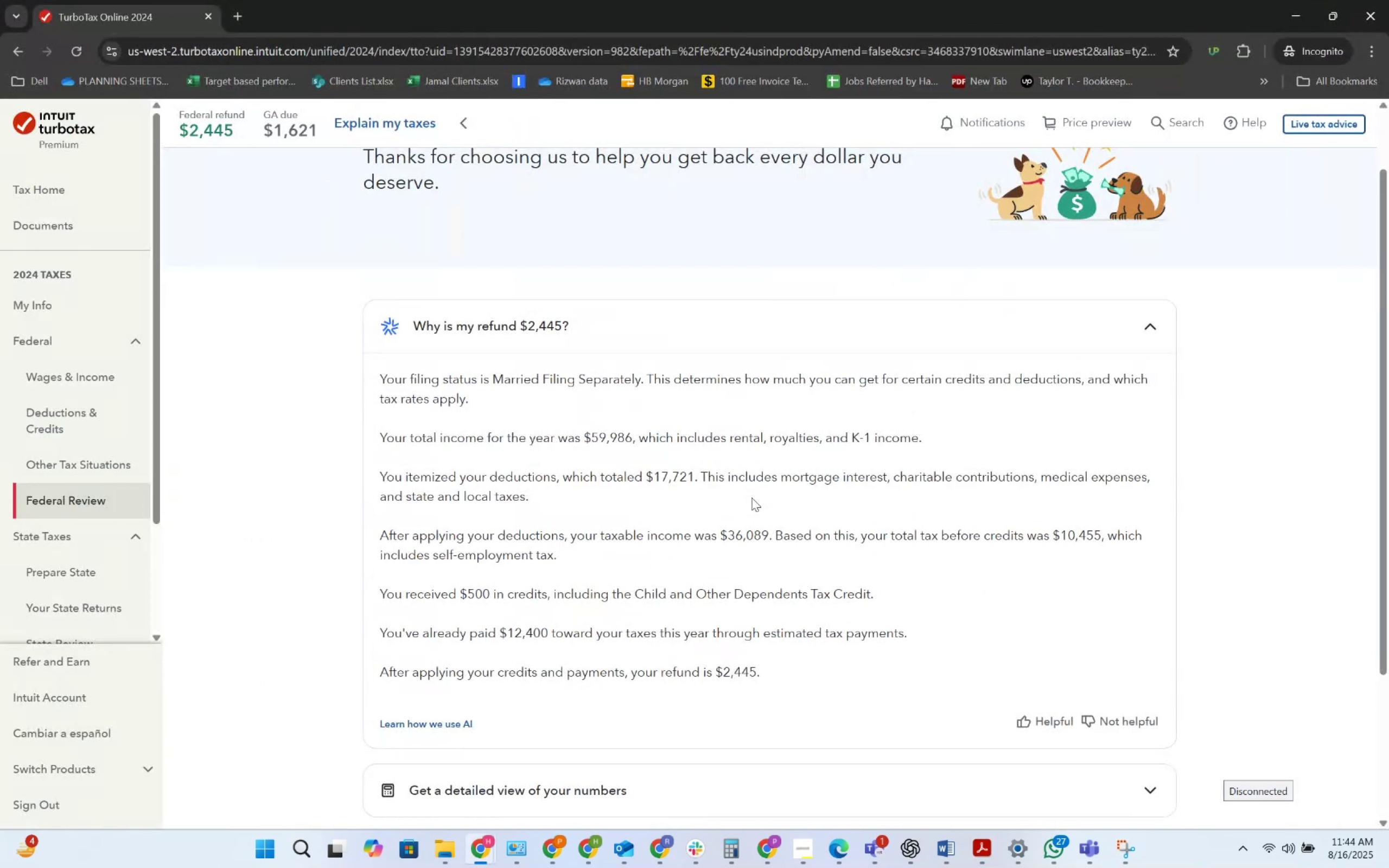 
key(Alt+Tab)
 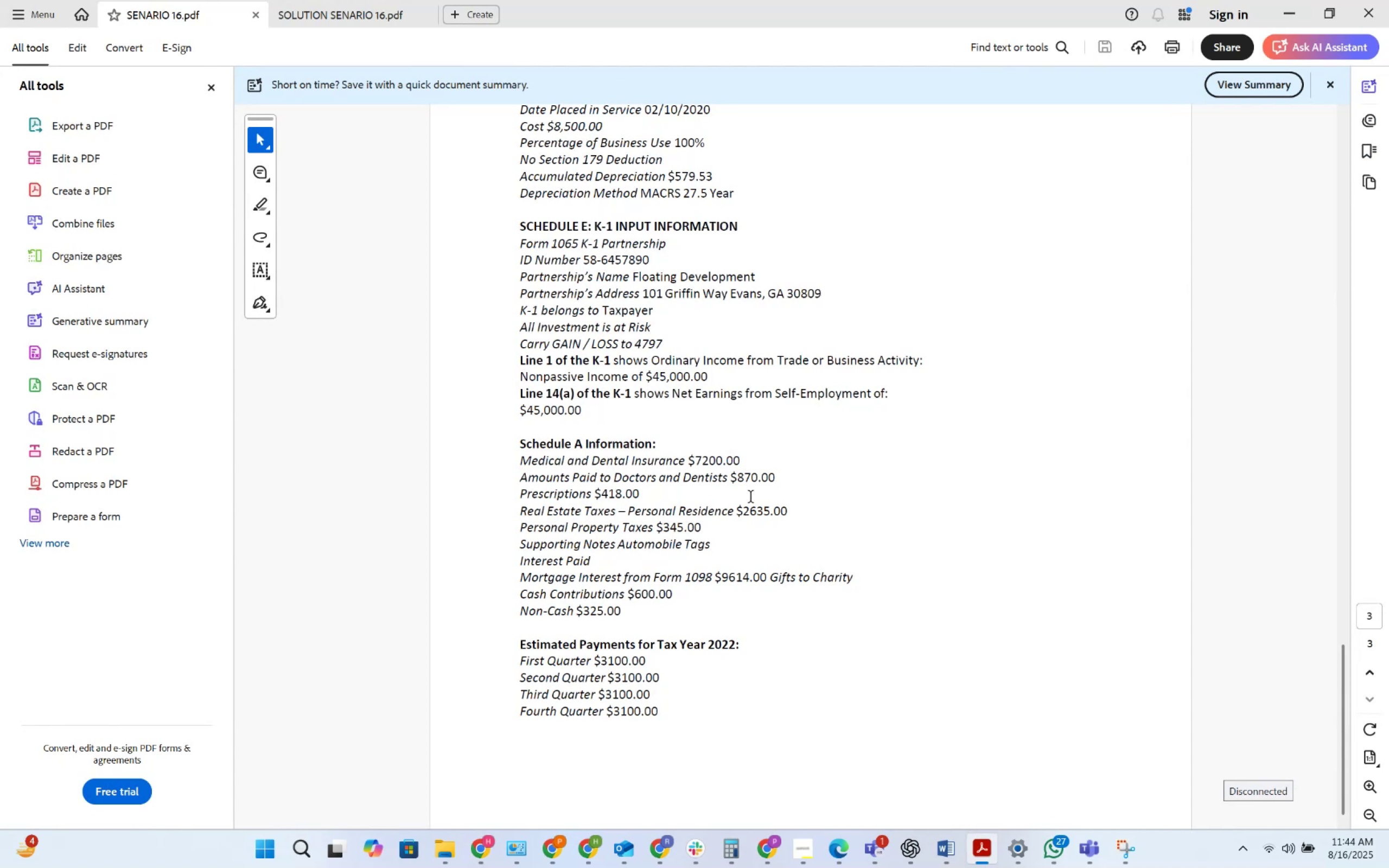 
key(Alt+AltLeft)
 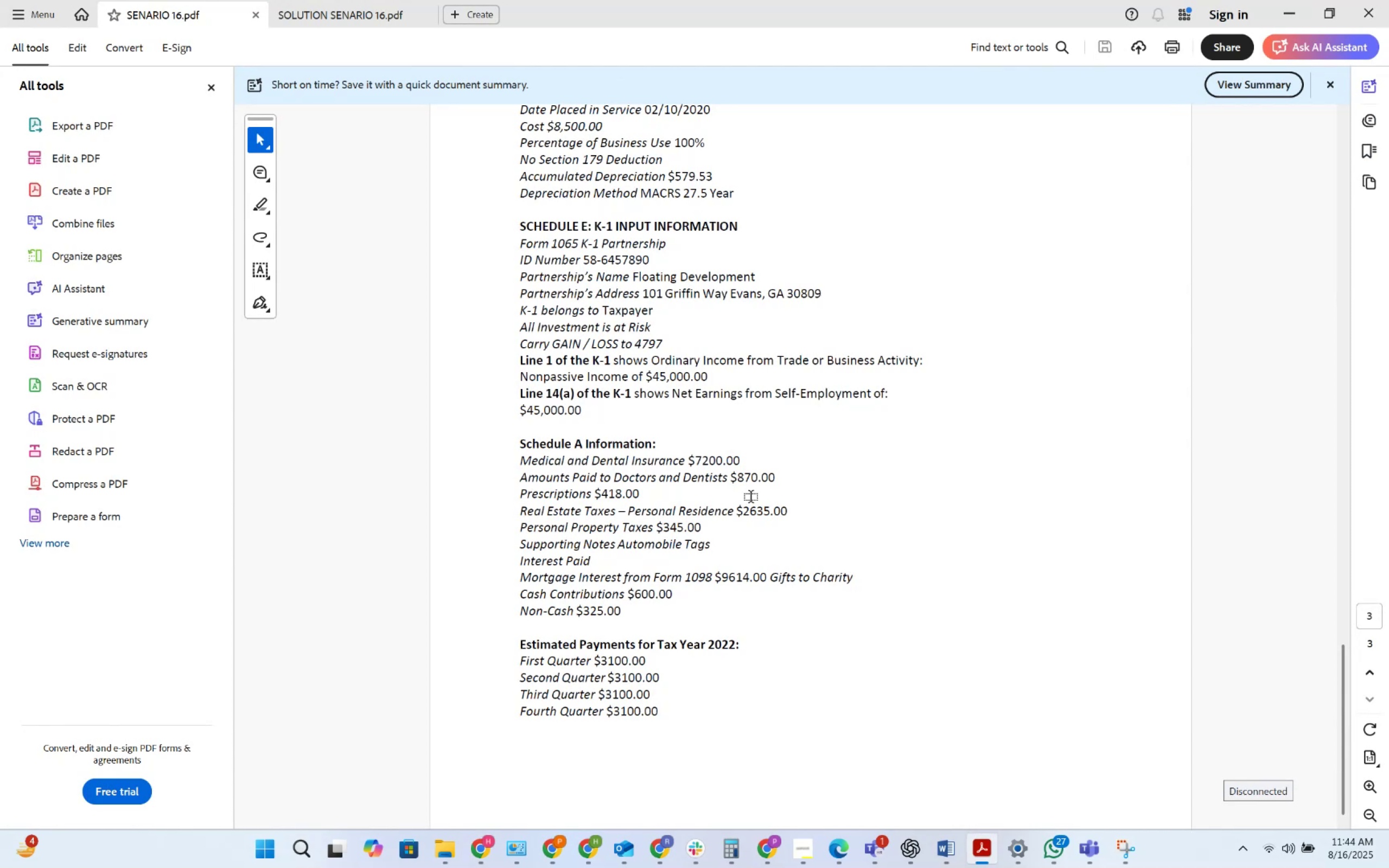 
key(Alt+Tab)
 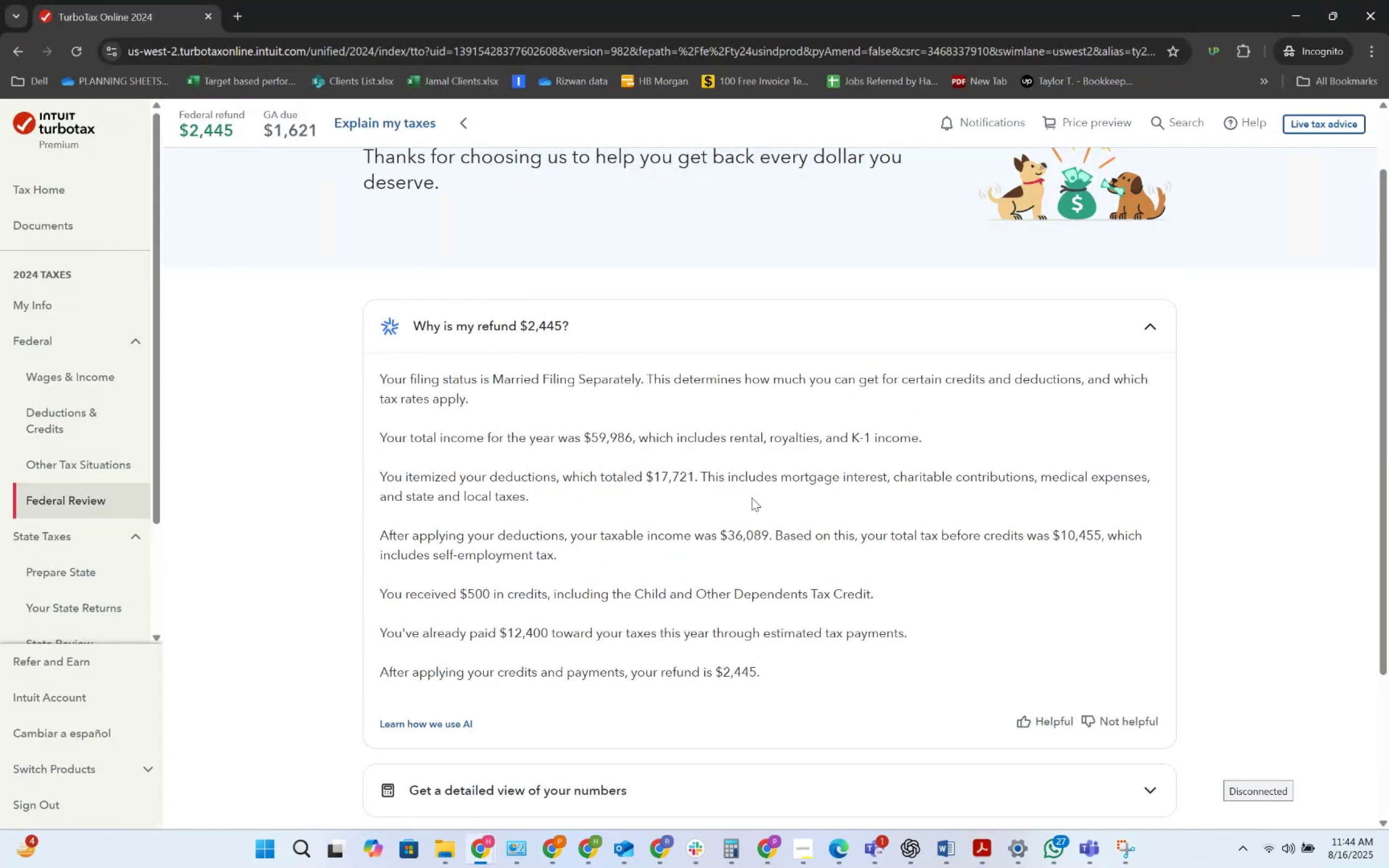 
key(Alt+AltLeft)
 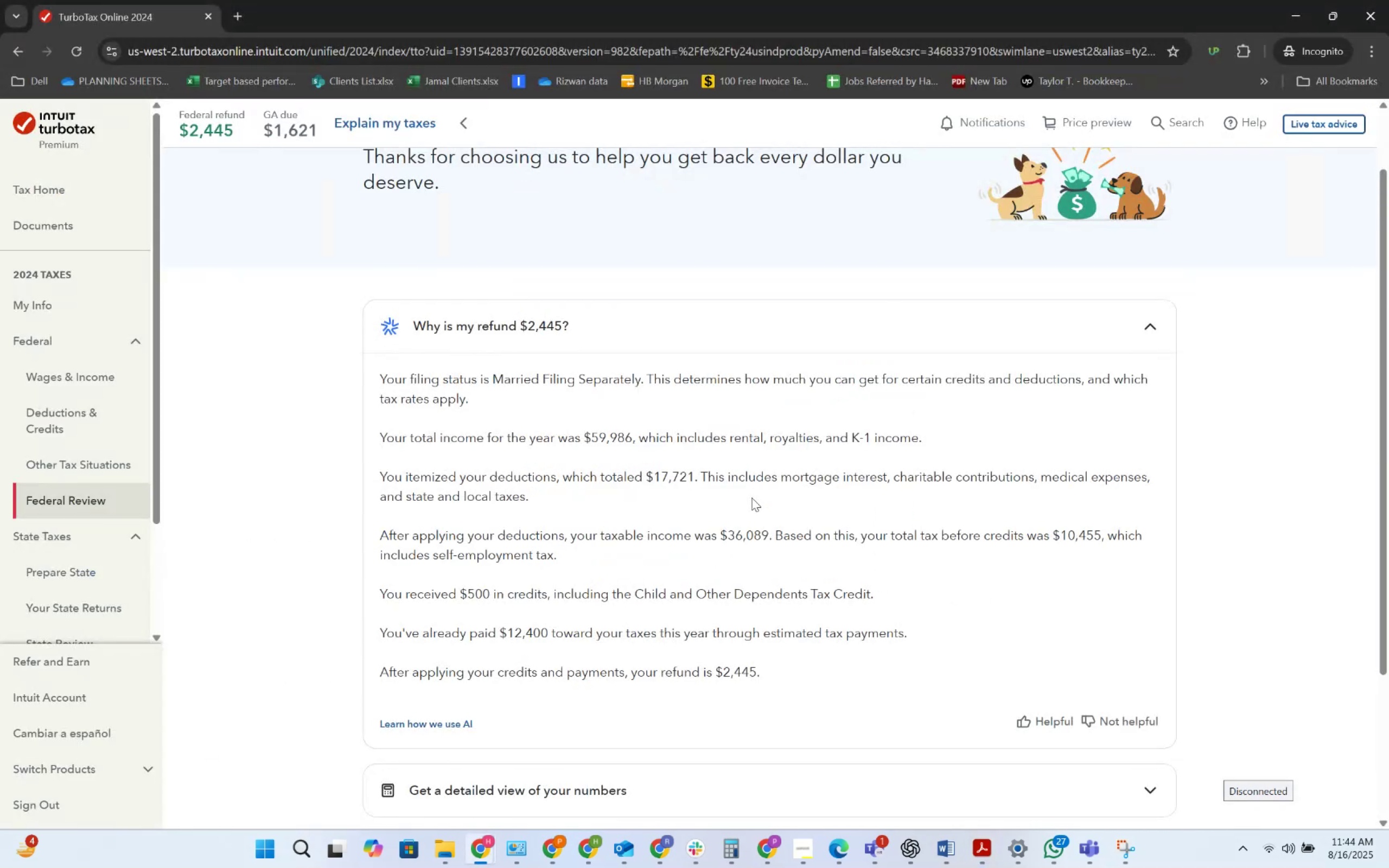 
key(Alt+Tab)
 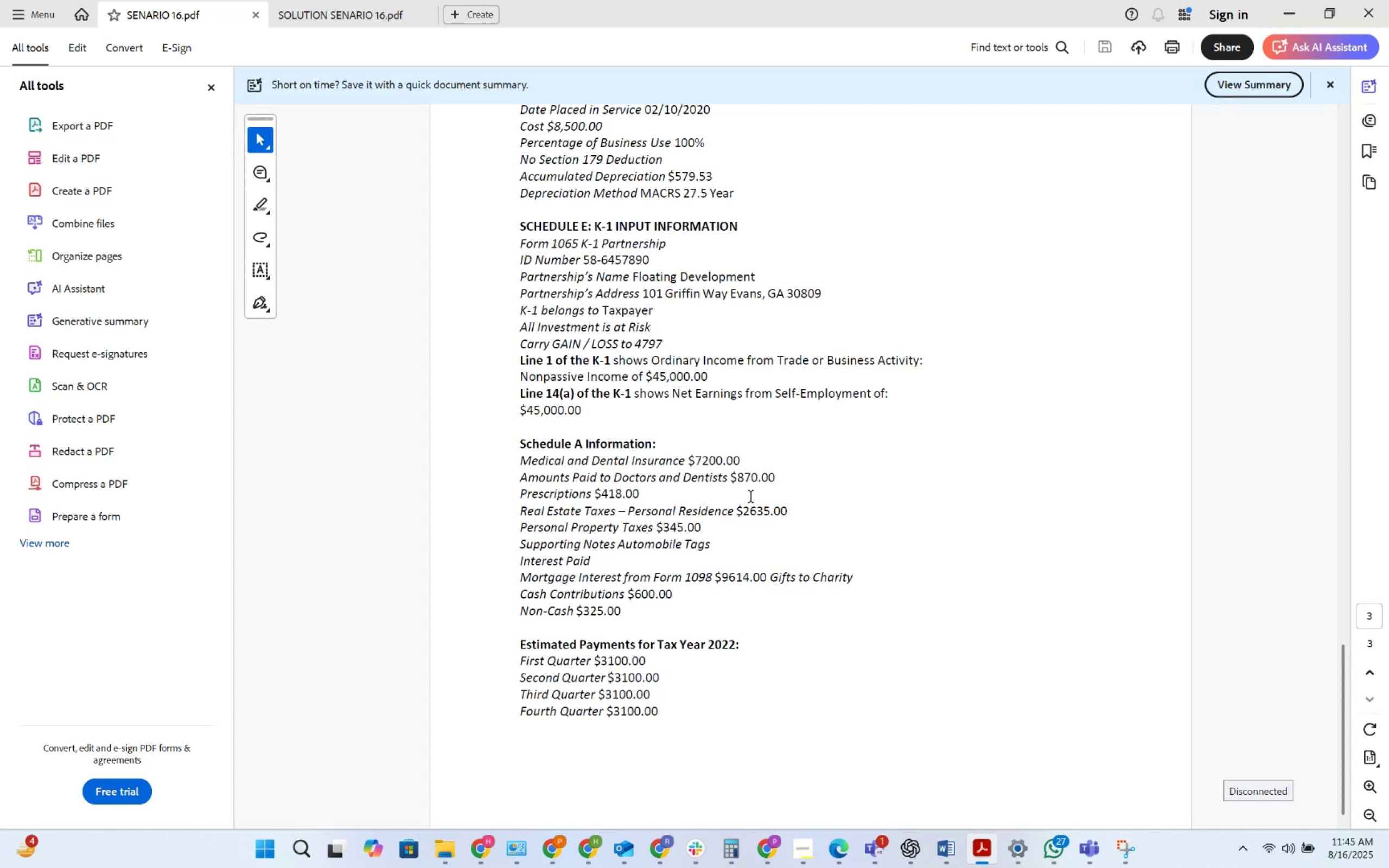 
wait(23.89)
 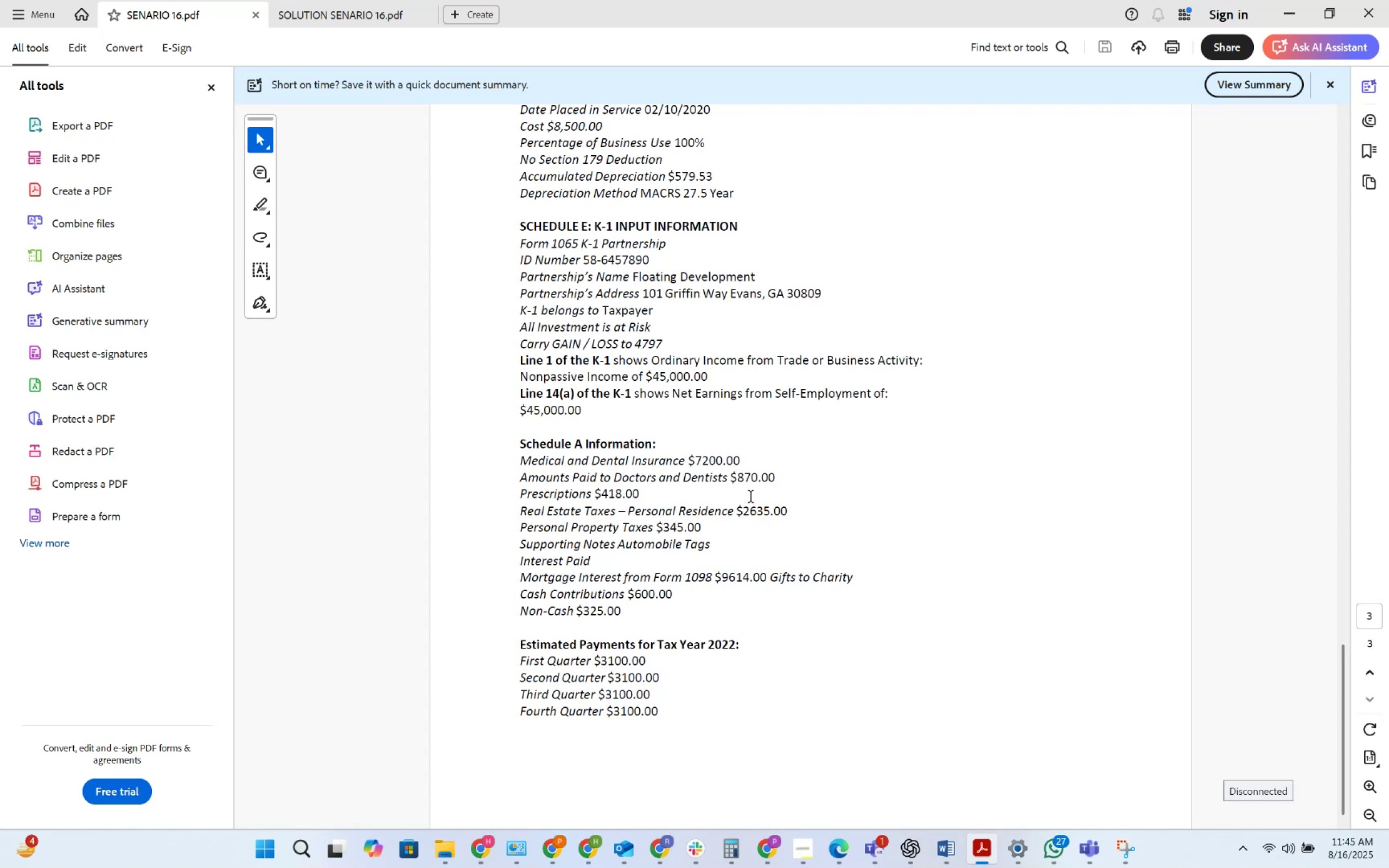 
key(Alt+AltLeft)
 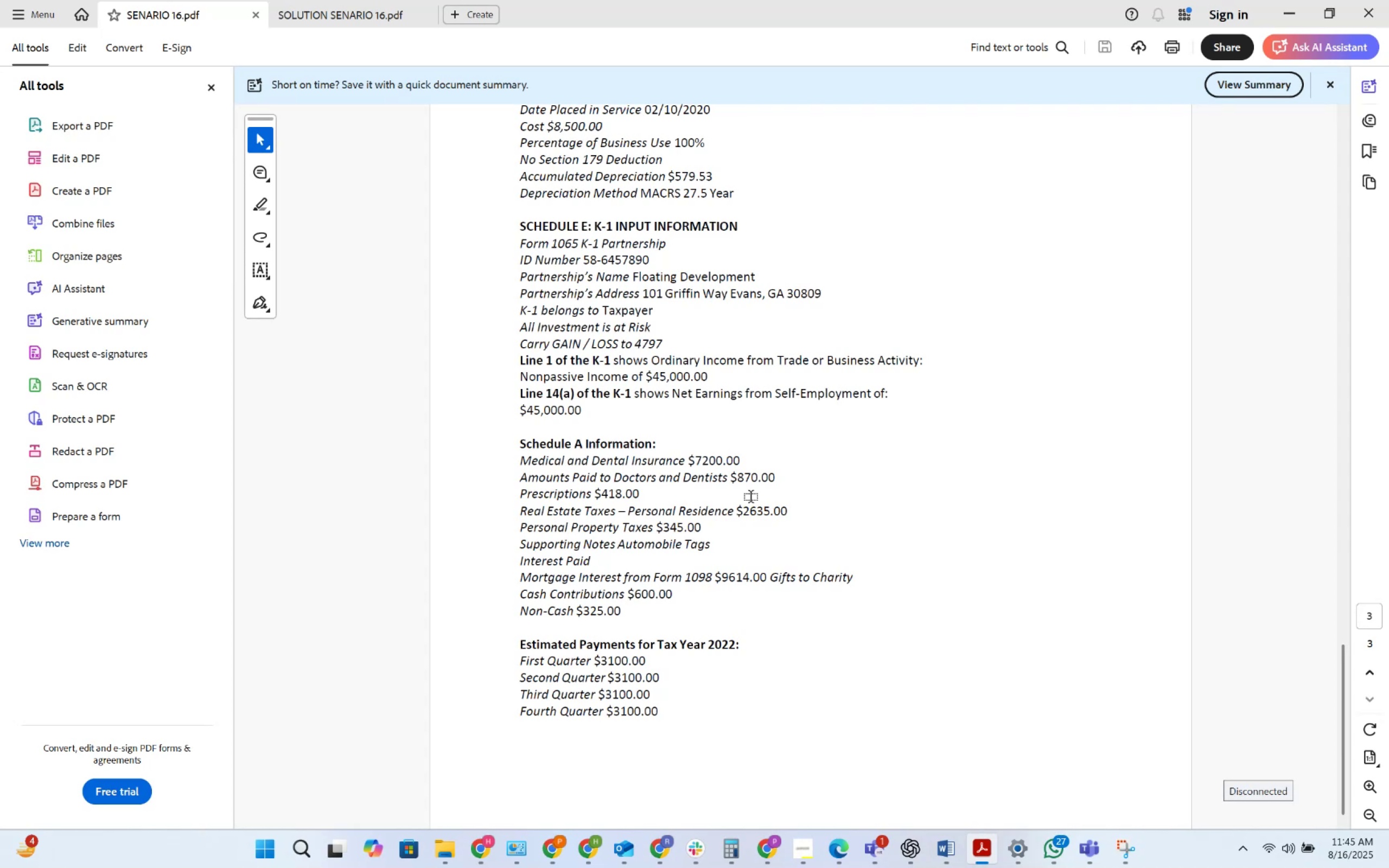 
key(Alt+Tab)
 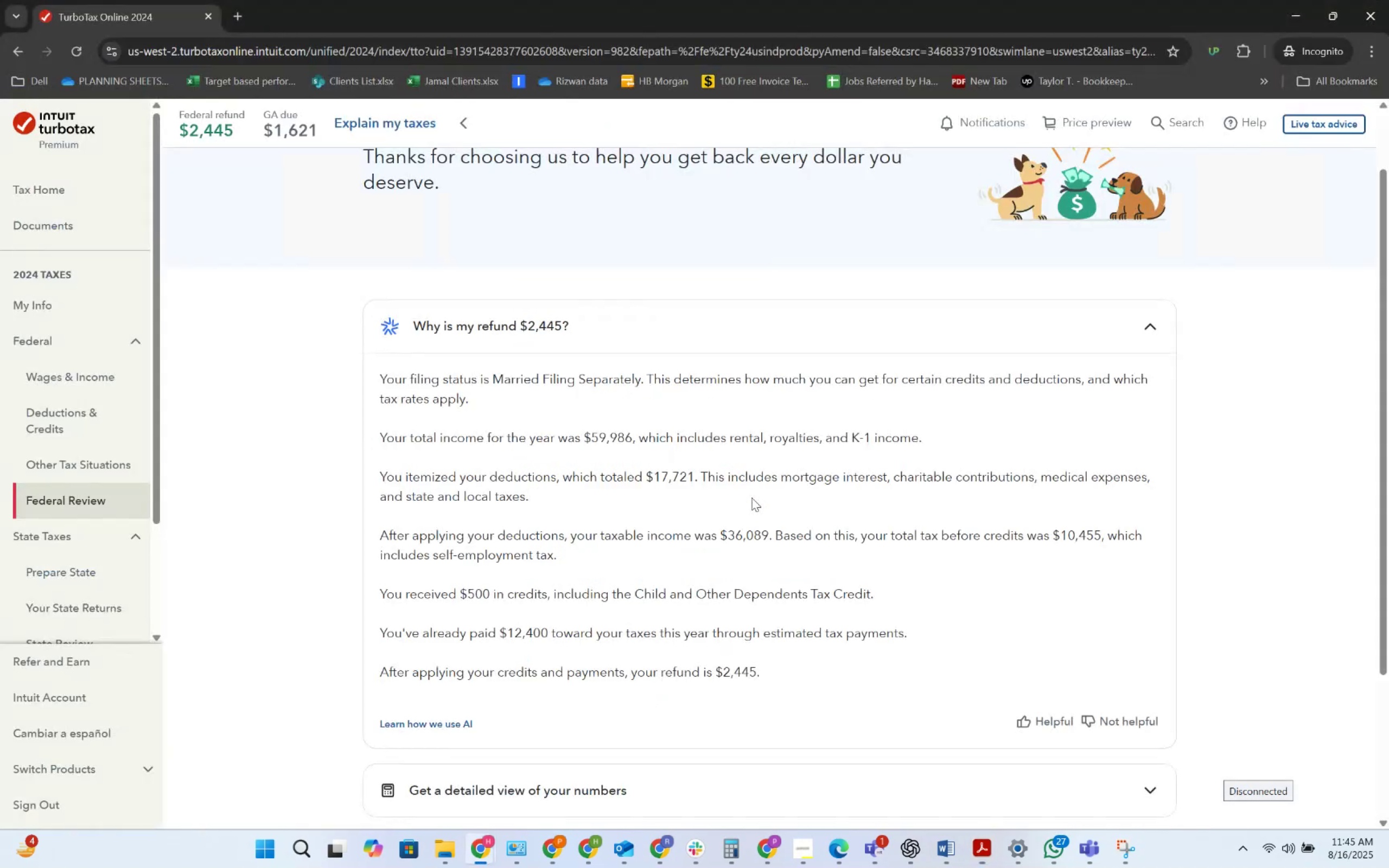 
key(Alt+Tab)
 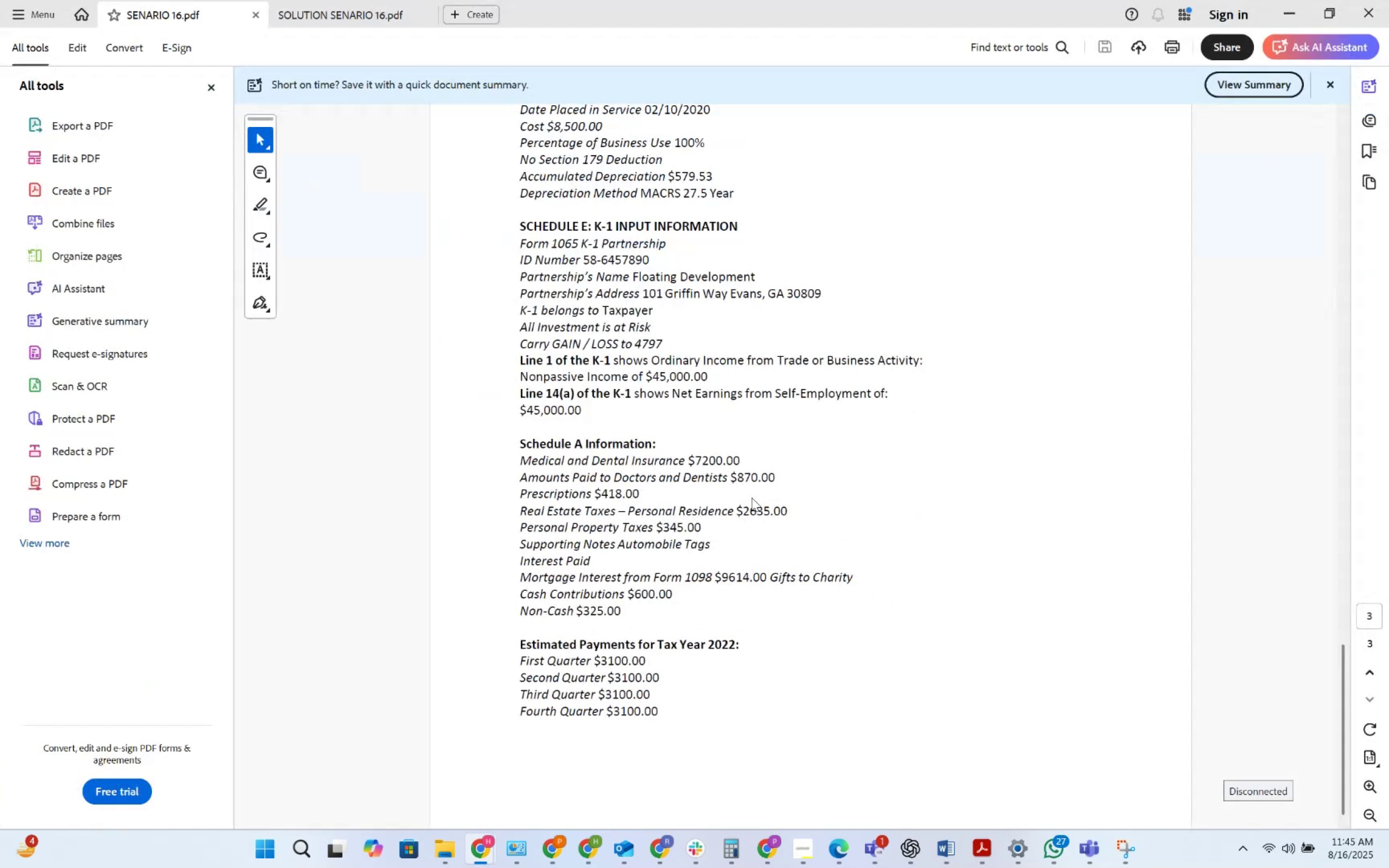 
key(Alt+Tab)
 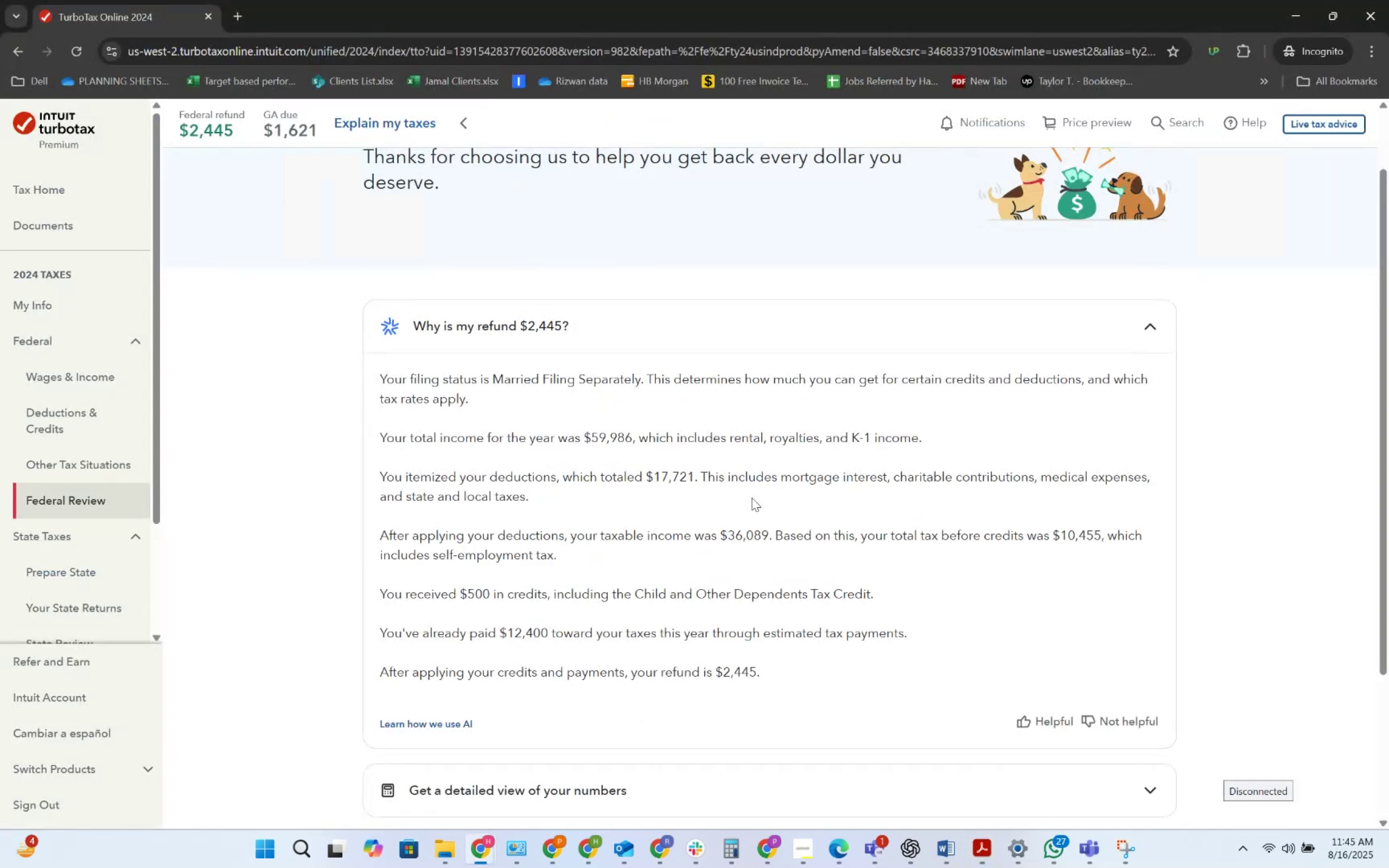 
key(Alt+Tab)
 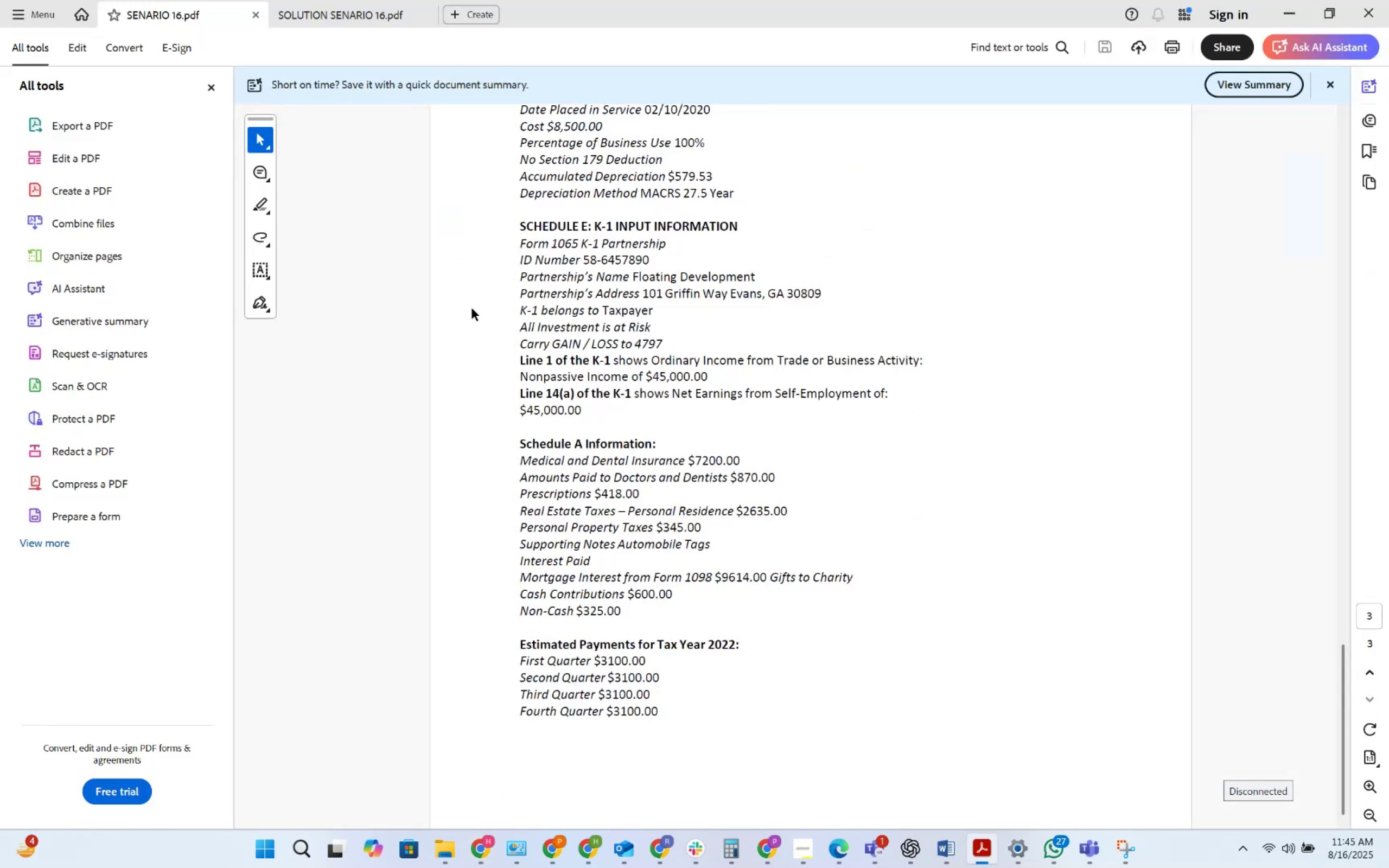 
left_click([342, 18])
 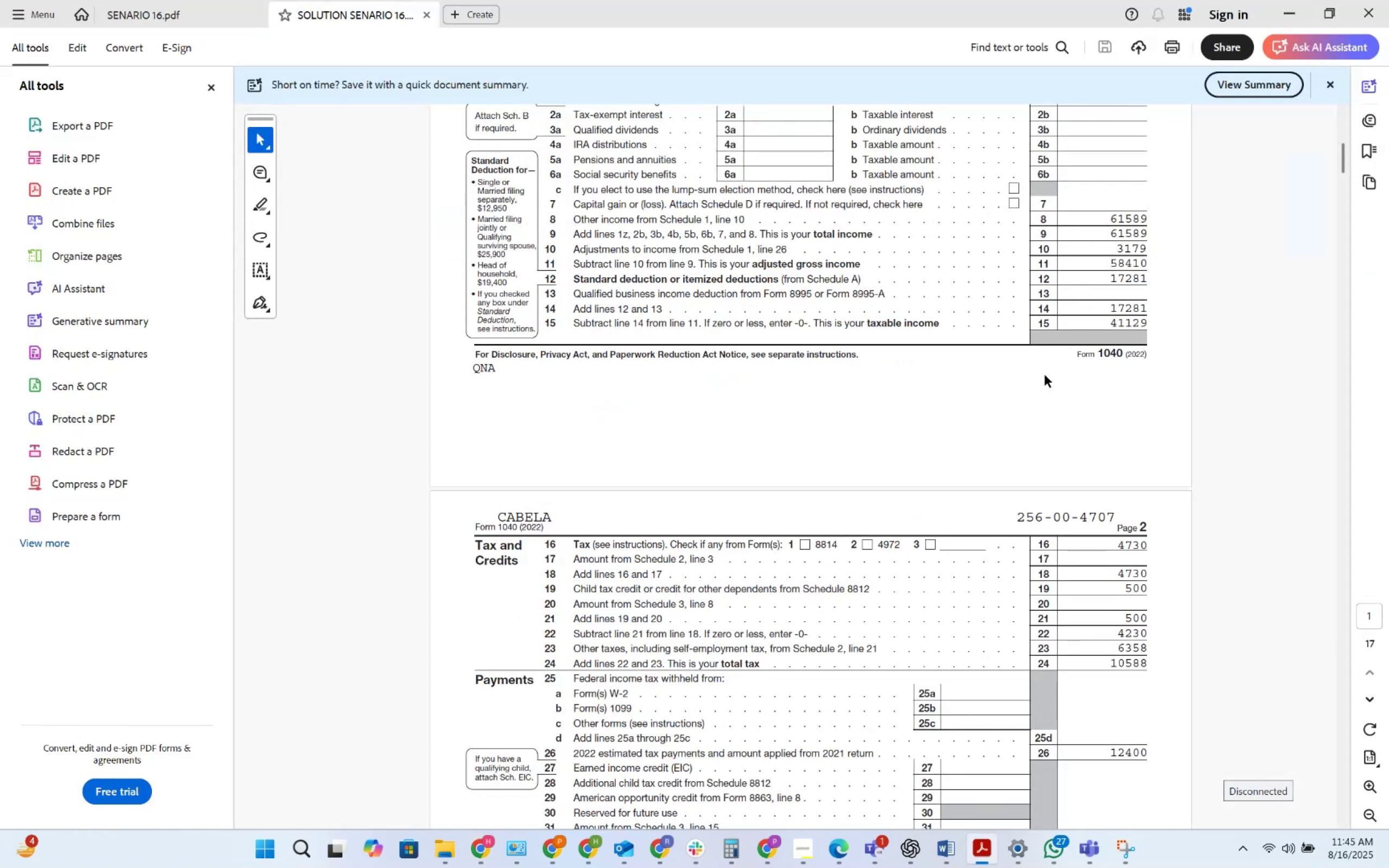 
scroll: coordinate [1045, 375], scroll_direction: up, amount: 1.0
 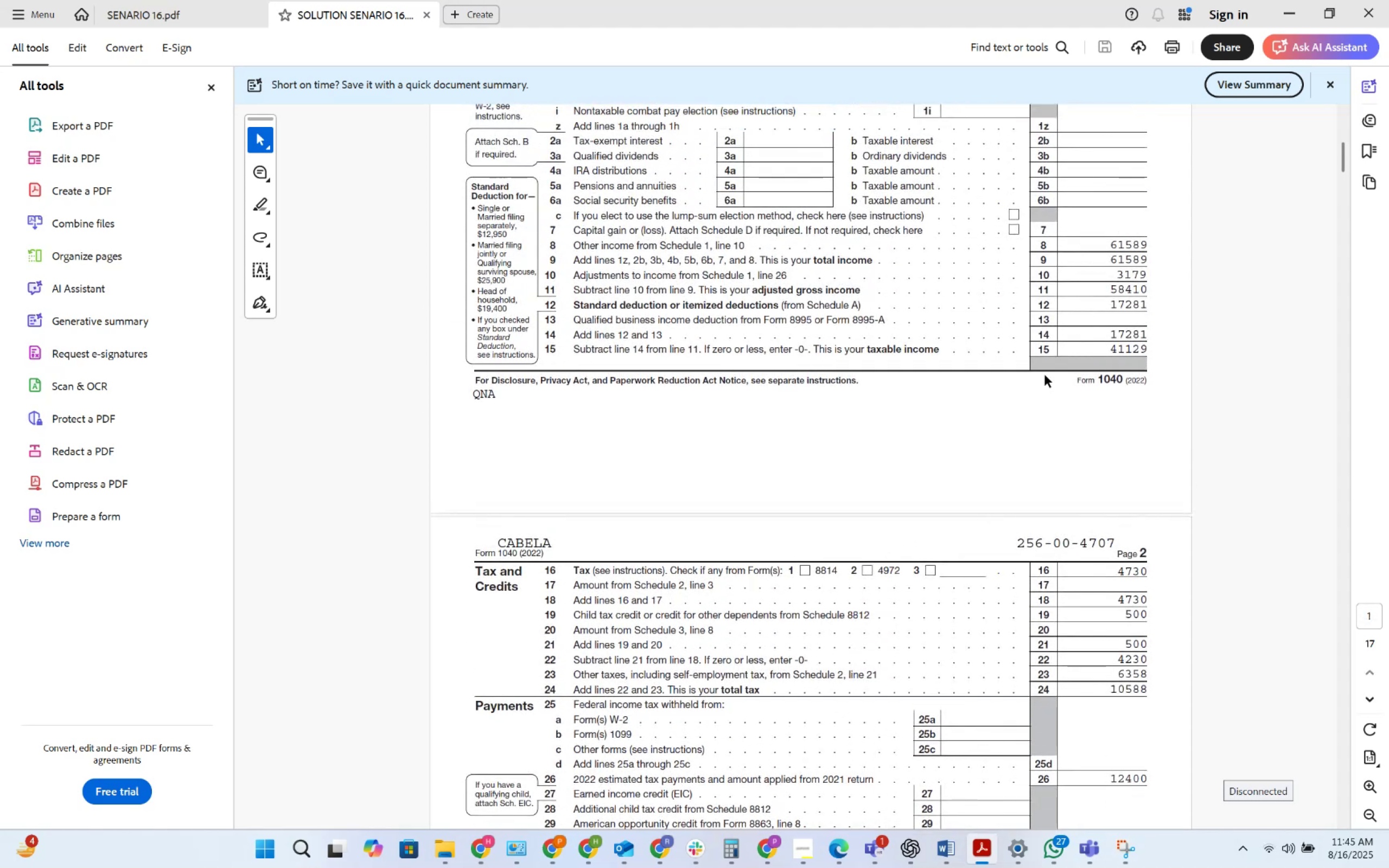 
key(Alt+AltLeft)
 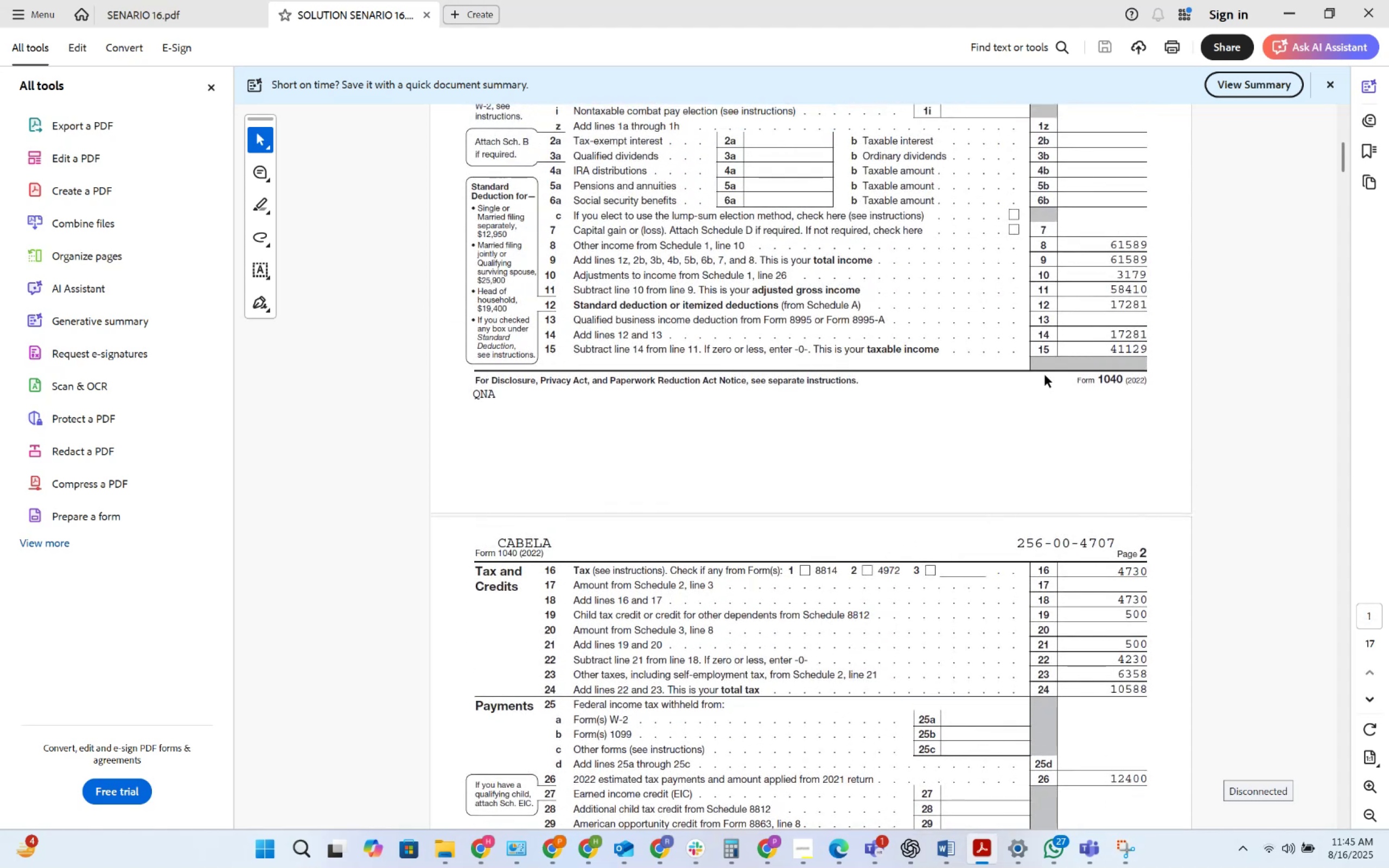 
key(Alt+Tab)
 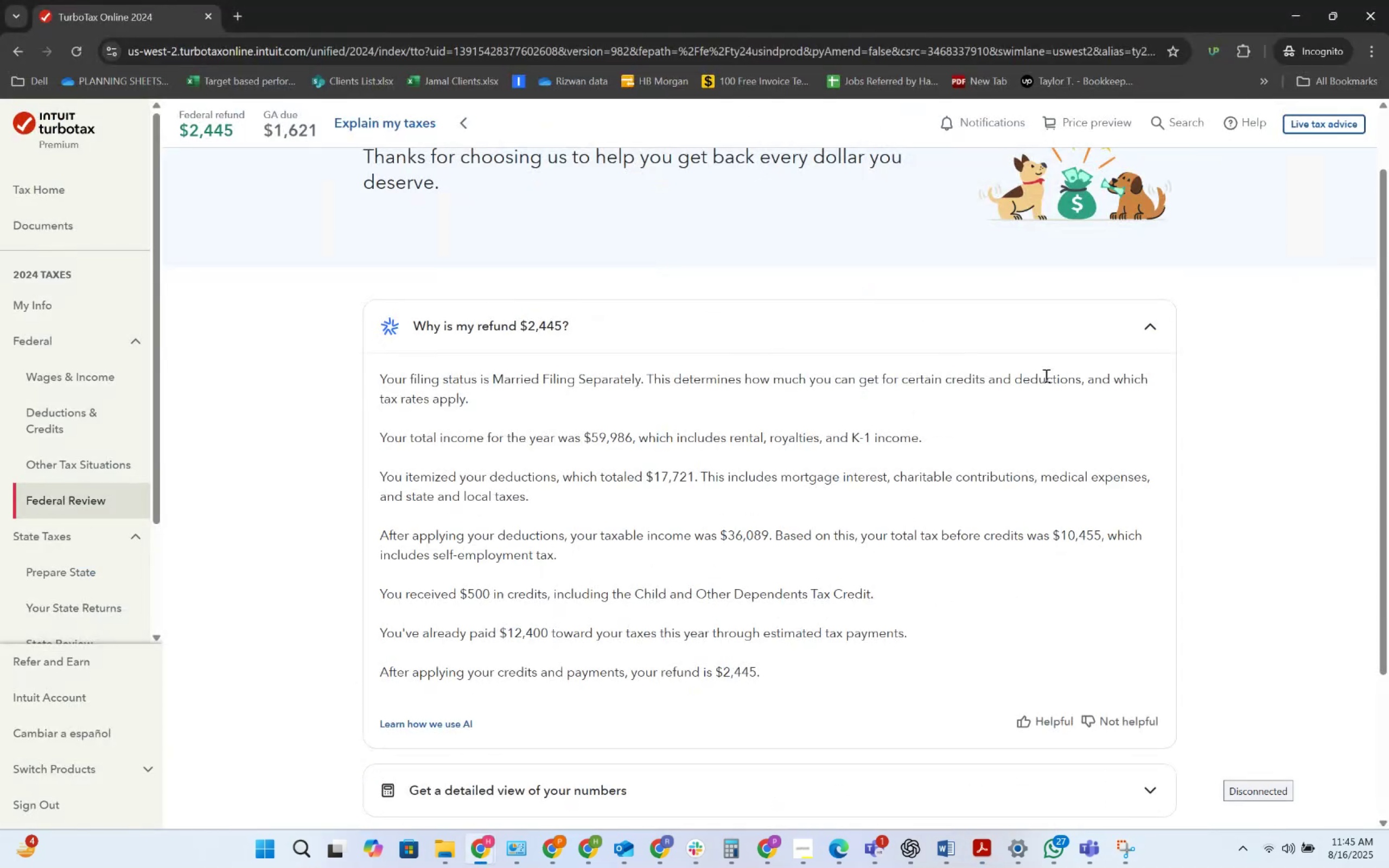 
hold_key(key=AltLeft, duration=0.32)
 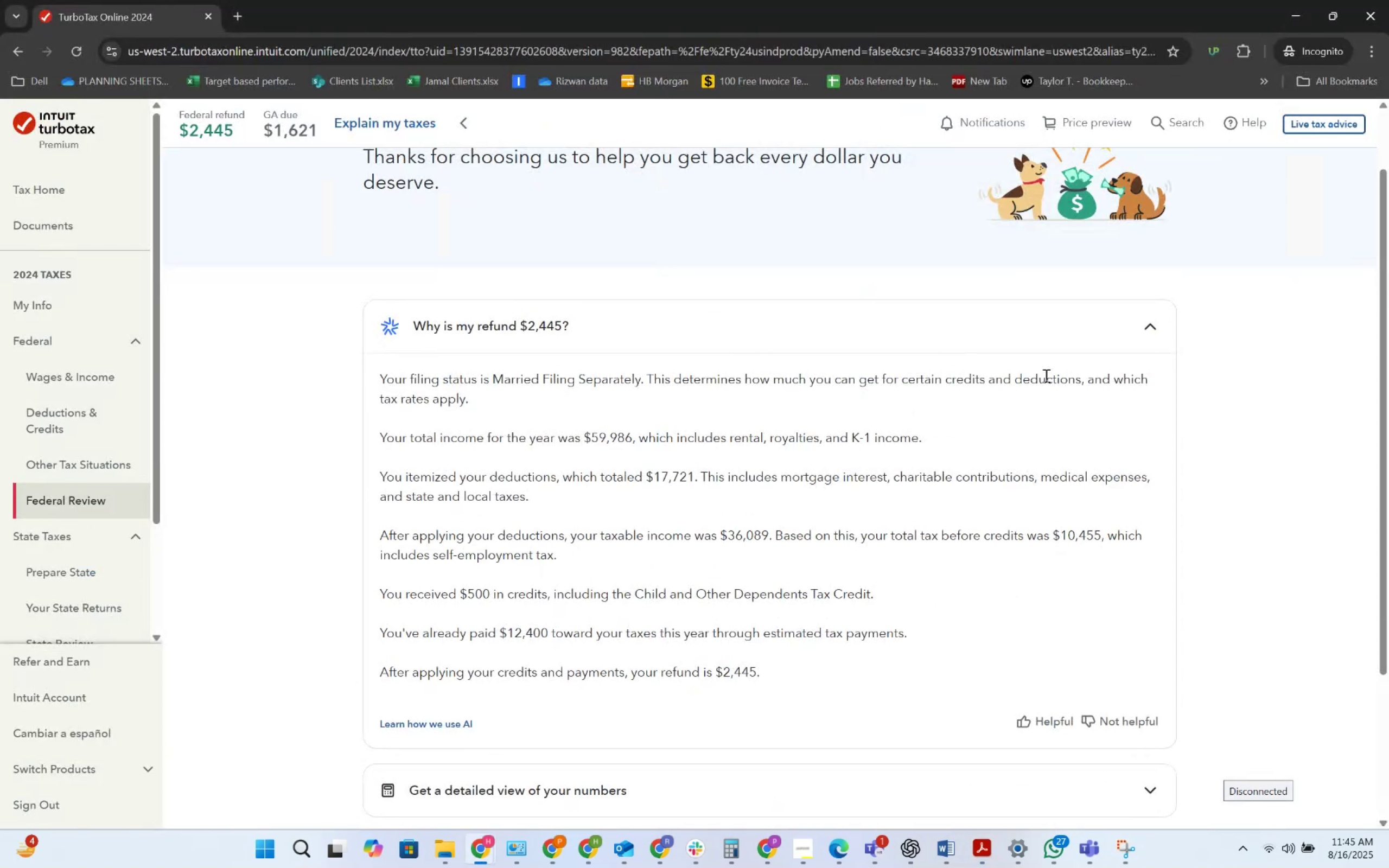 
key(Alt+AltLeft)
 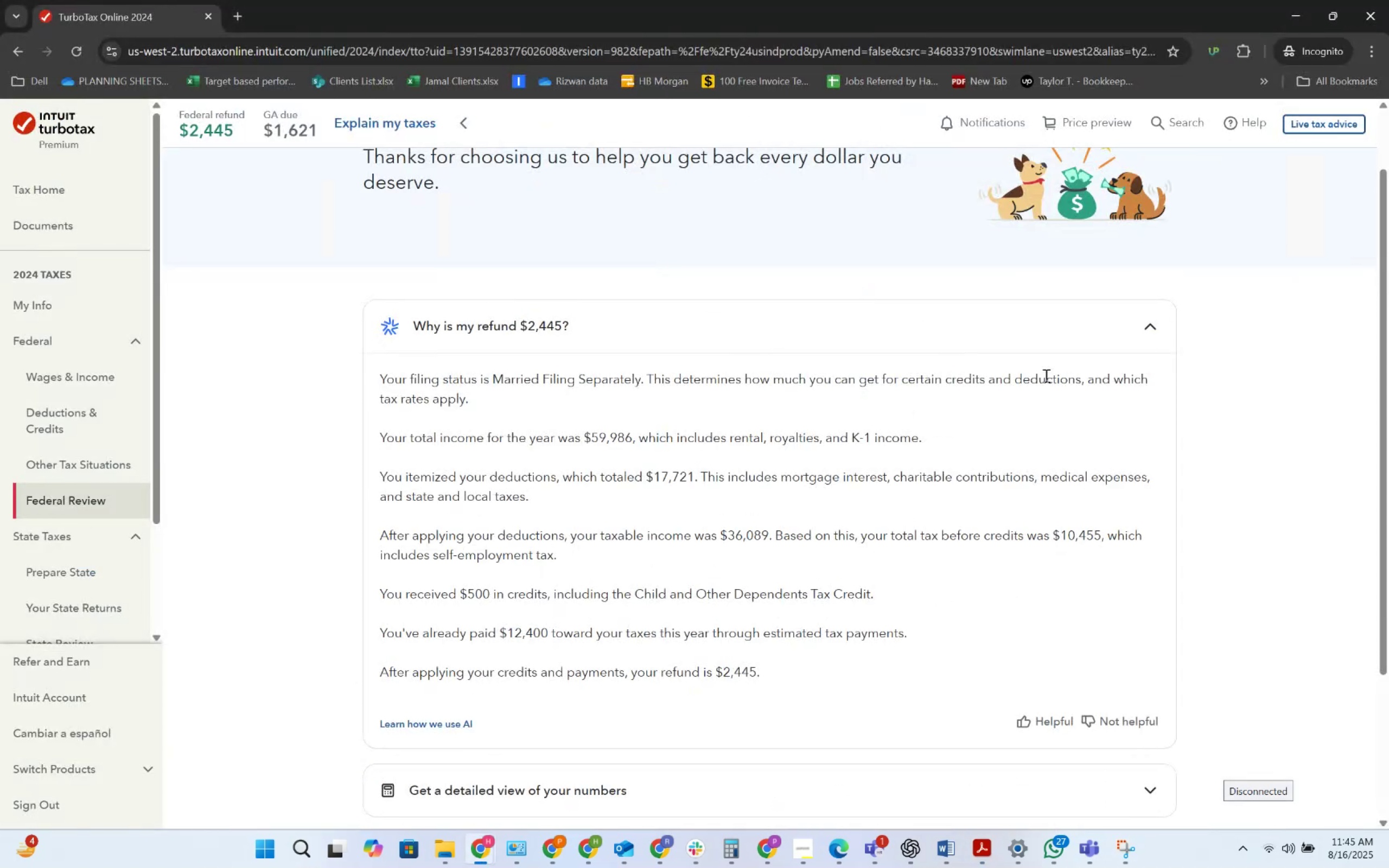 
key(Alt+Tab)
 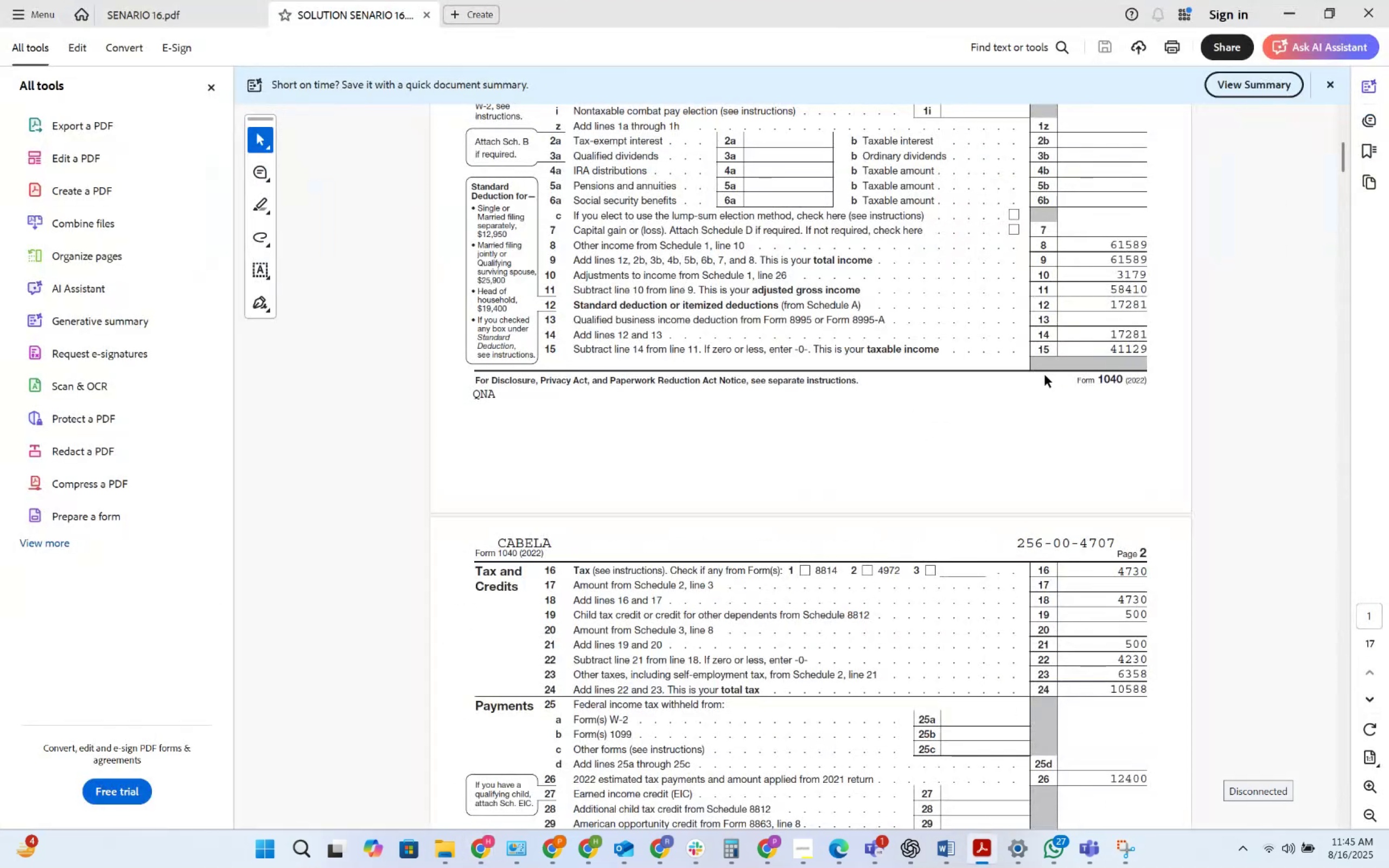 
key(Alt+AltLeft)
 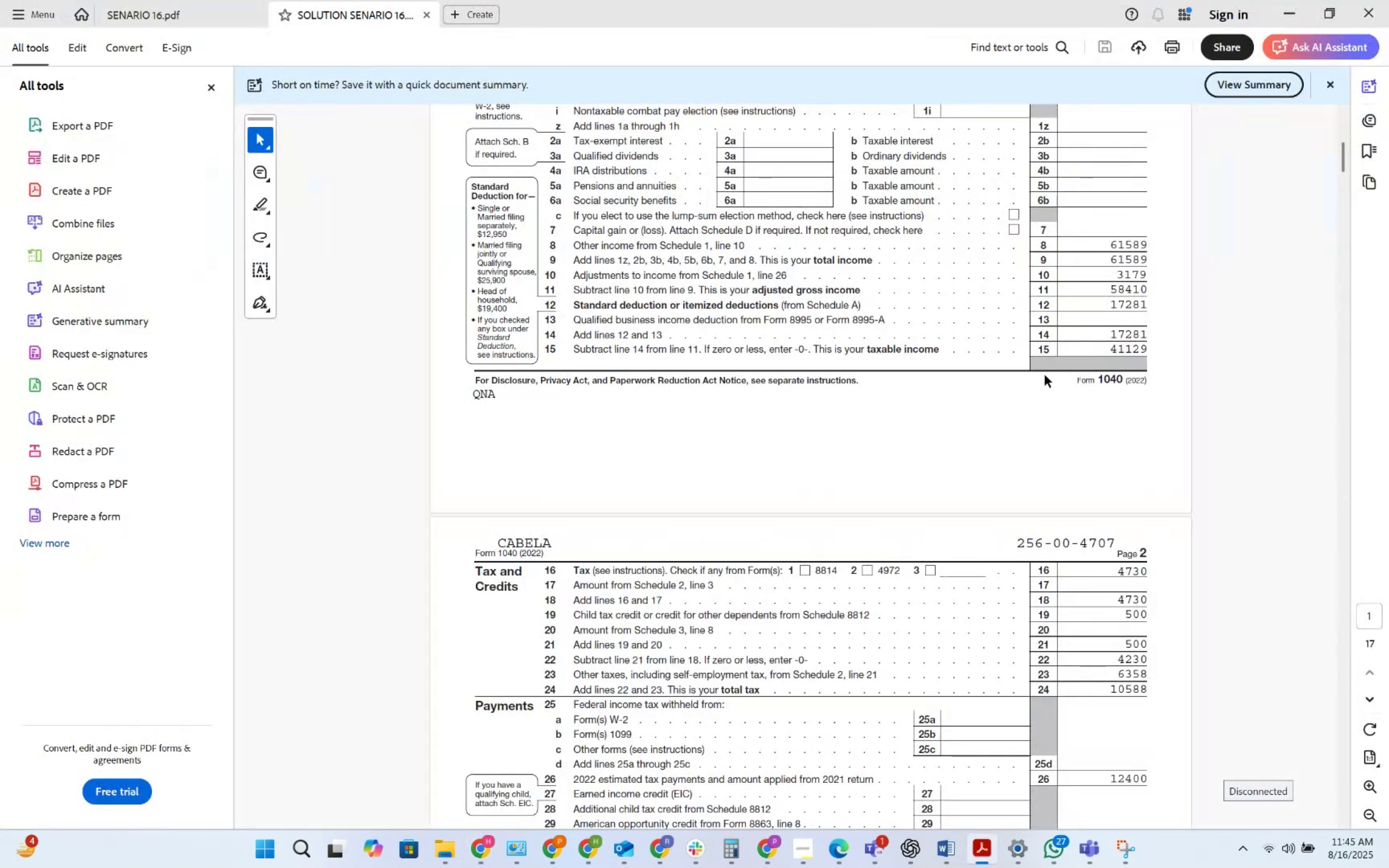 
key(Alt+Tab)
 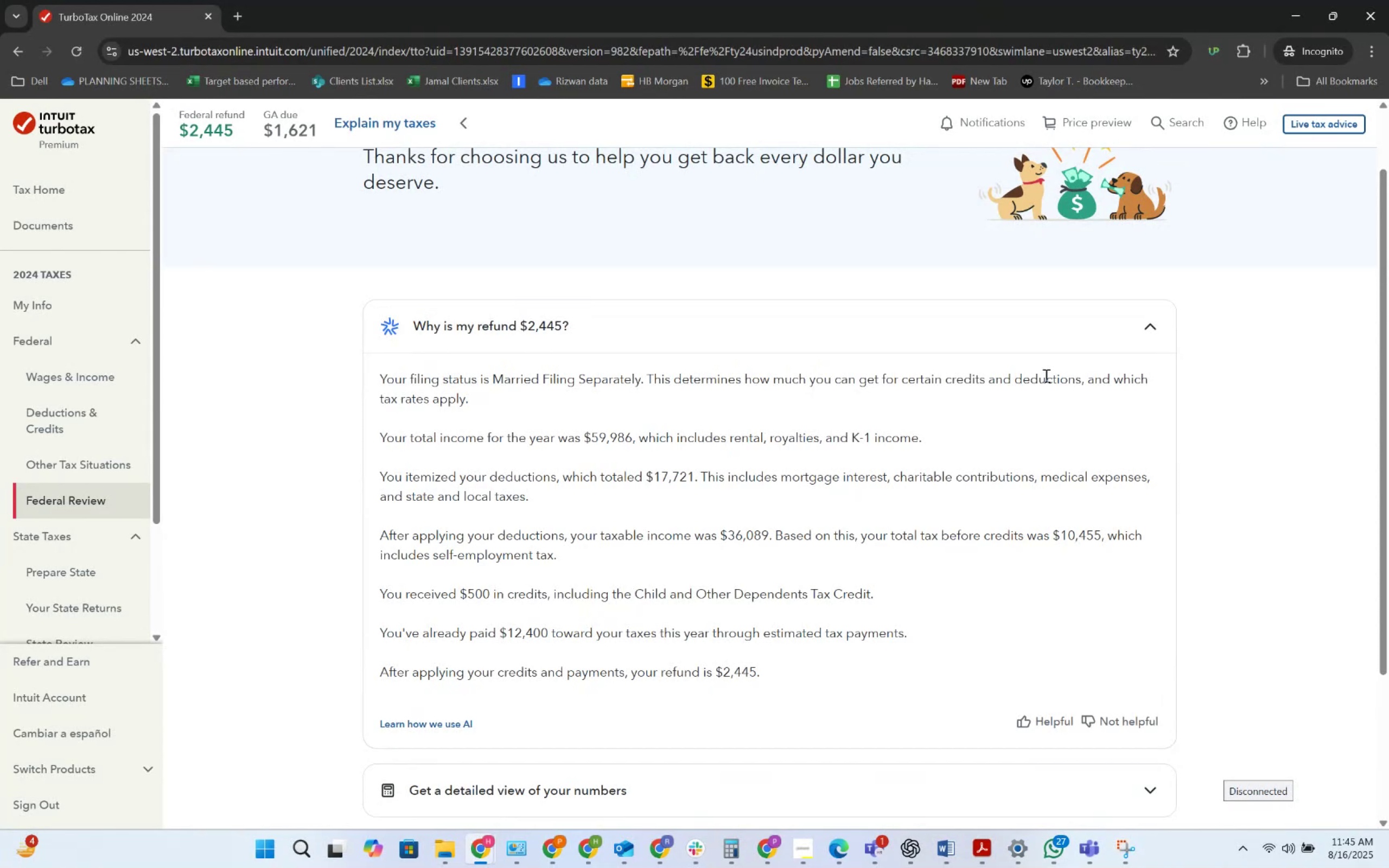 
left_click([734, 843])
 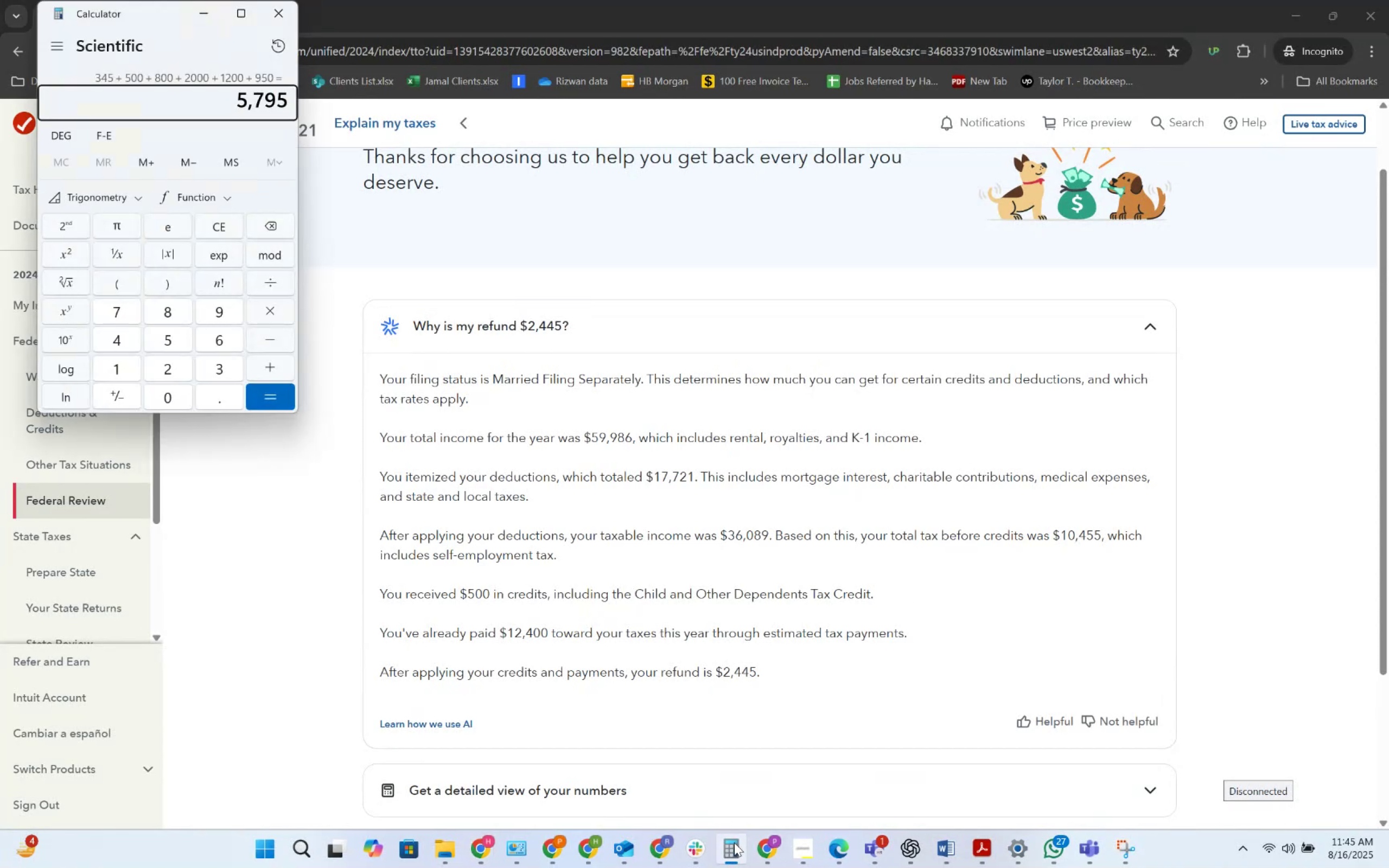 
key(Escape)
 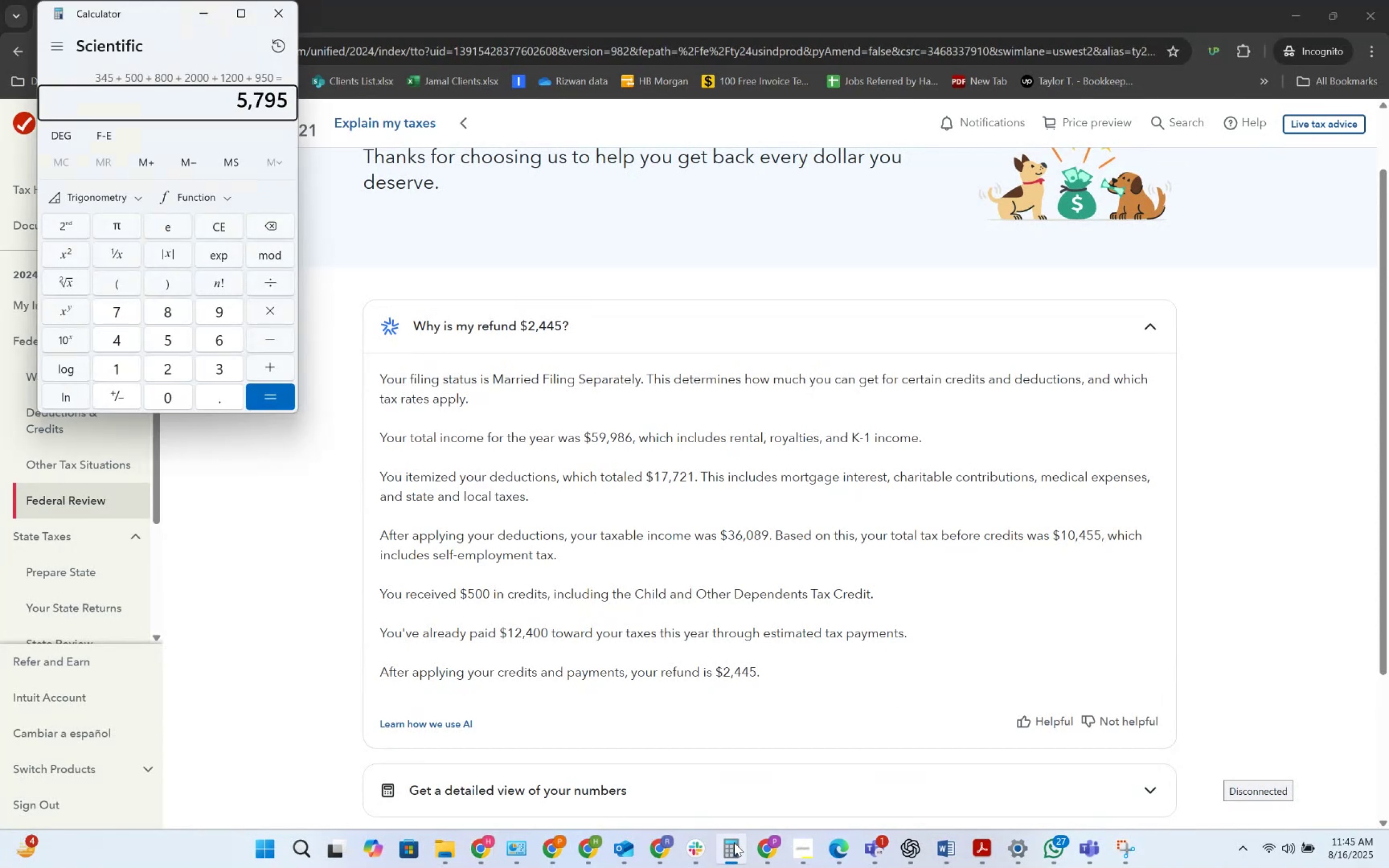 
key(Escape)
 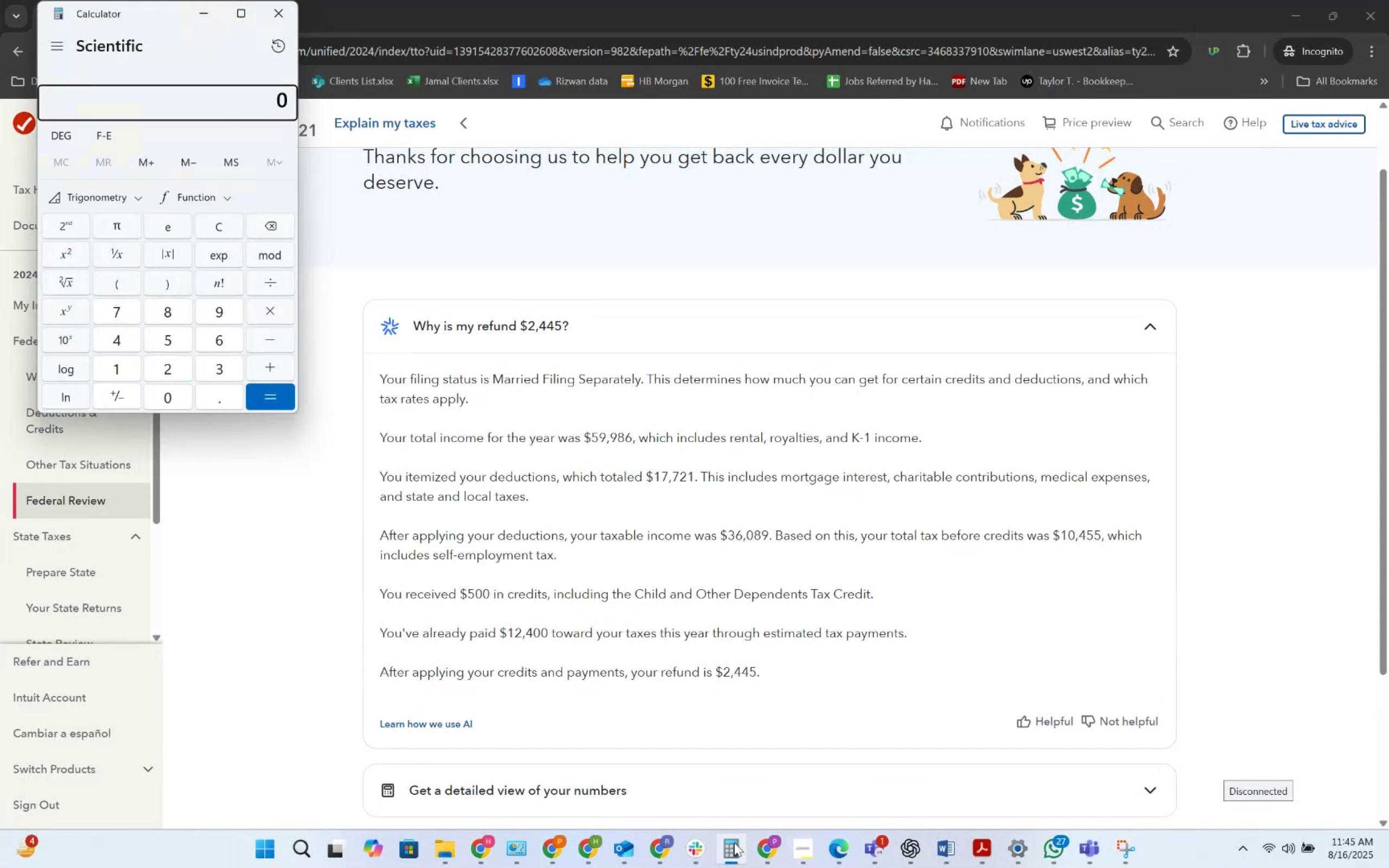 
key(Numpad1)
 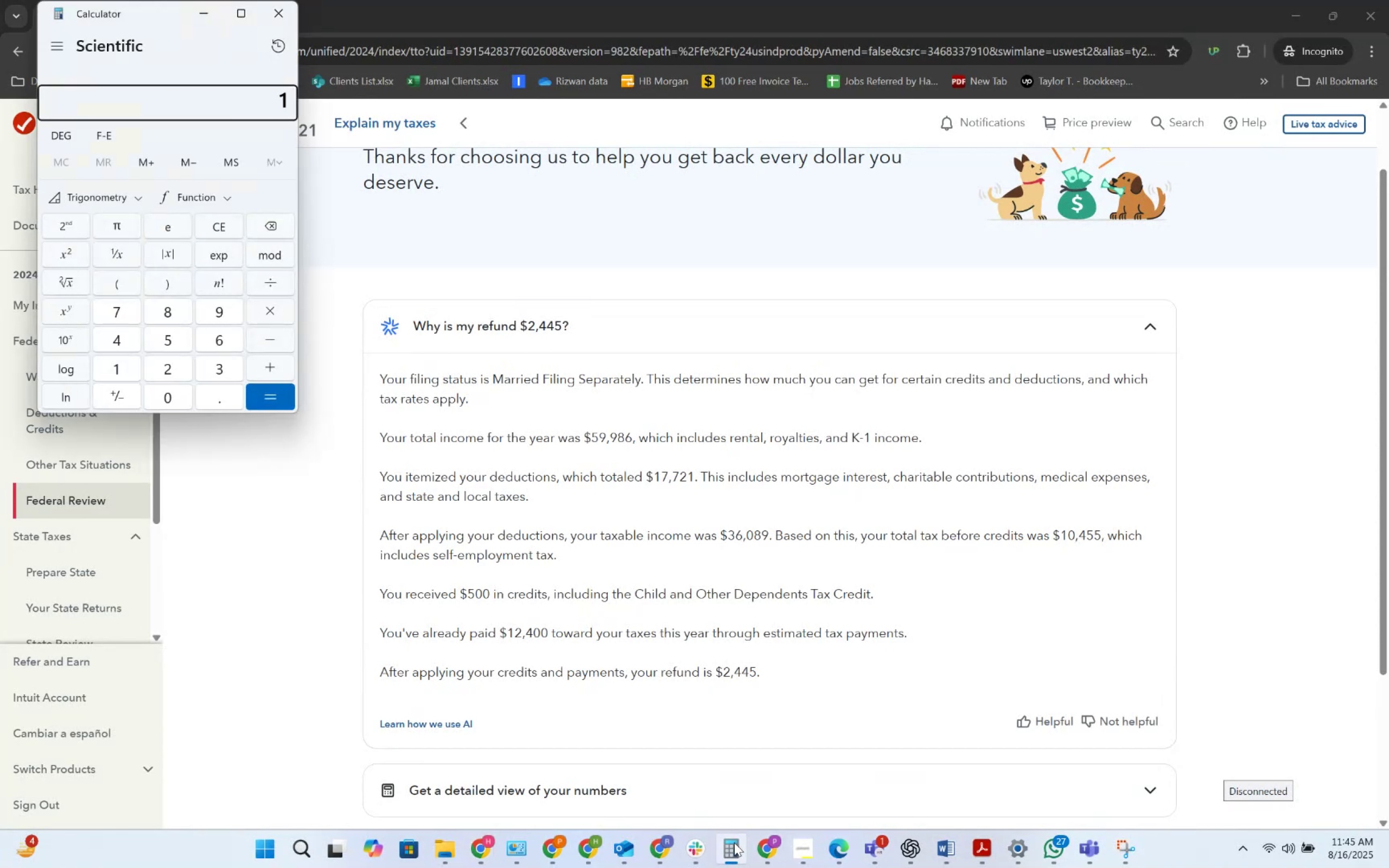 
key(Numpad7)
 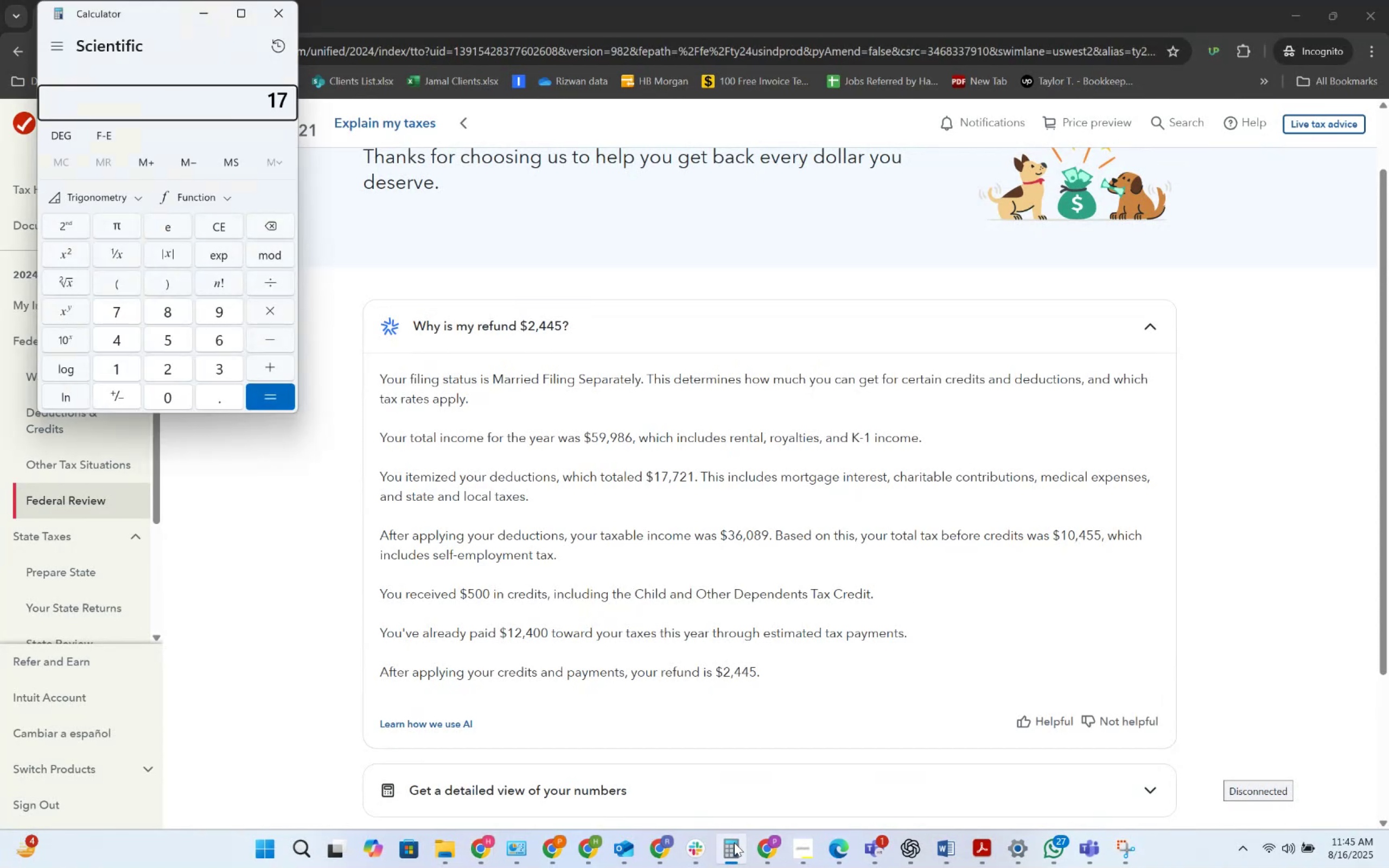 
key(Numpad2)
 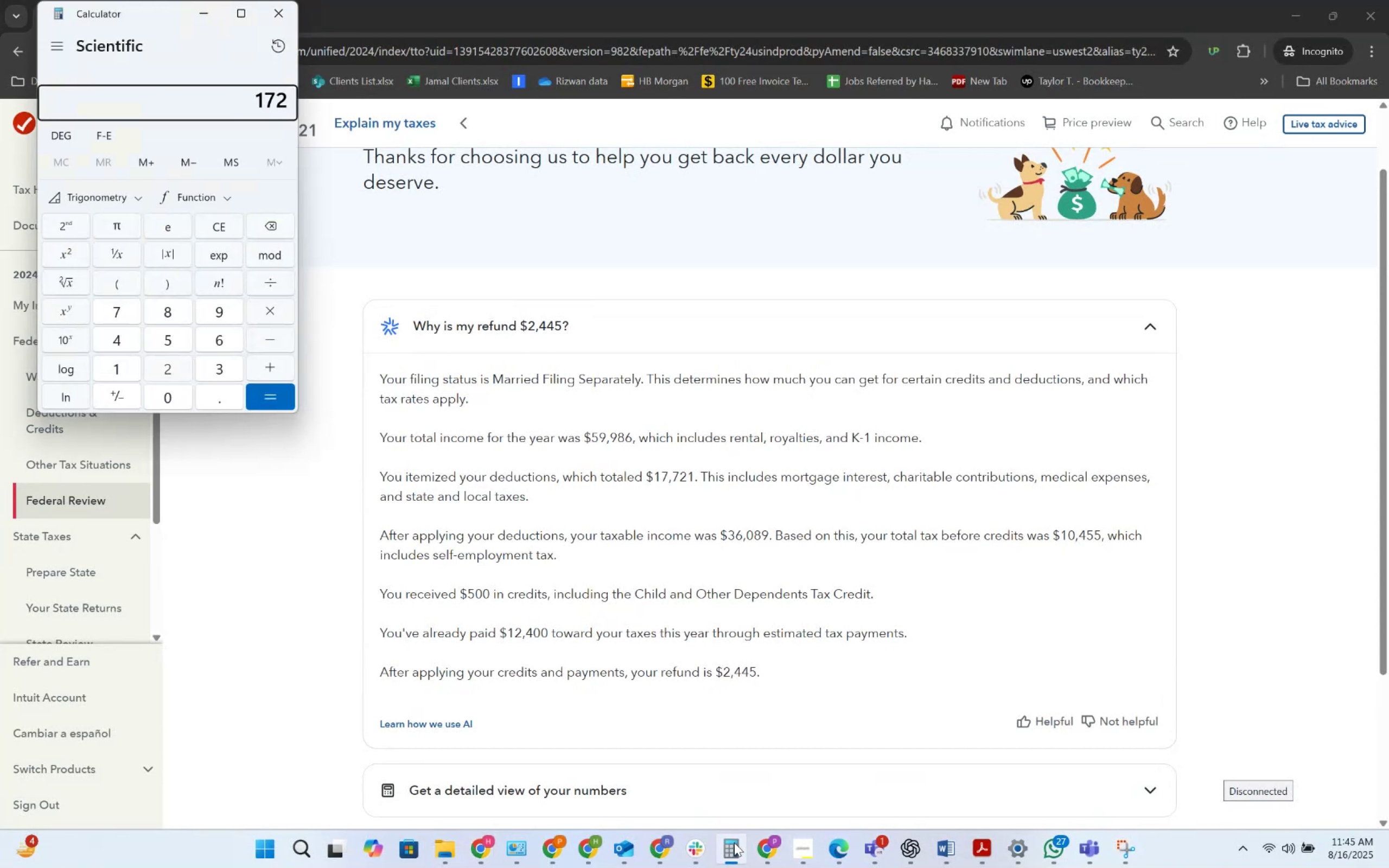 
key(Numpad8)
 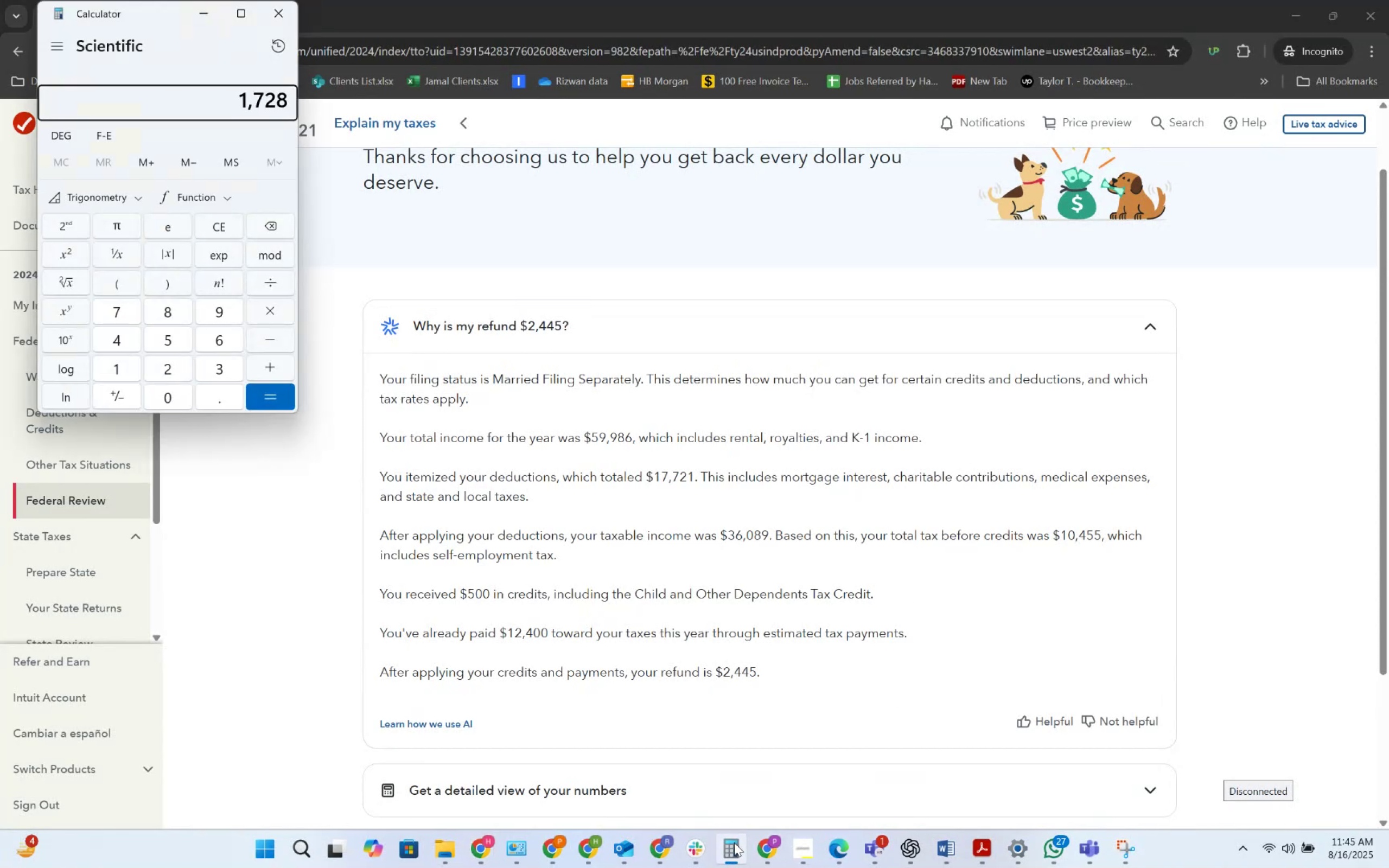 
key(Numpad1)
 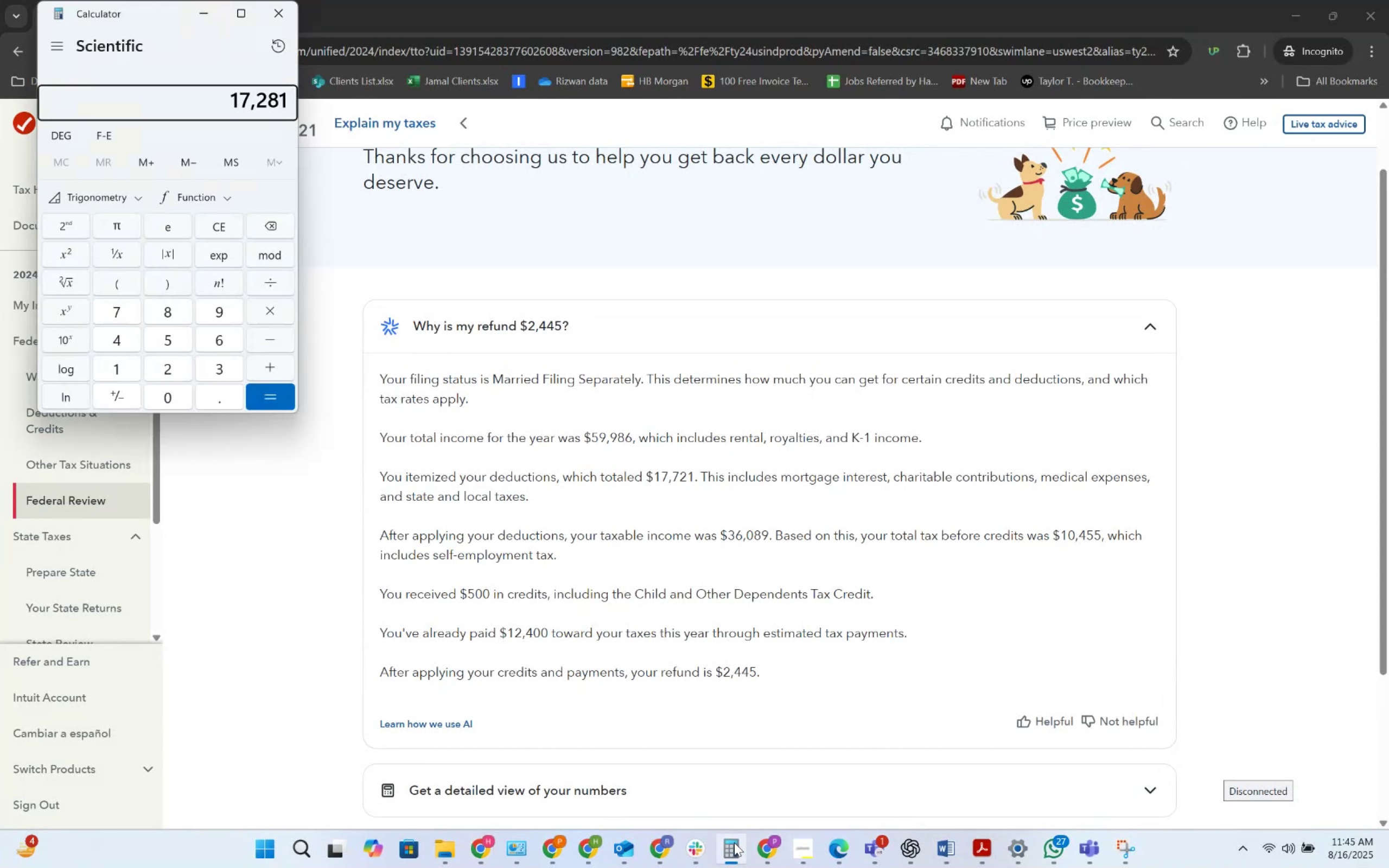 
key(NumpadSubtract)
 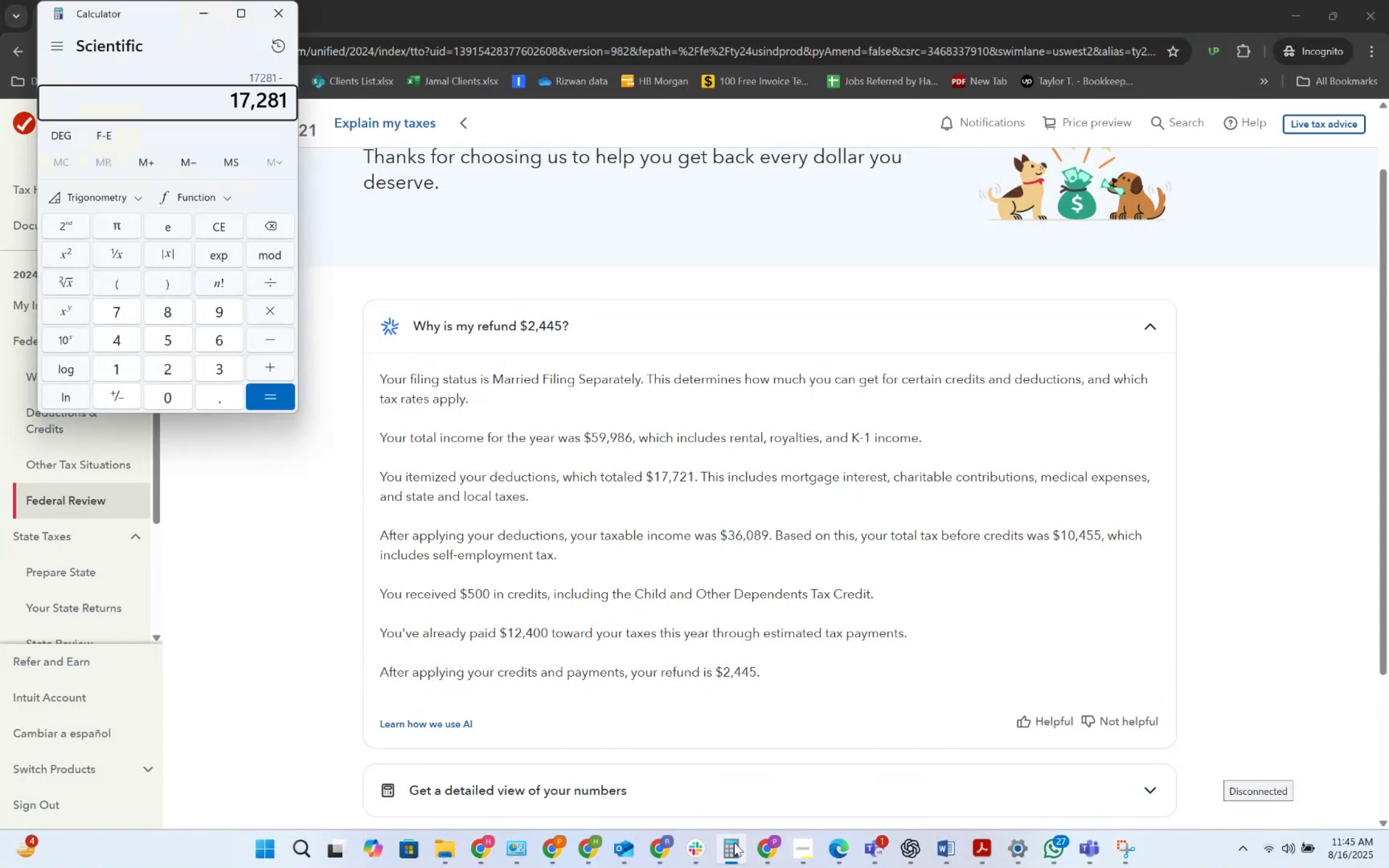 
key(Numpad1)
 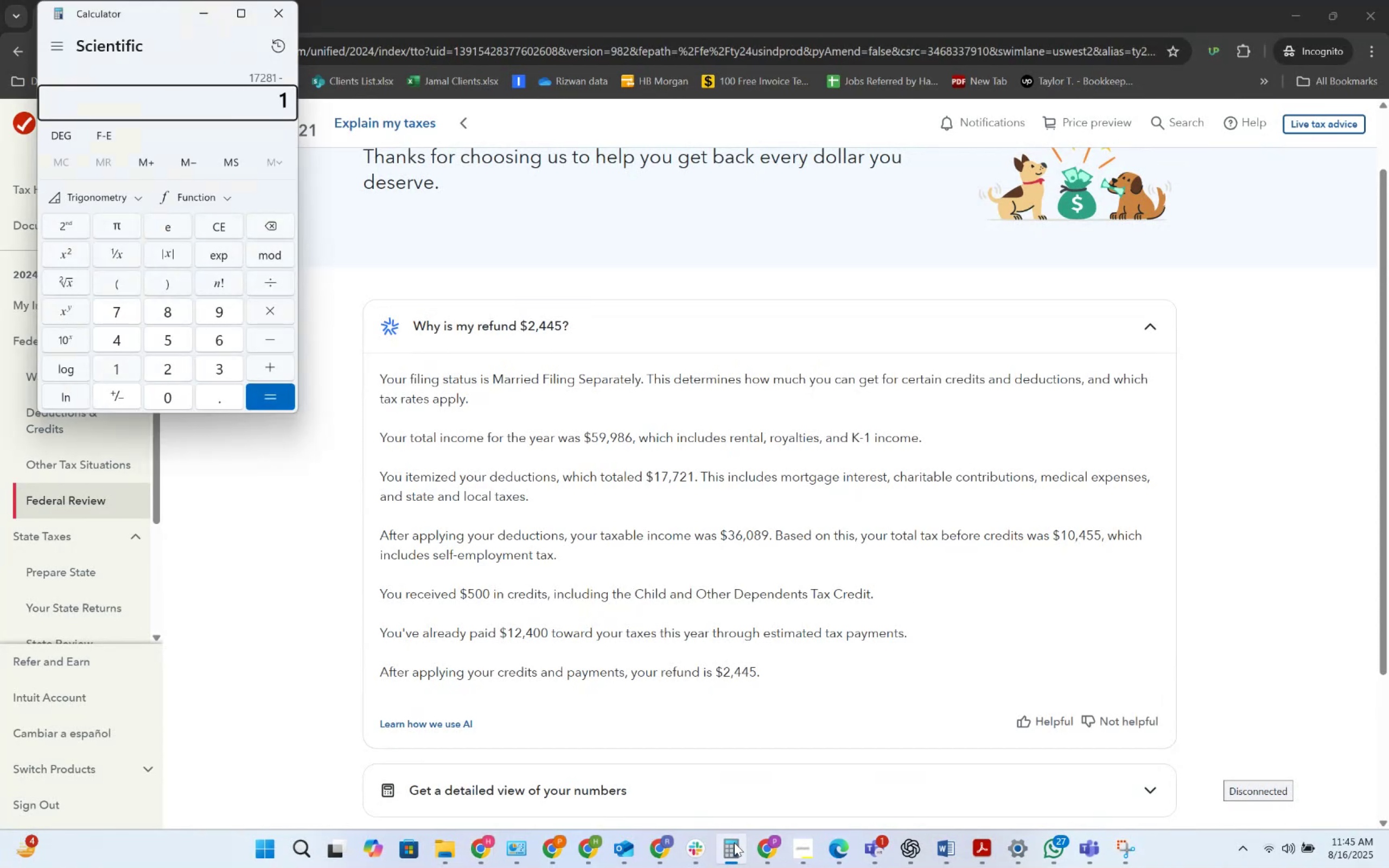 
key(Numpad7)
 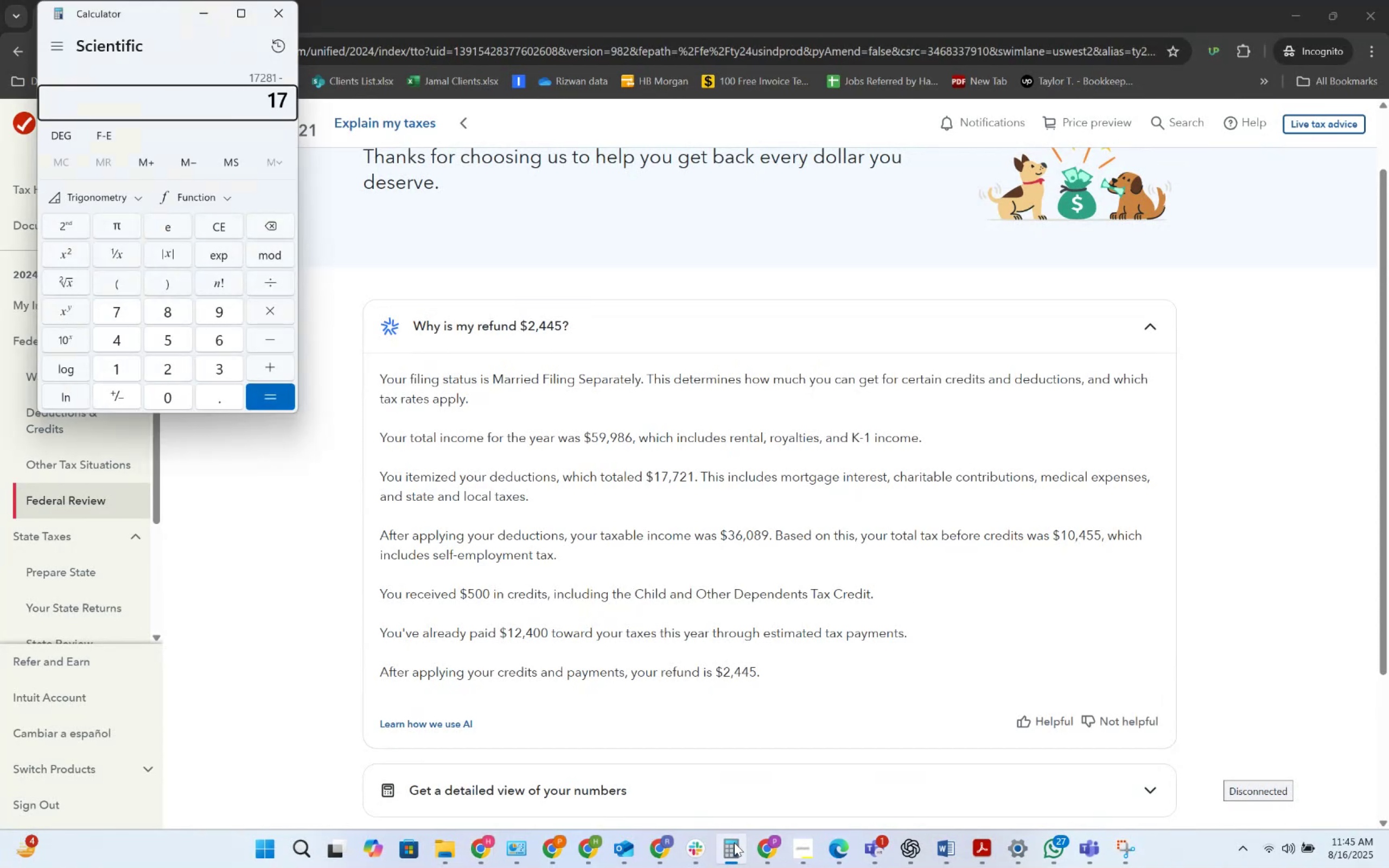 
key(Numpad7)
 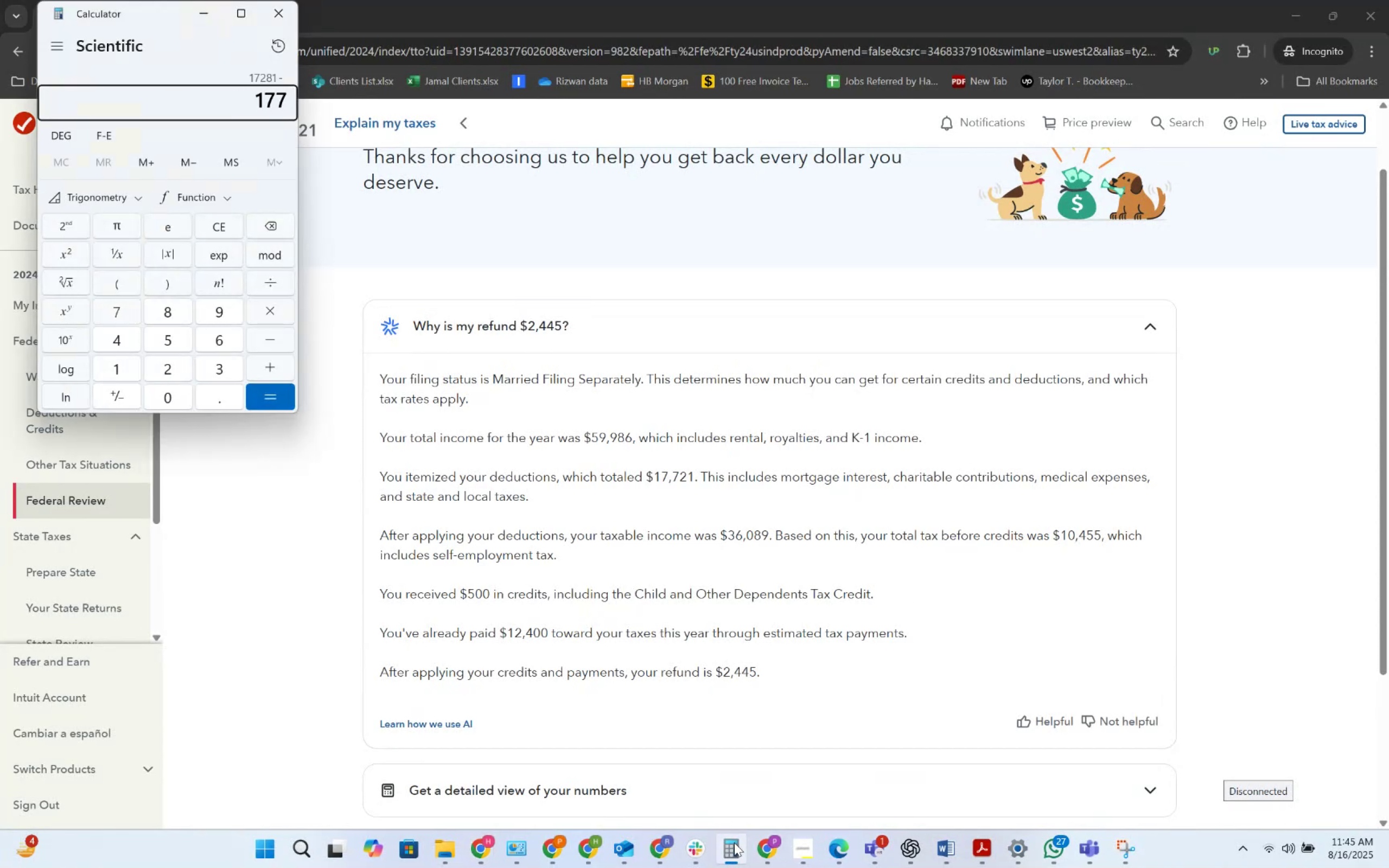 
key(Numpad2)
 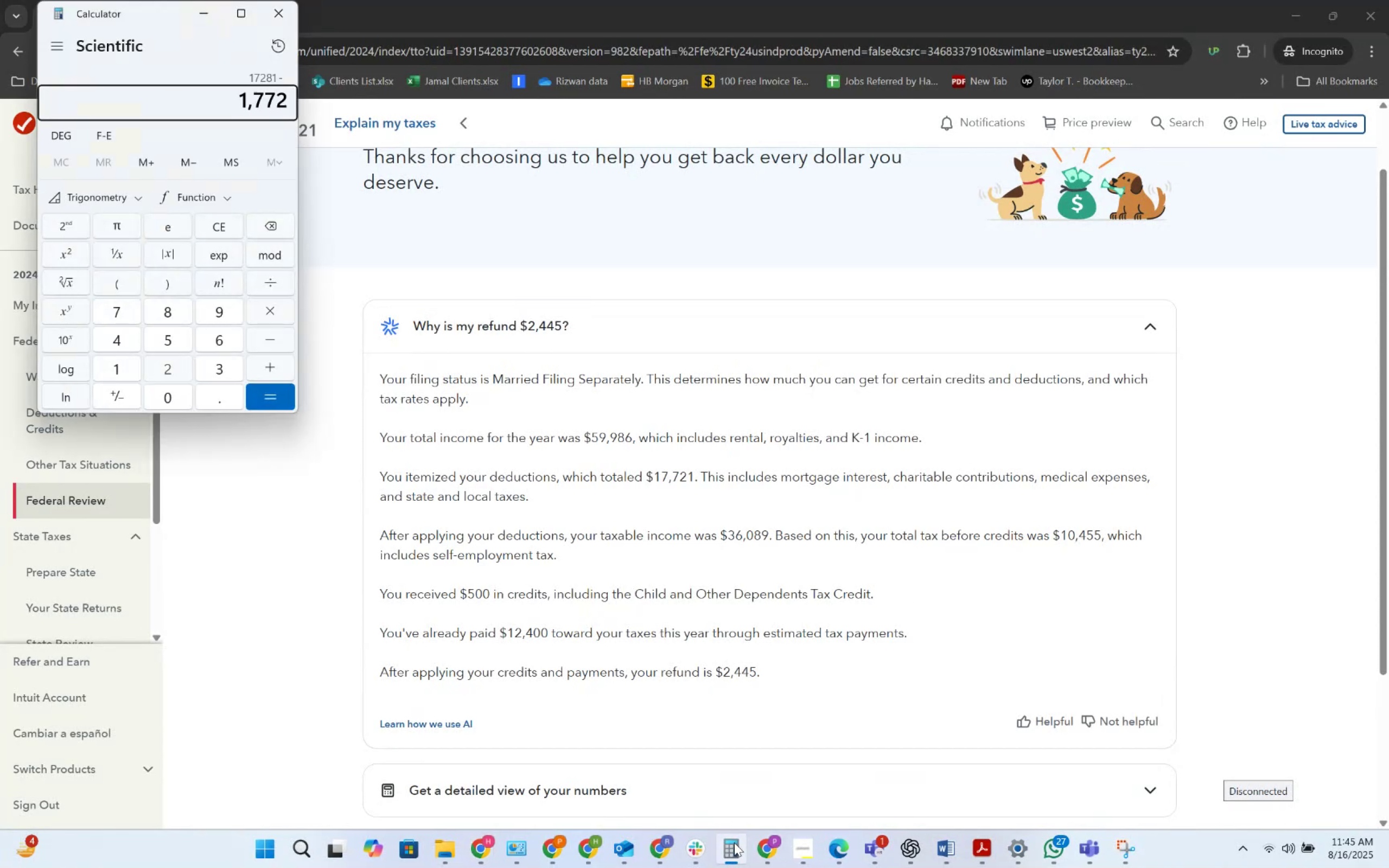 
key(Numpad1)
 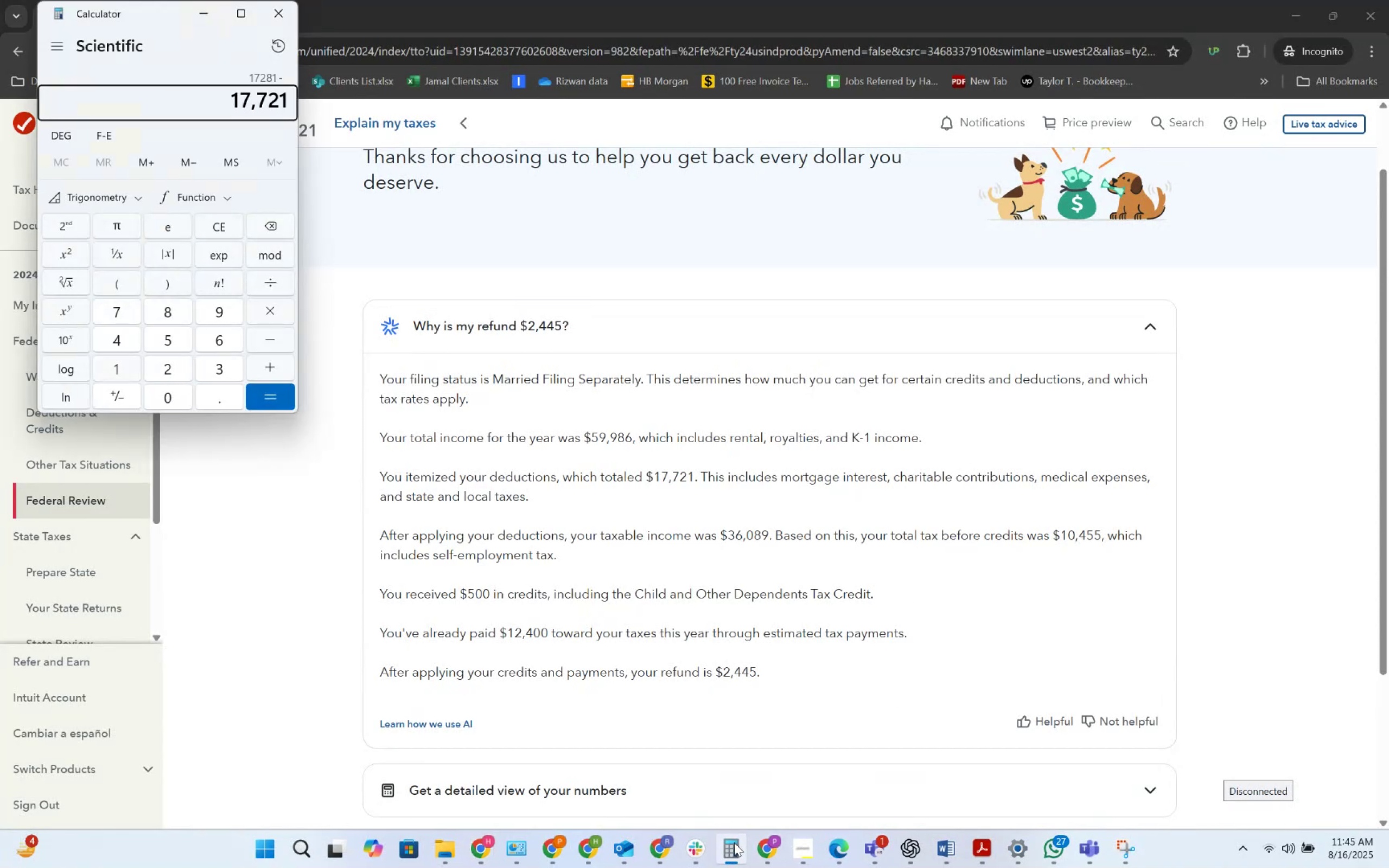 
key(NumpadEnter)
 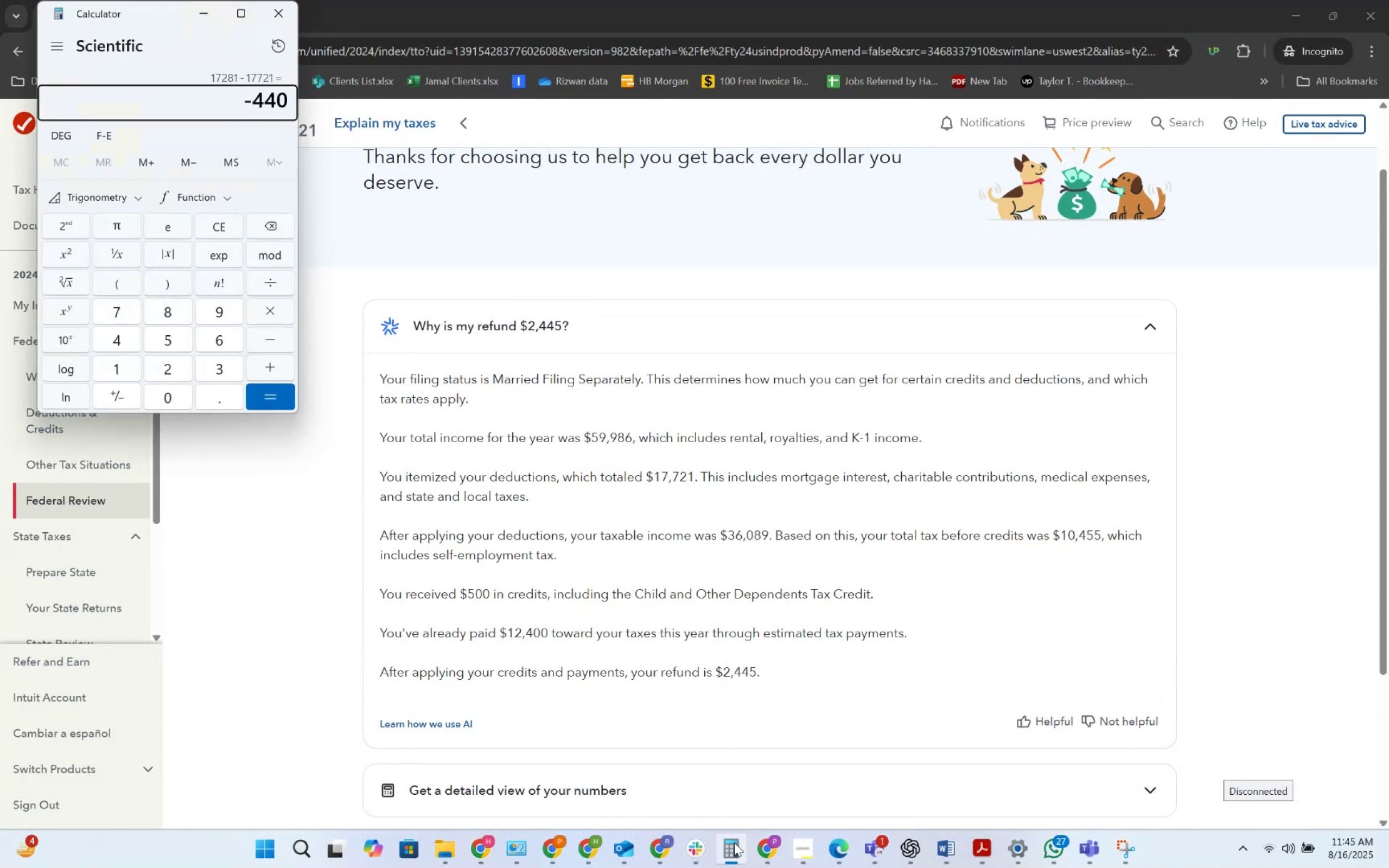 
key(Alt+AltLeft)
 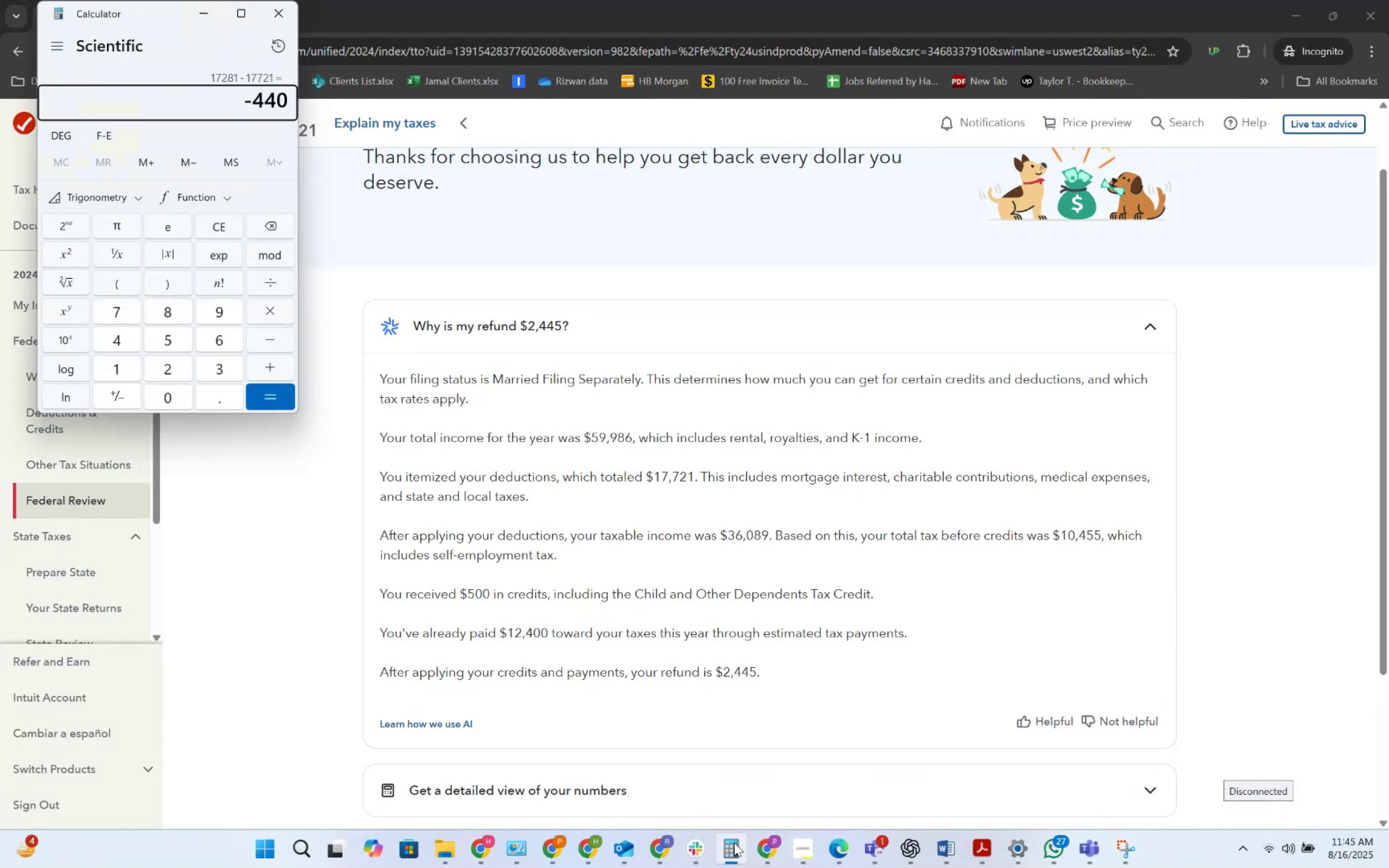 
key(Alt+Tab)
 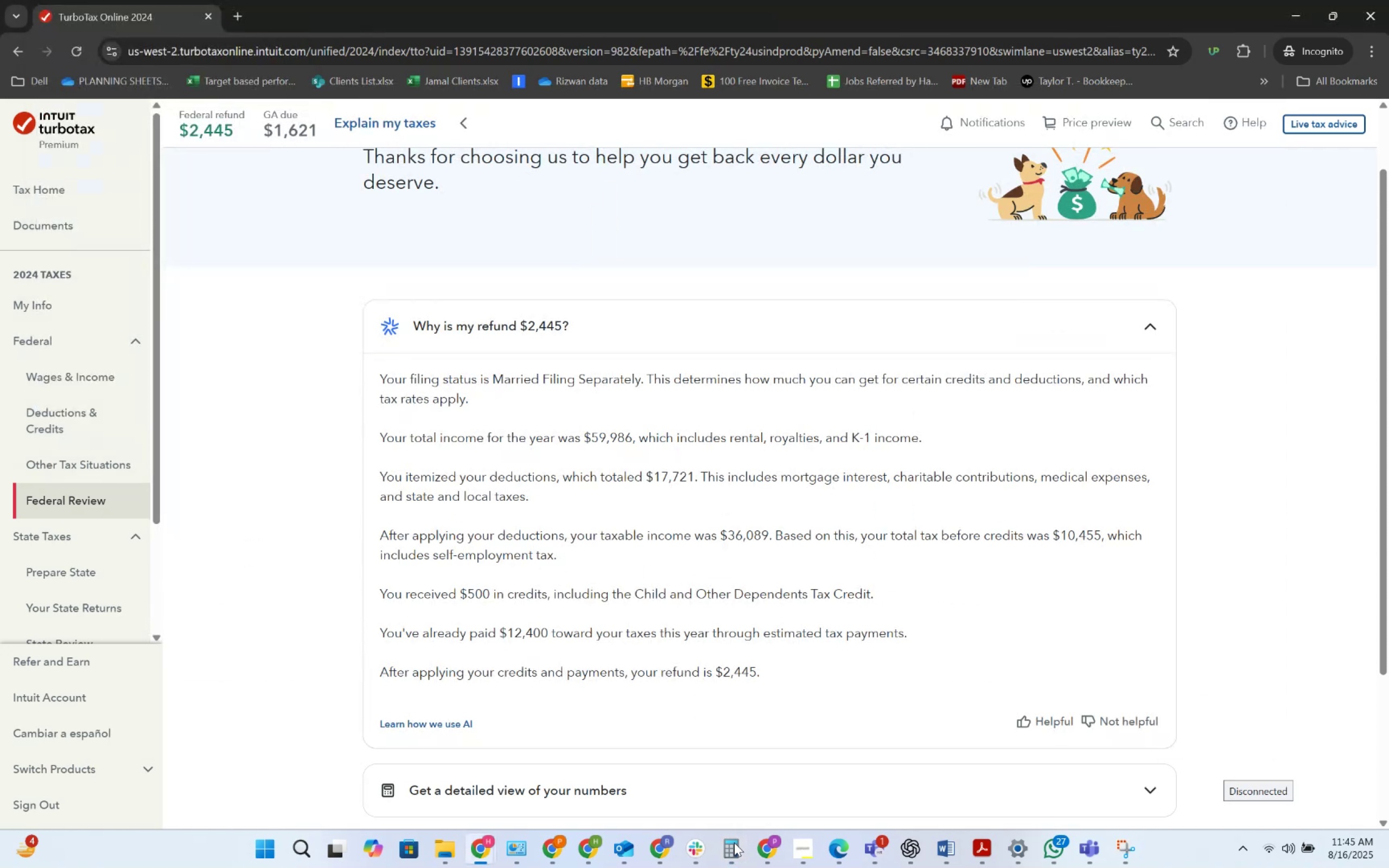 
key(Alt+AltLeft)
 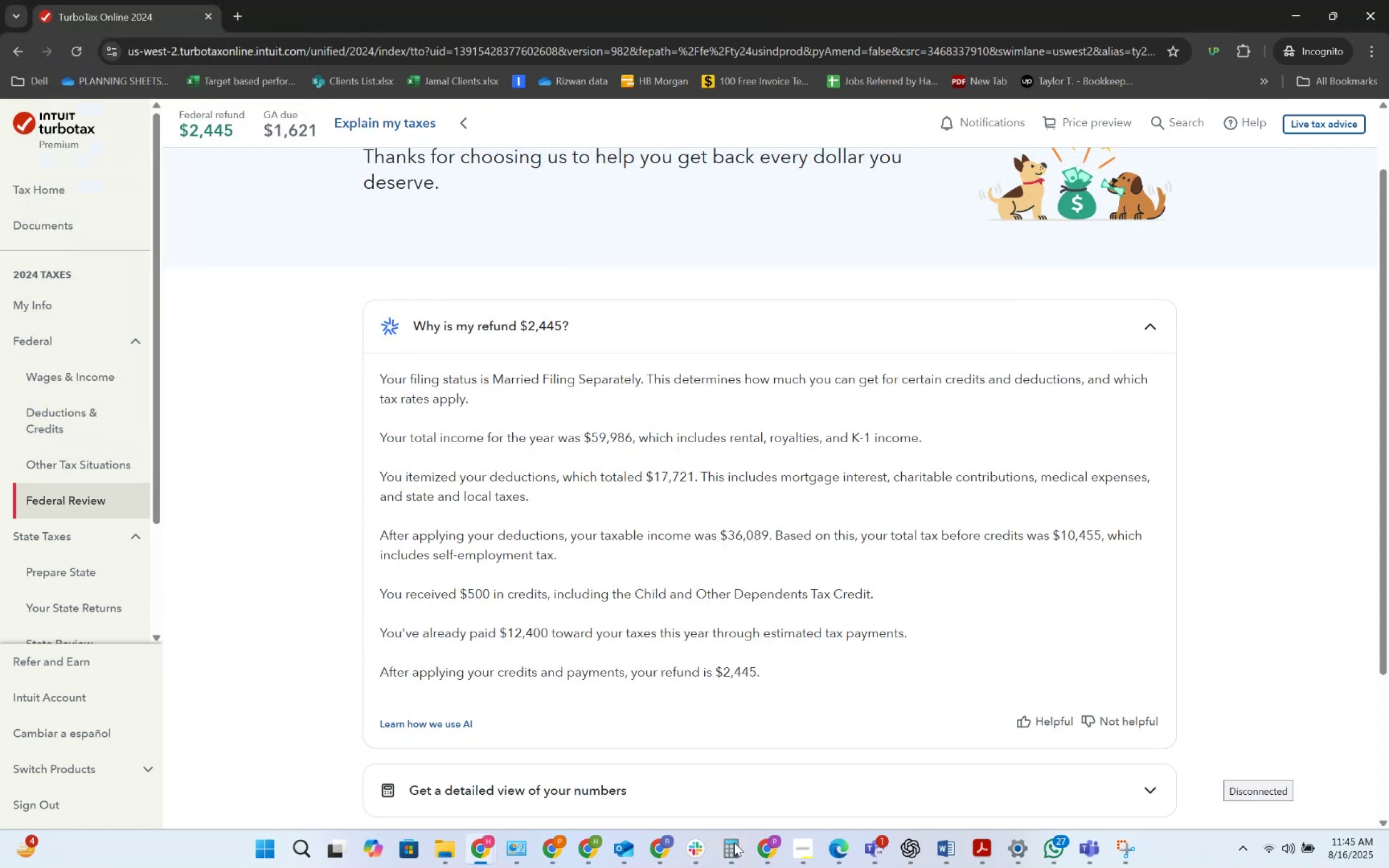 
key(Alt+Tab)
 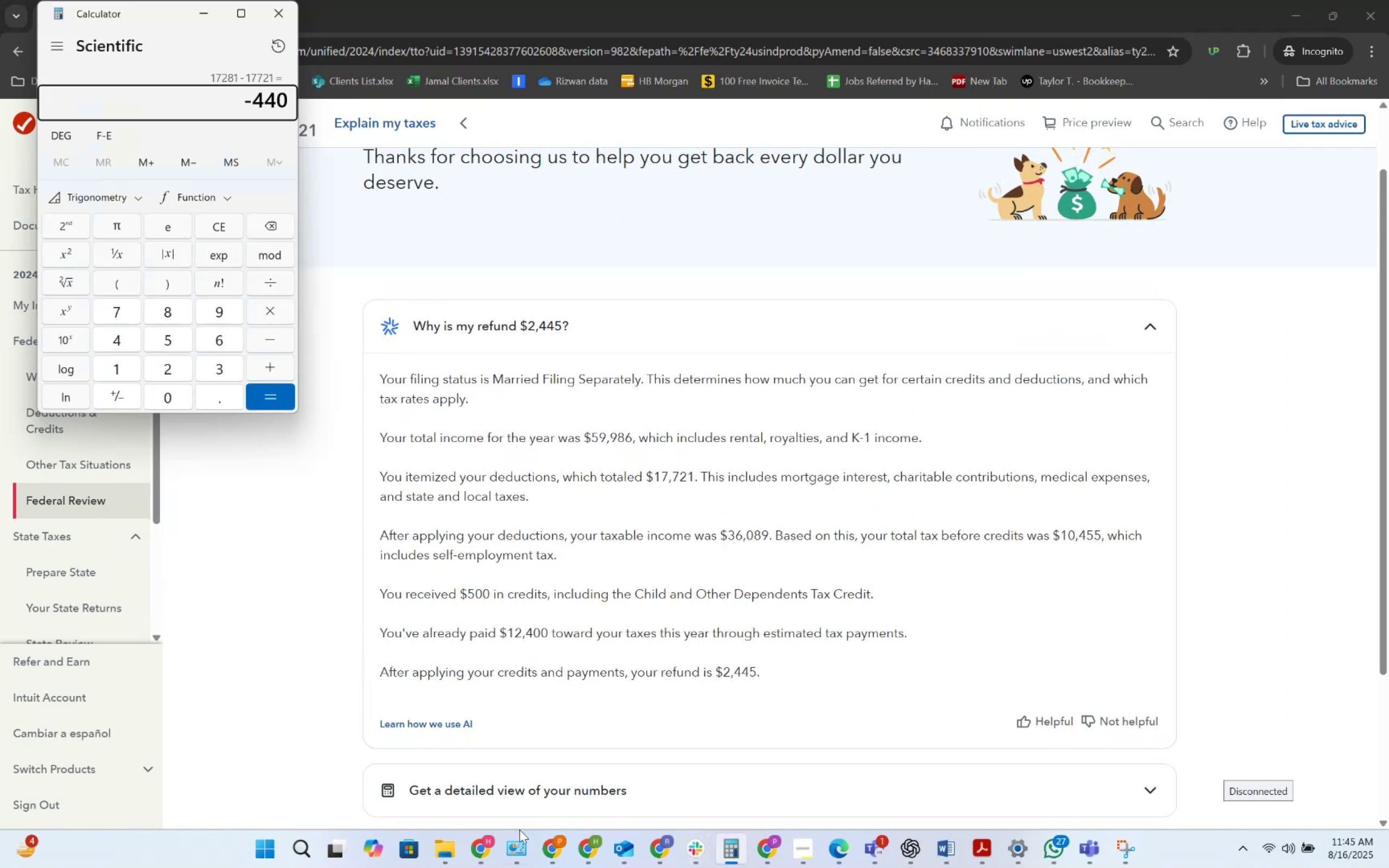 
left_click([483, 840])
 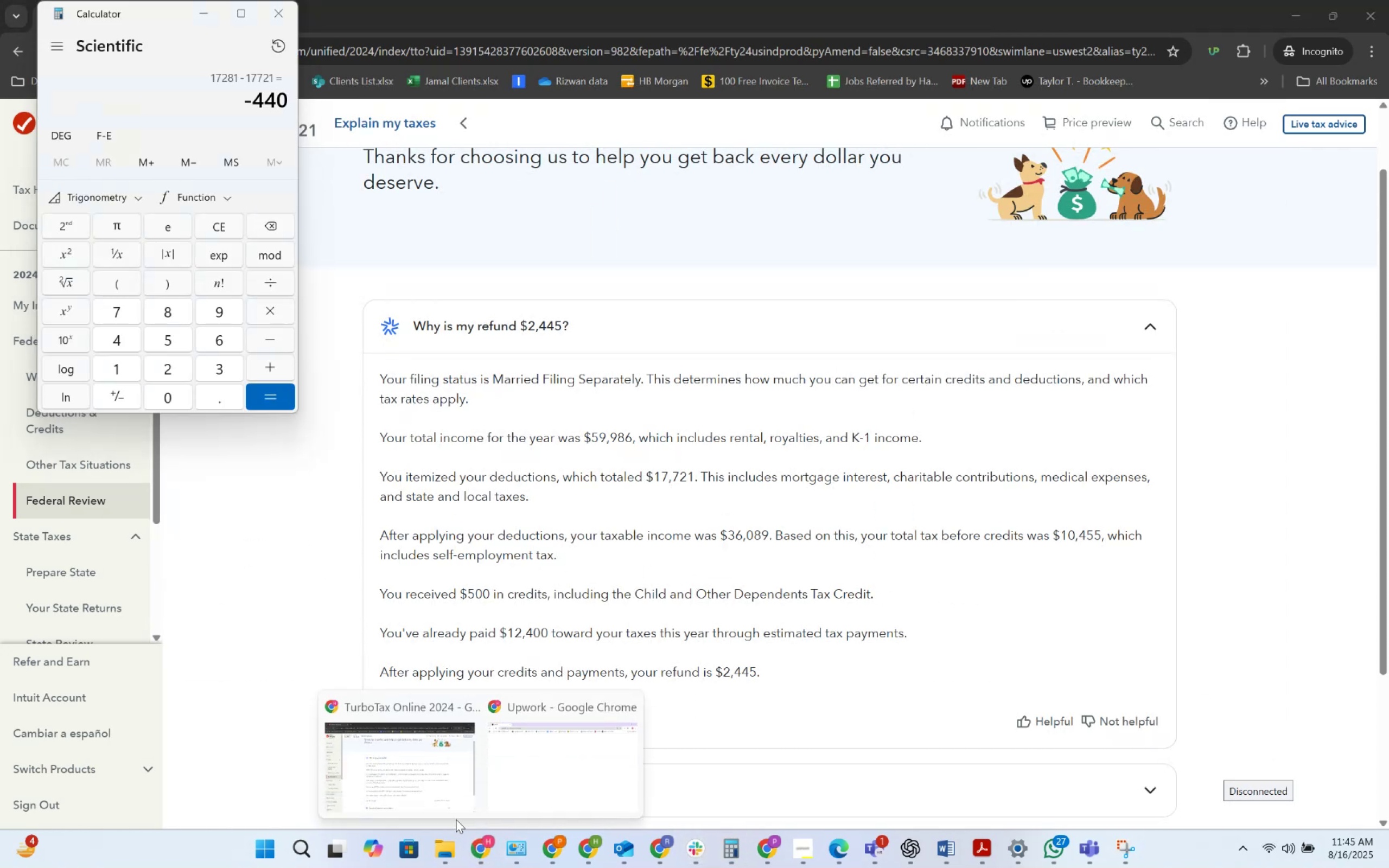 
double_click([425, 794])
 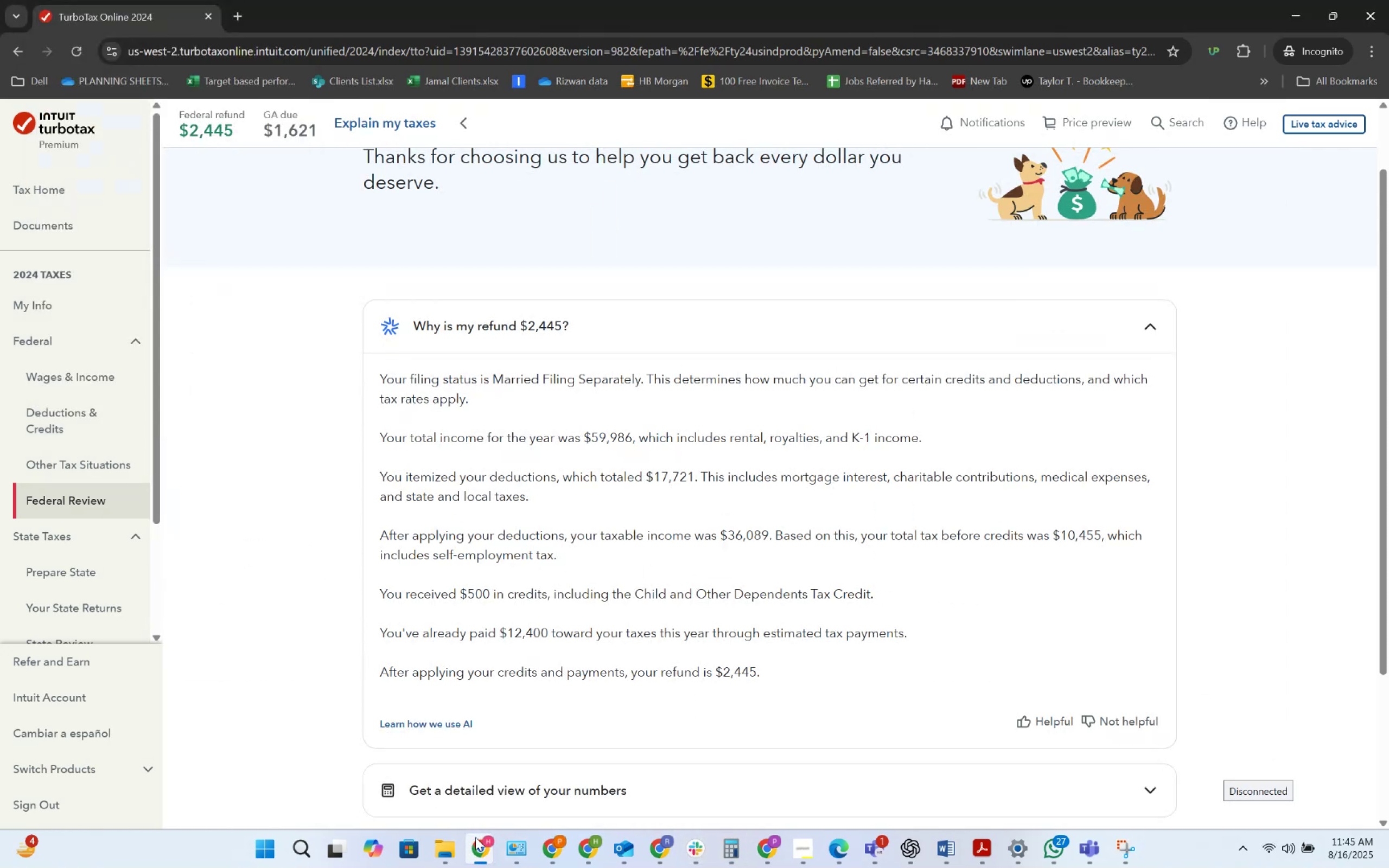 
double_click([487, 800])
 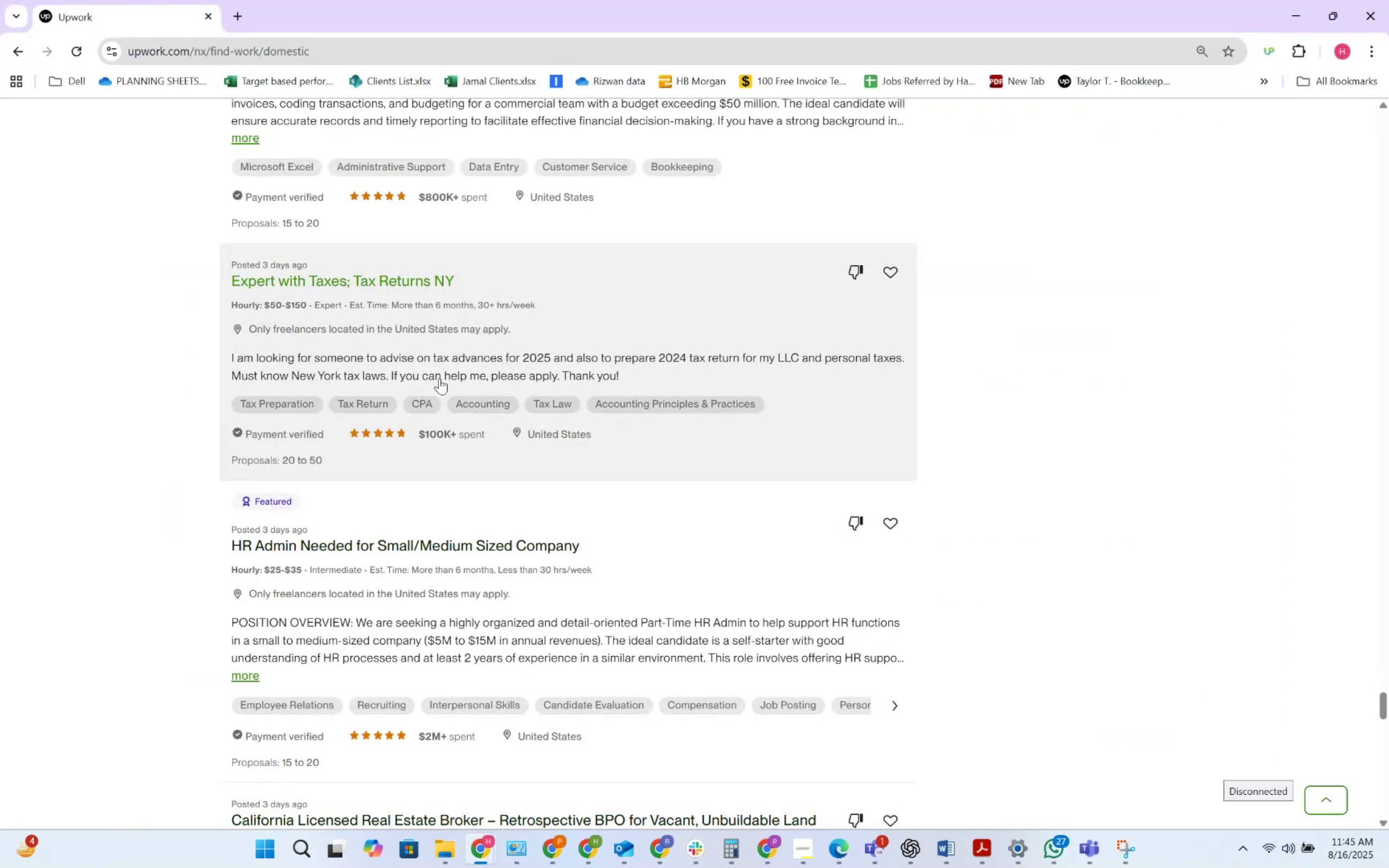 
scroll: coordinate [222, 342], scroll_direction: up, amount: 25.0
 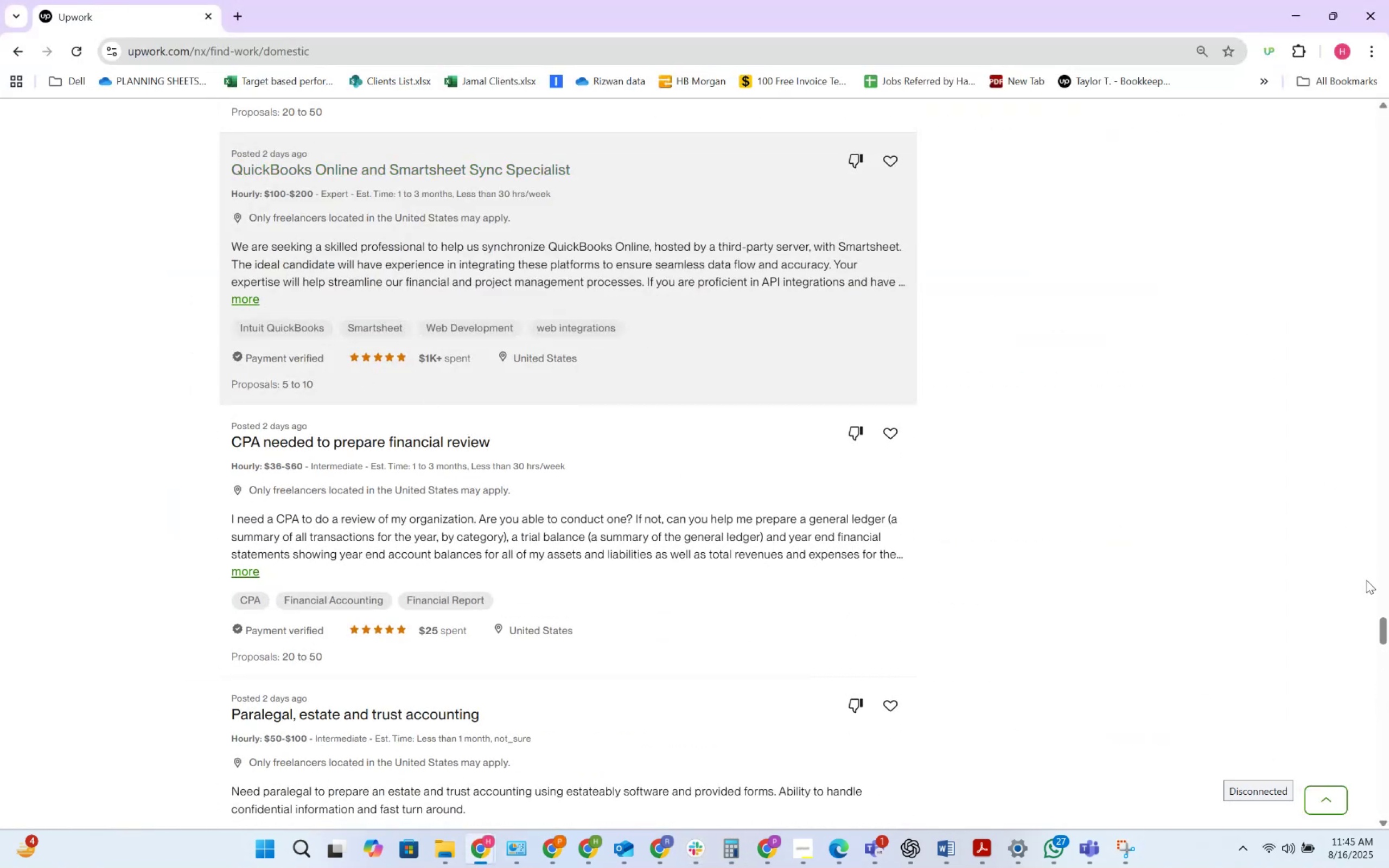 
left_click_drag(start_coordinate=[1385, 622], to_coordinate=[1367, 69])
 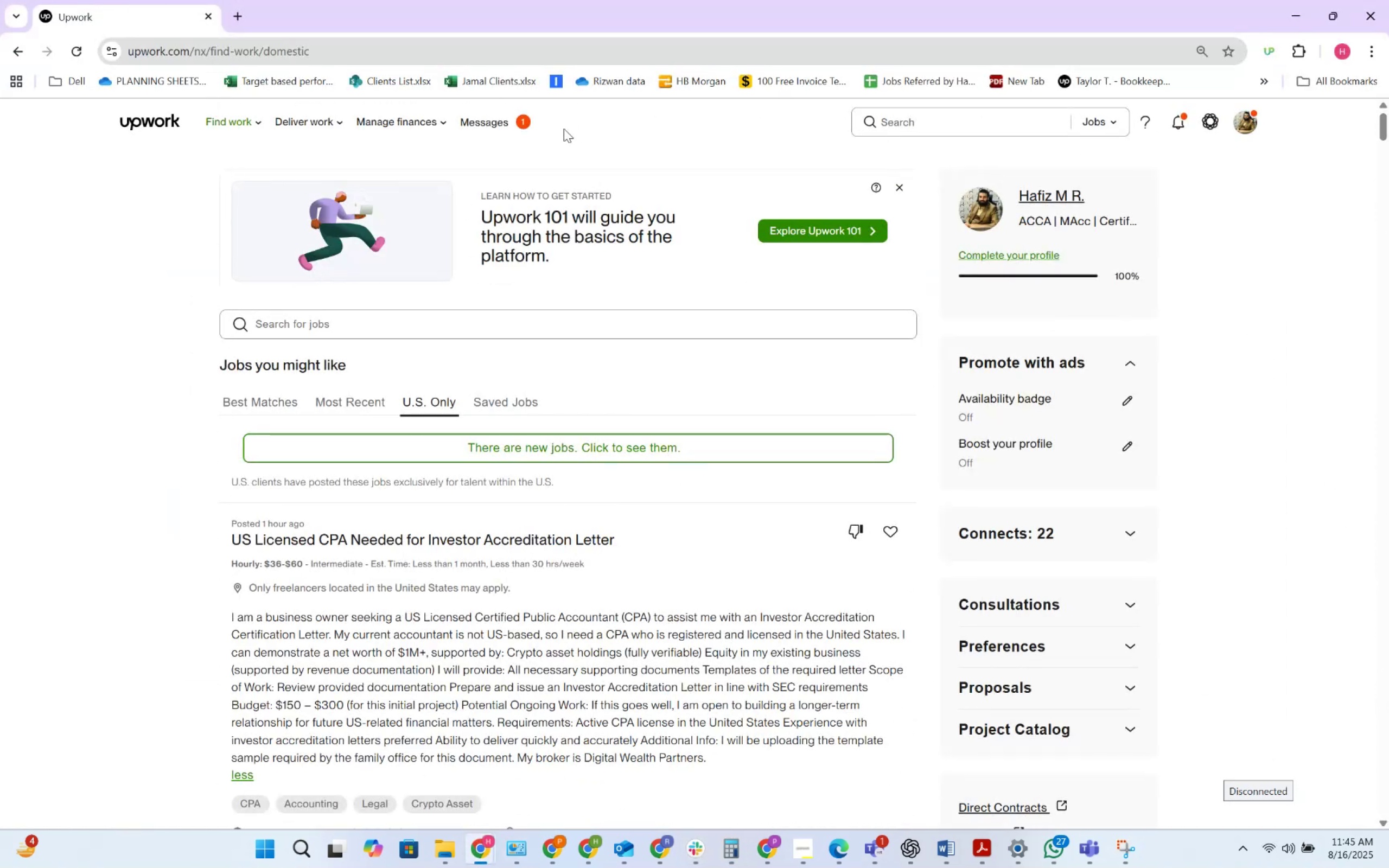 
left_click([492, 134])
 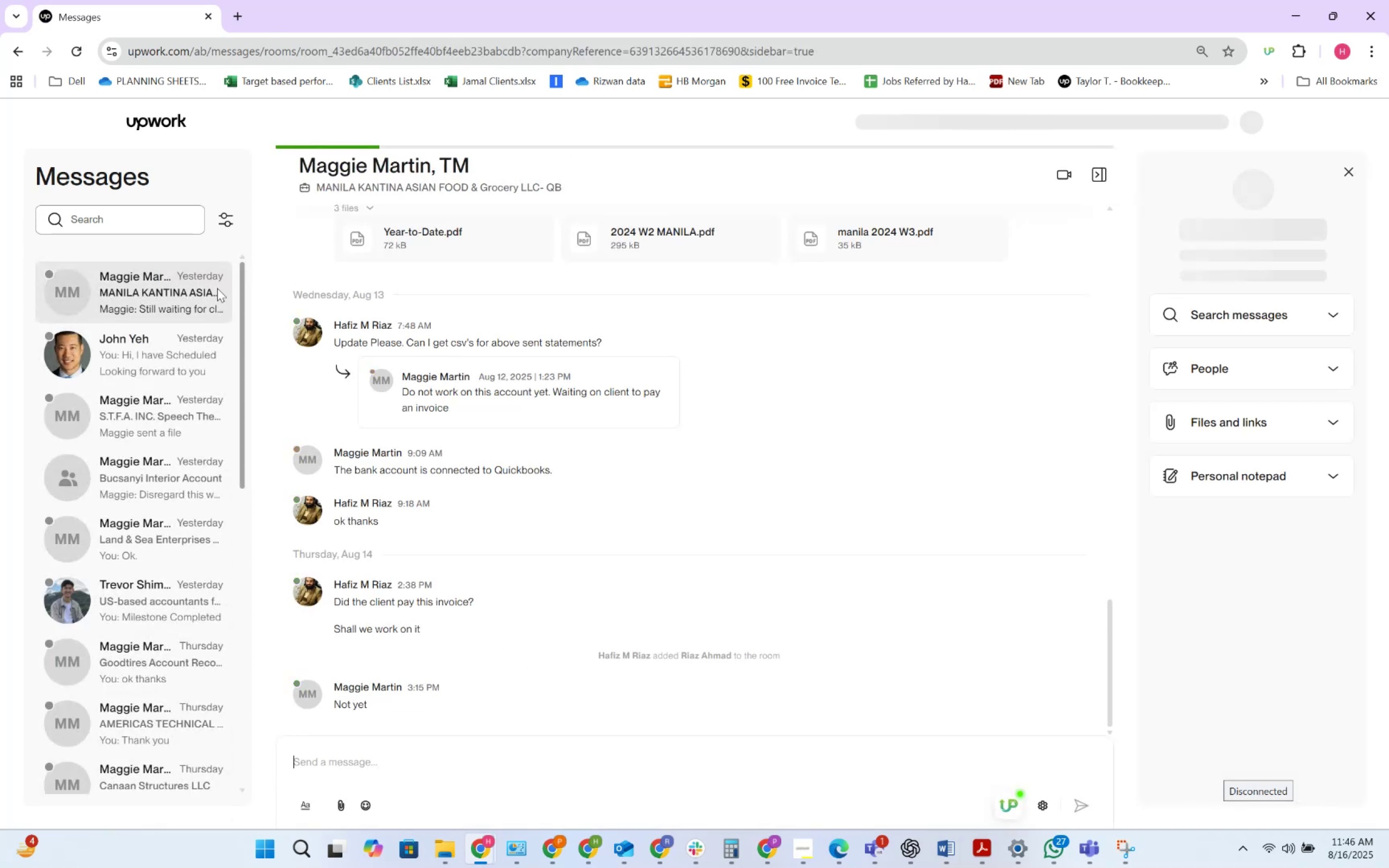 
wait(7.84)
 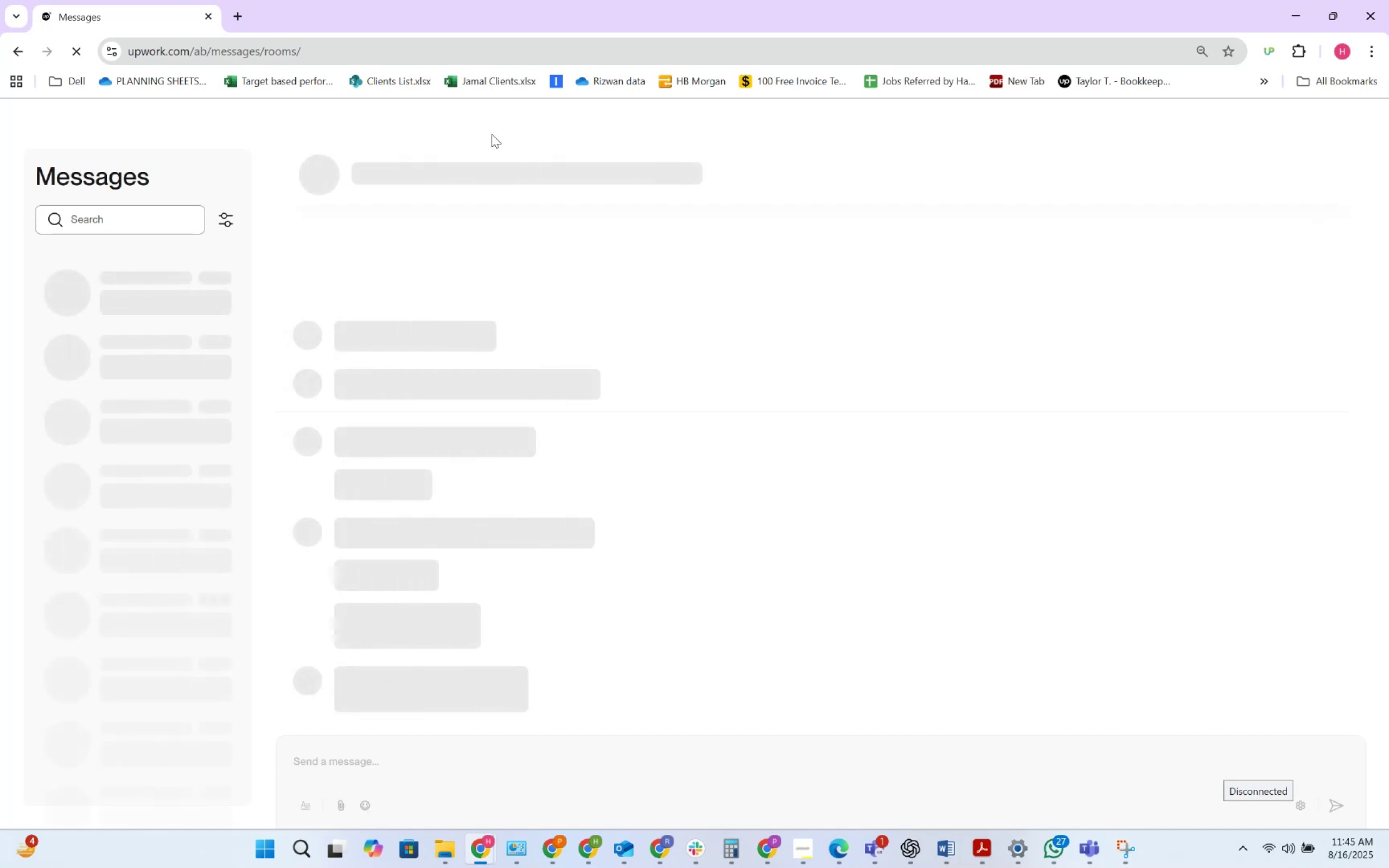 
left_click([123, 305])
 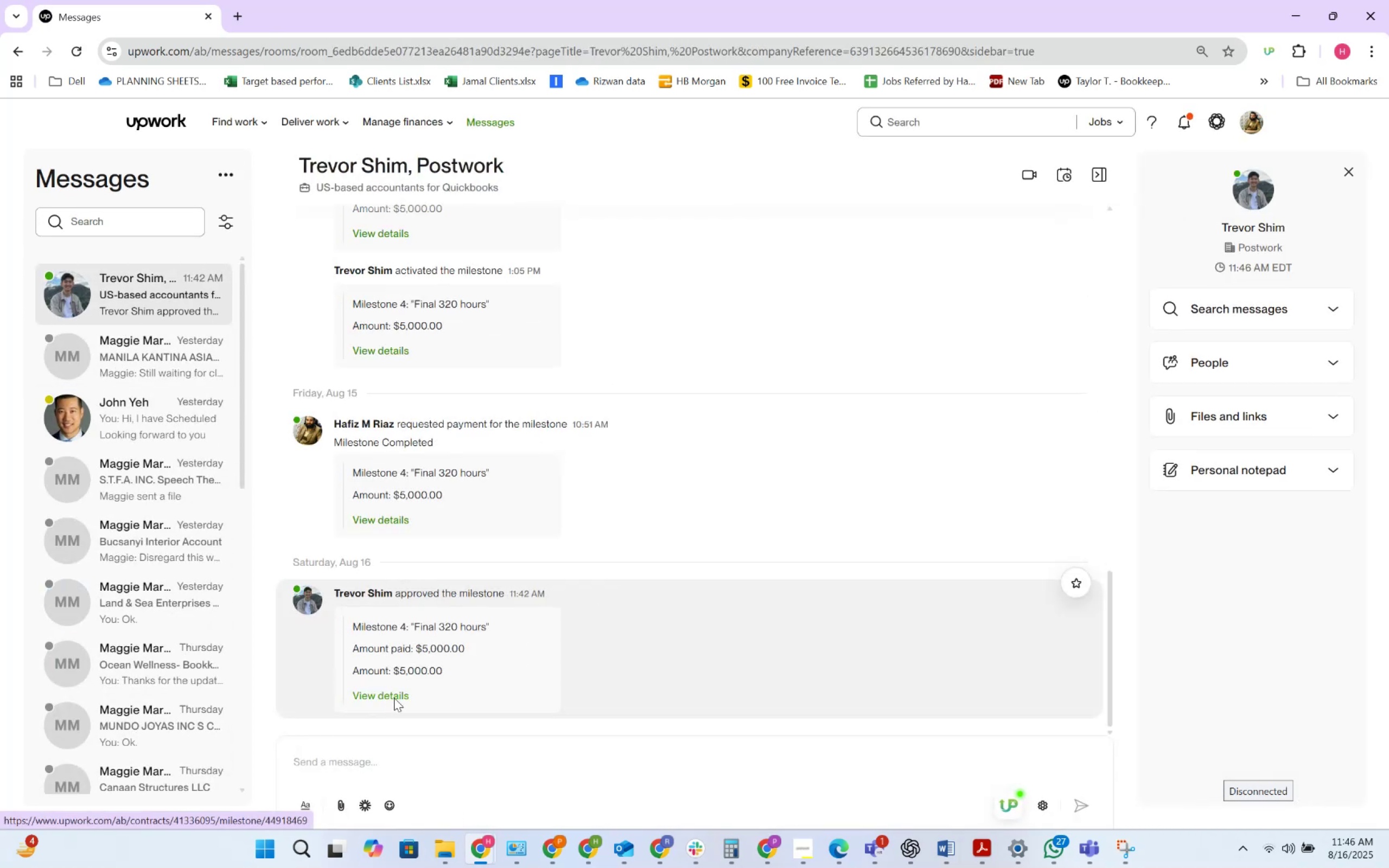 
wait(8.07)
 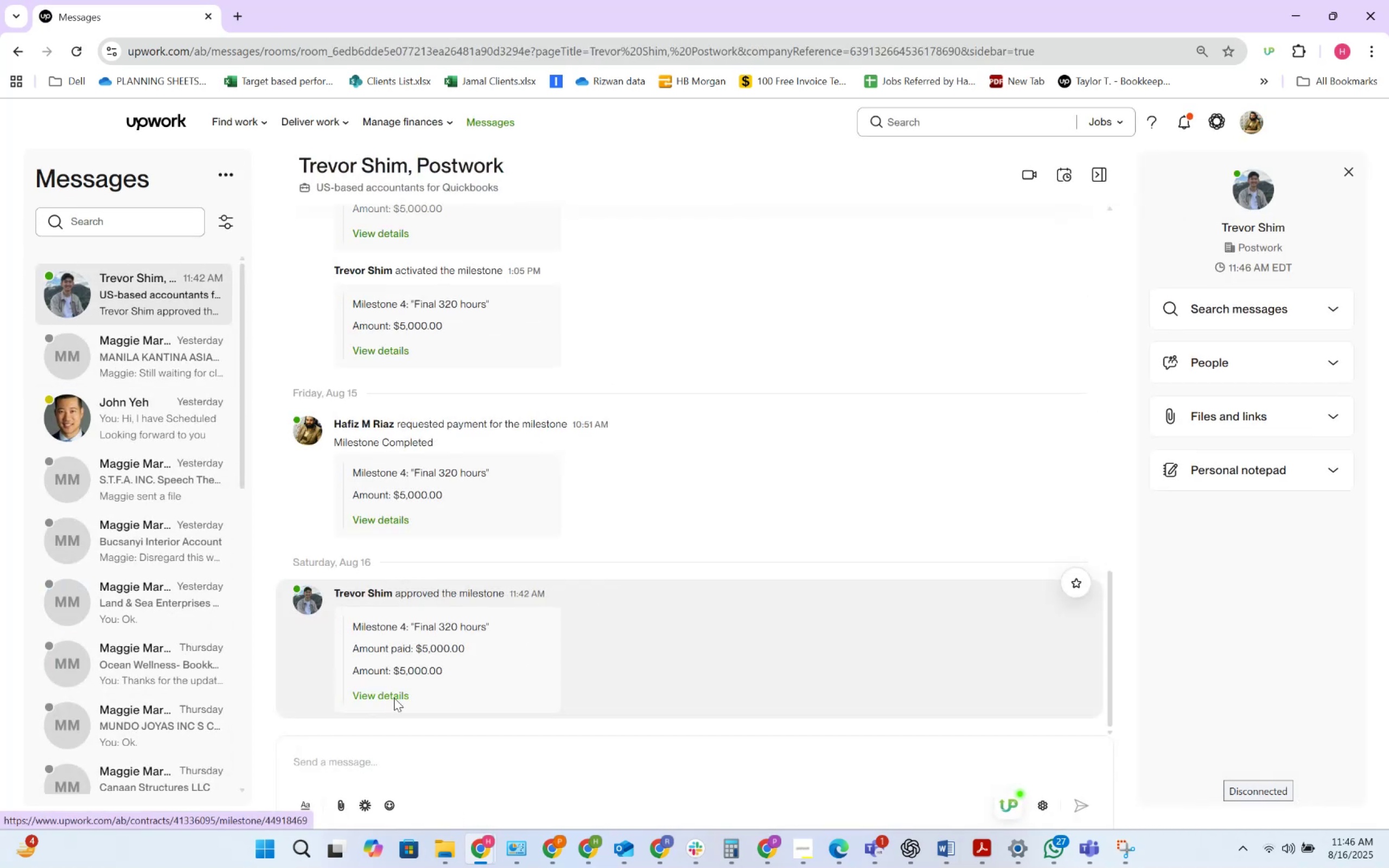 
left_click([1311, 0])
 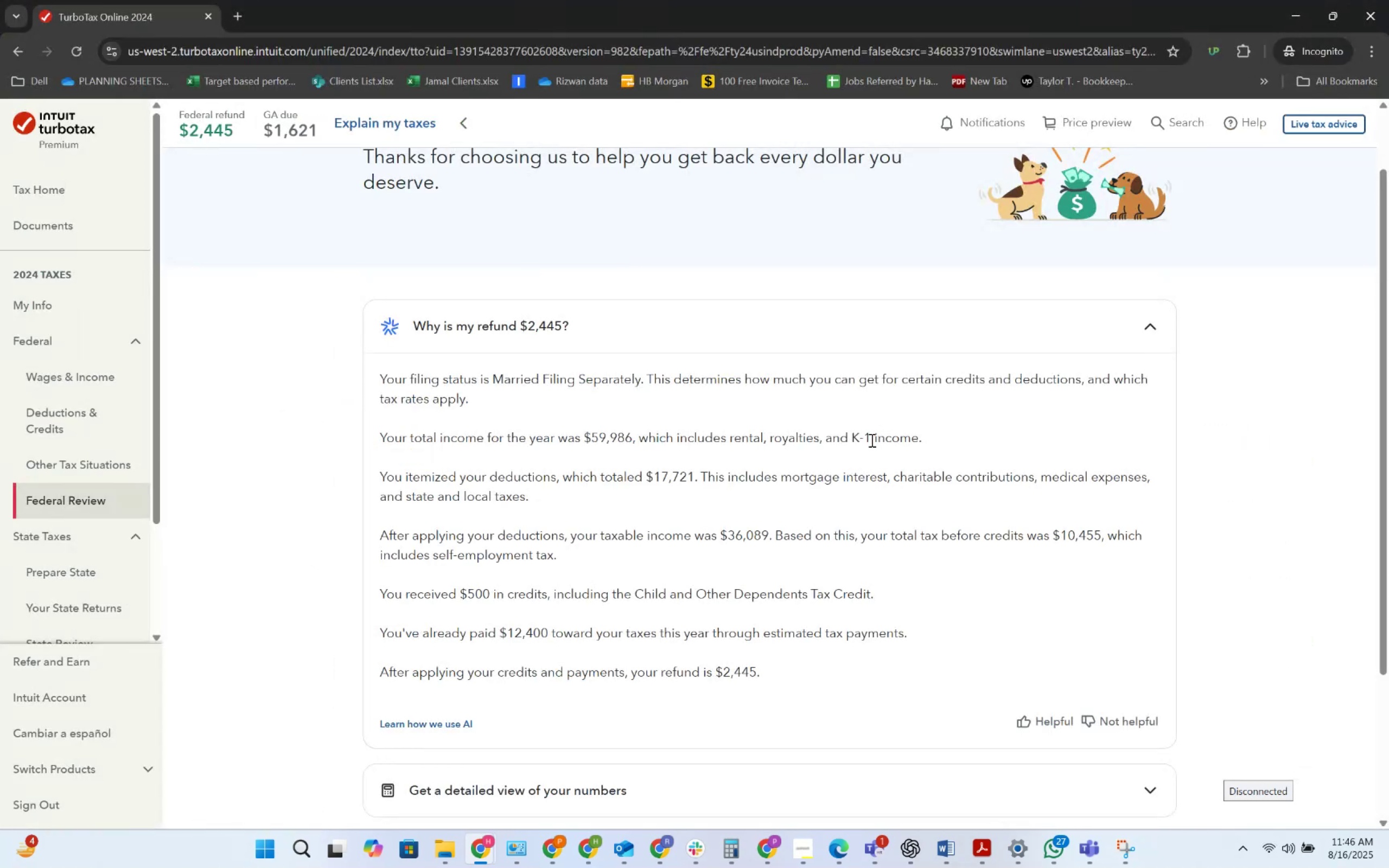 
wait(5.82)
 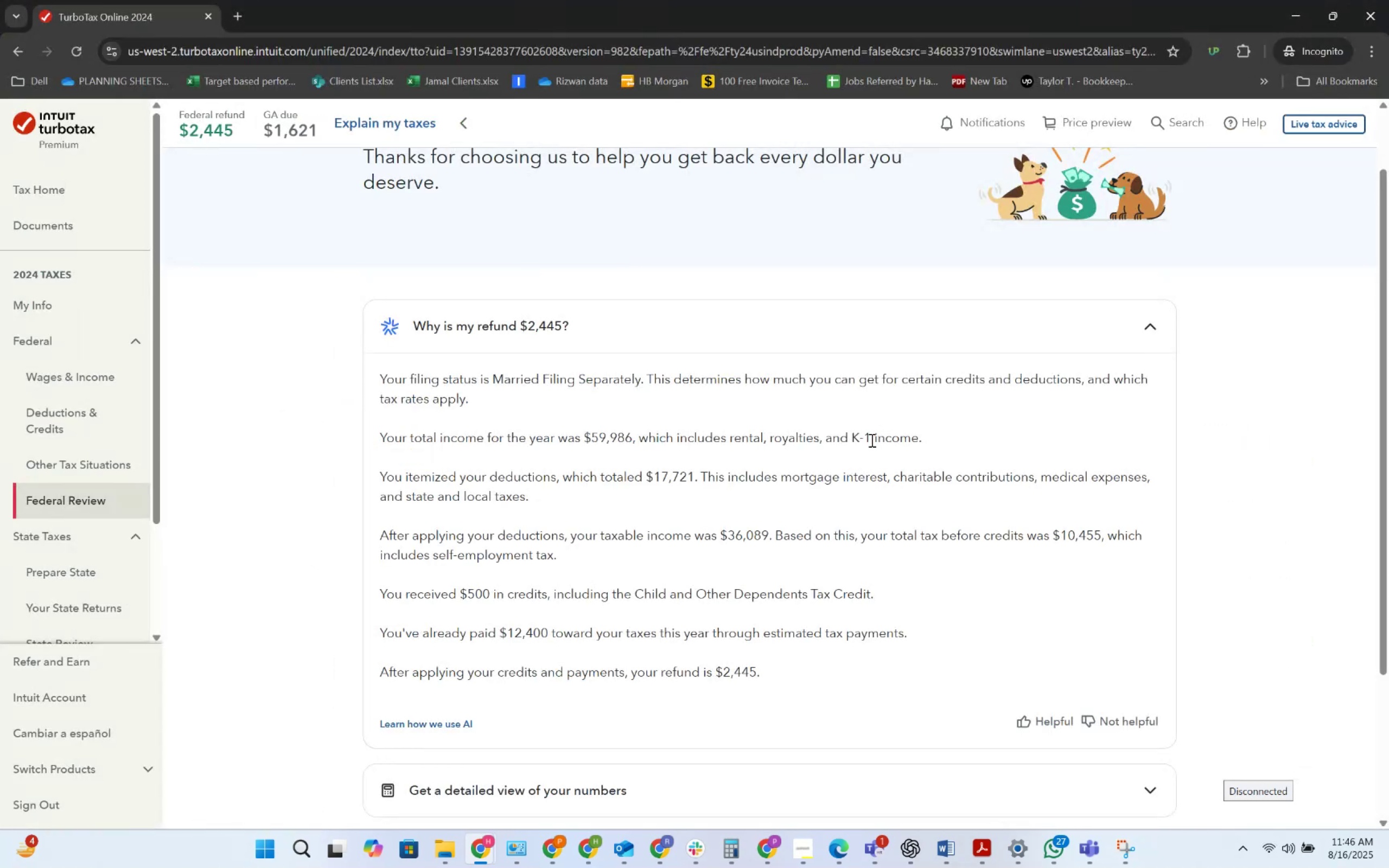 
key(Alt+AltLeft)
 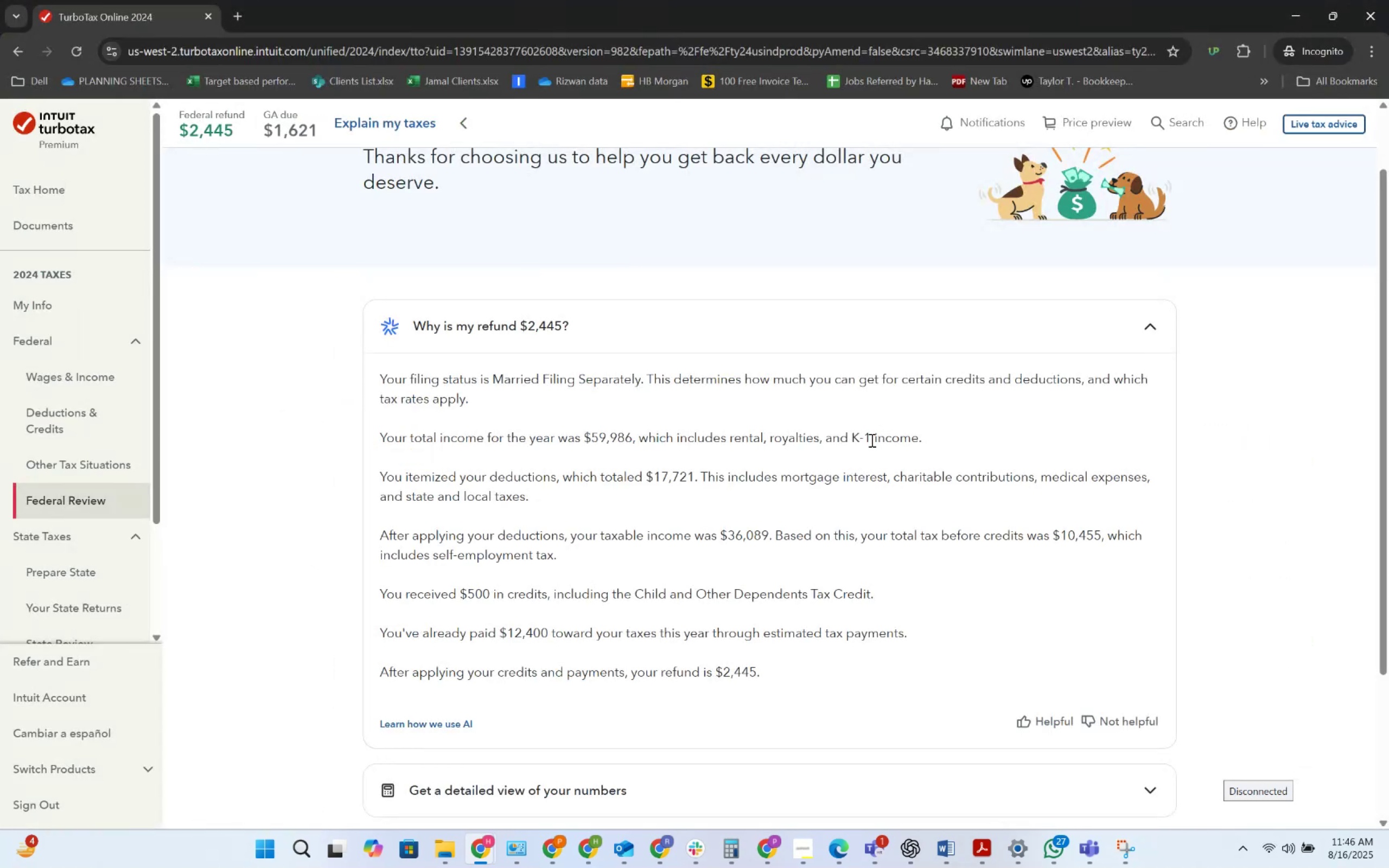 
key(Alt+Tab)
 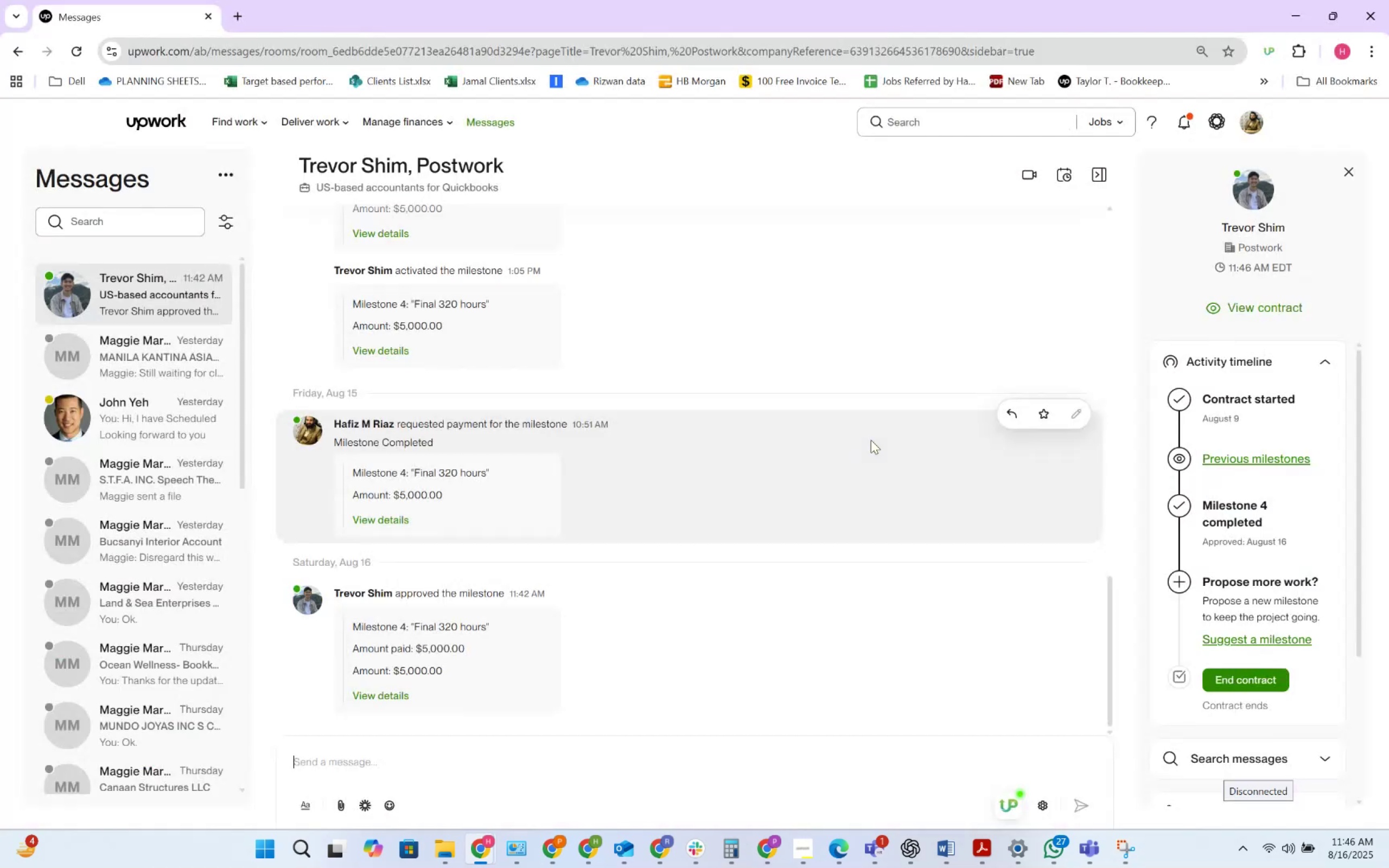 
key(Alt+AltLeft)
 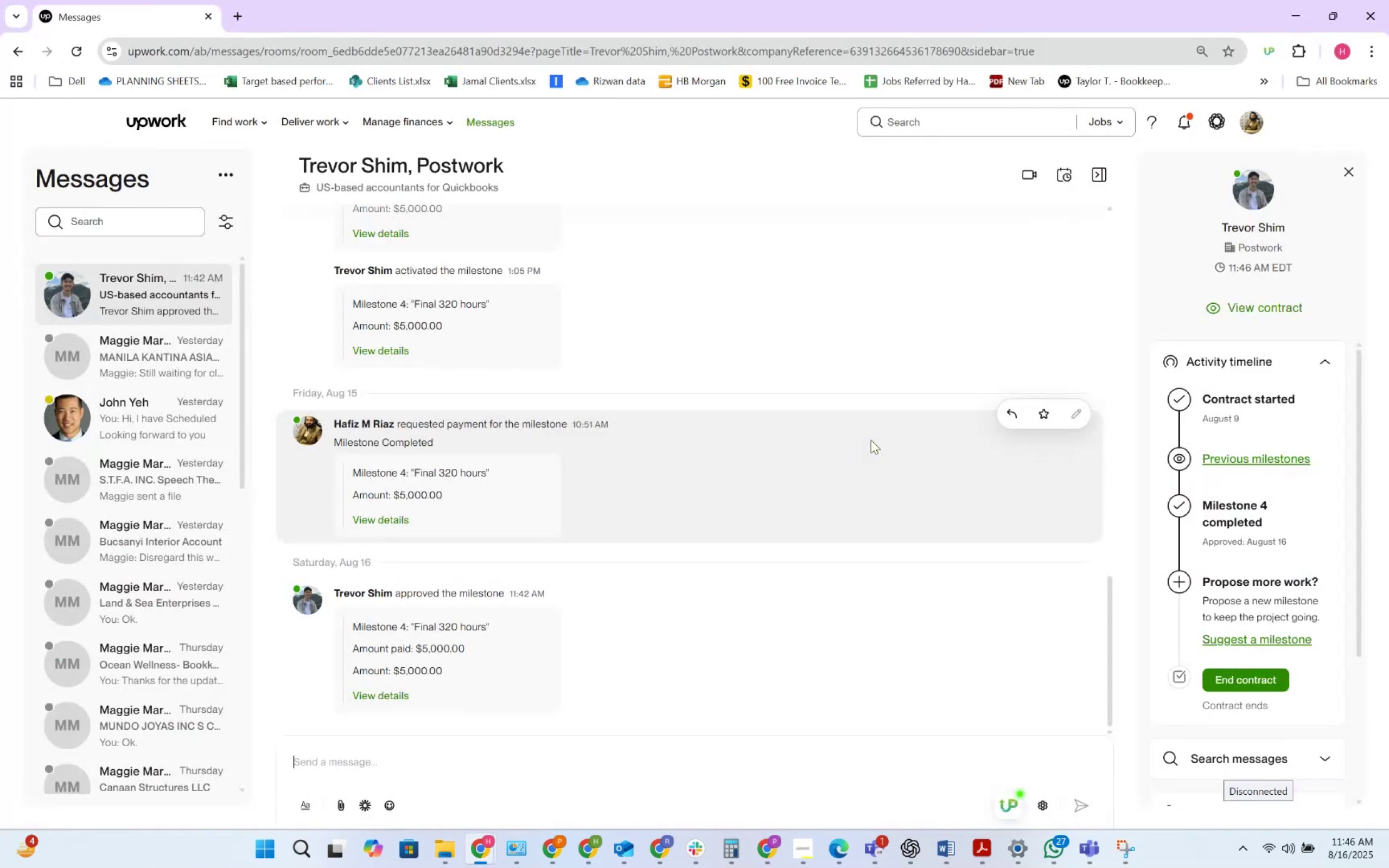 
key(Alt+Tab)
 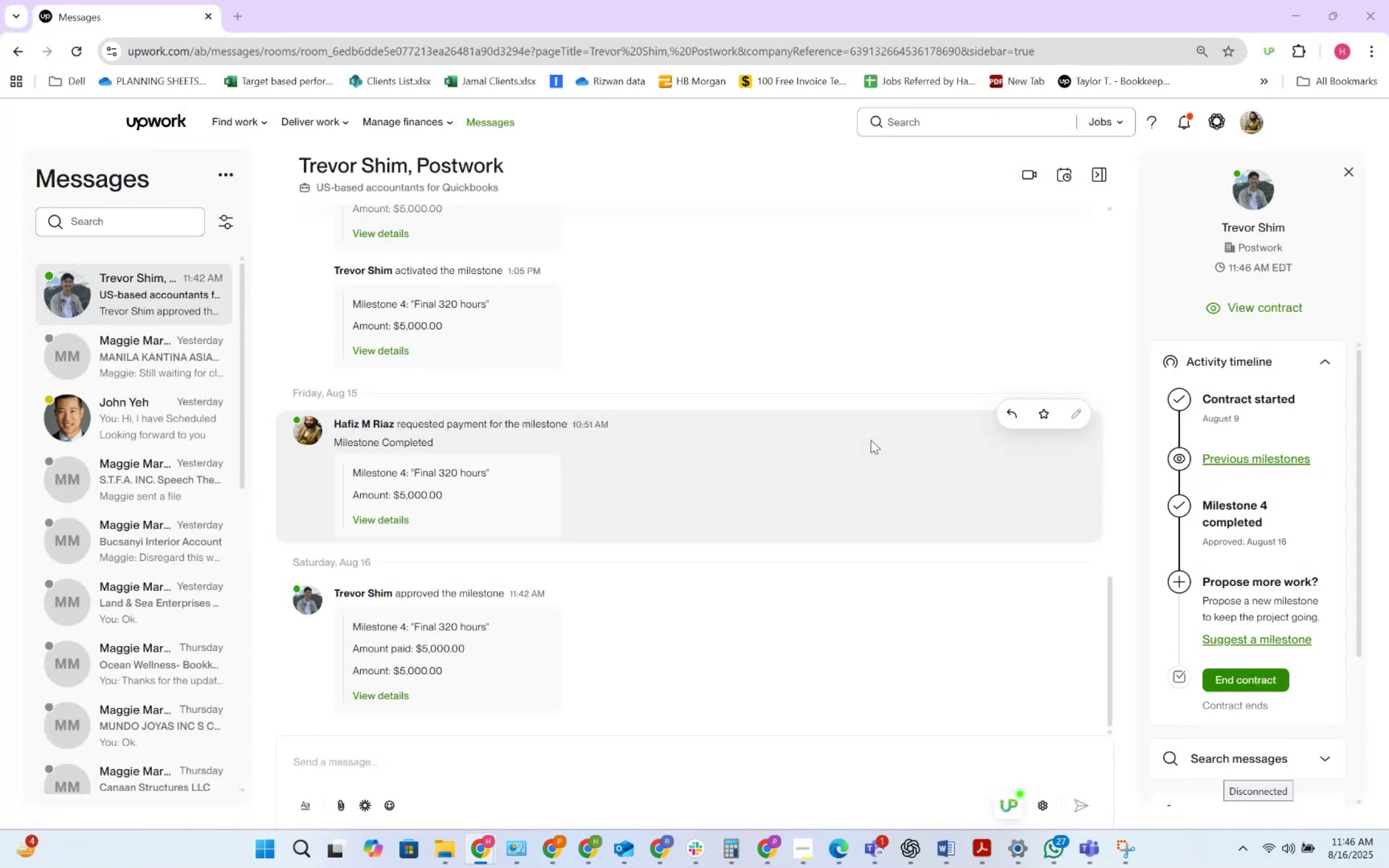 
key(Alt+Tab)
 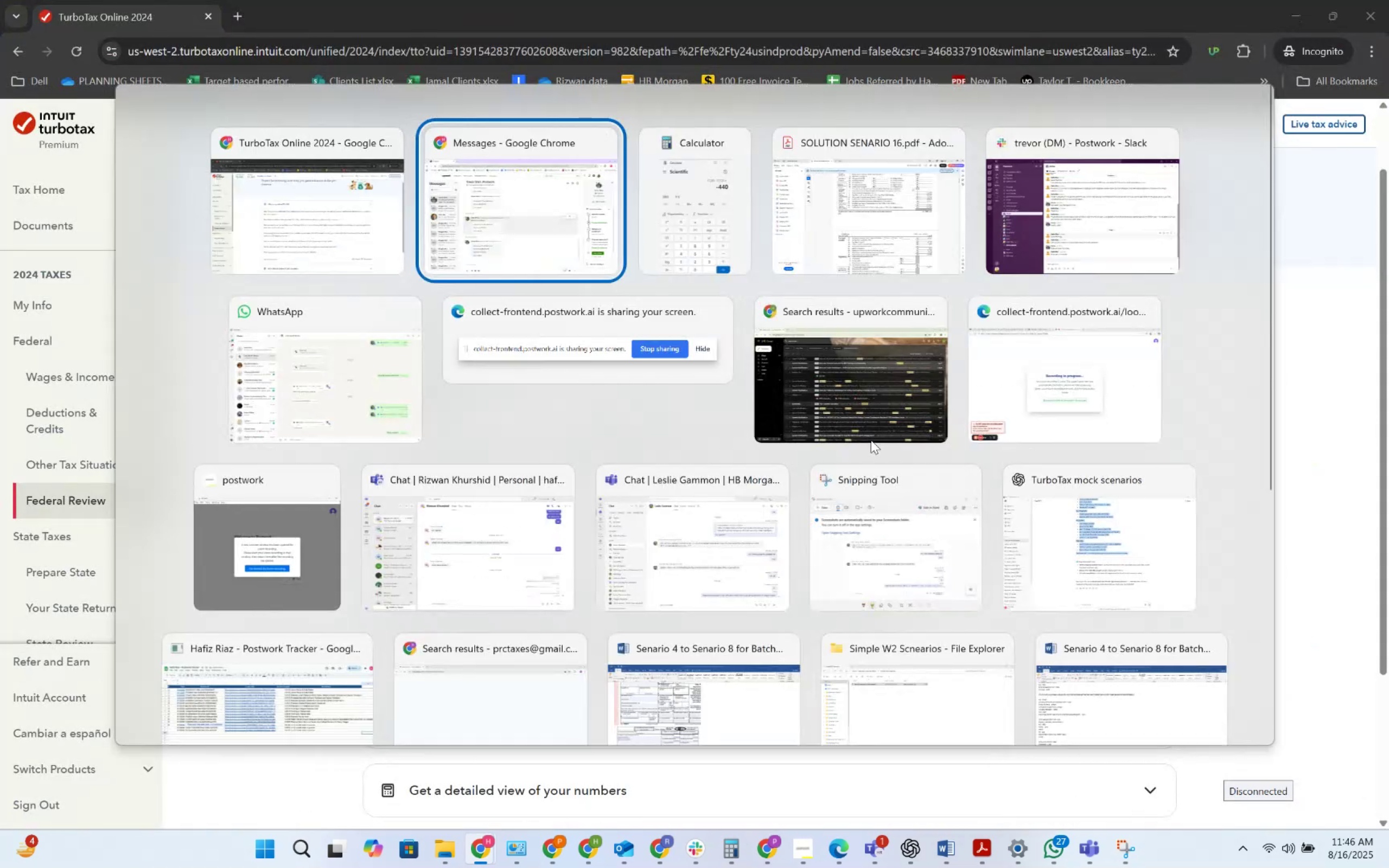 
key(Alt+Tab)
 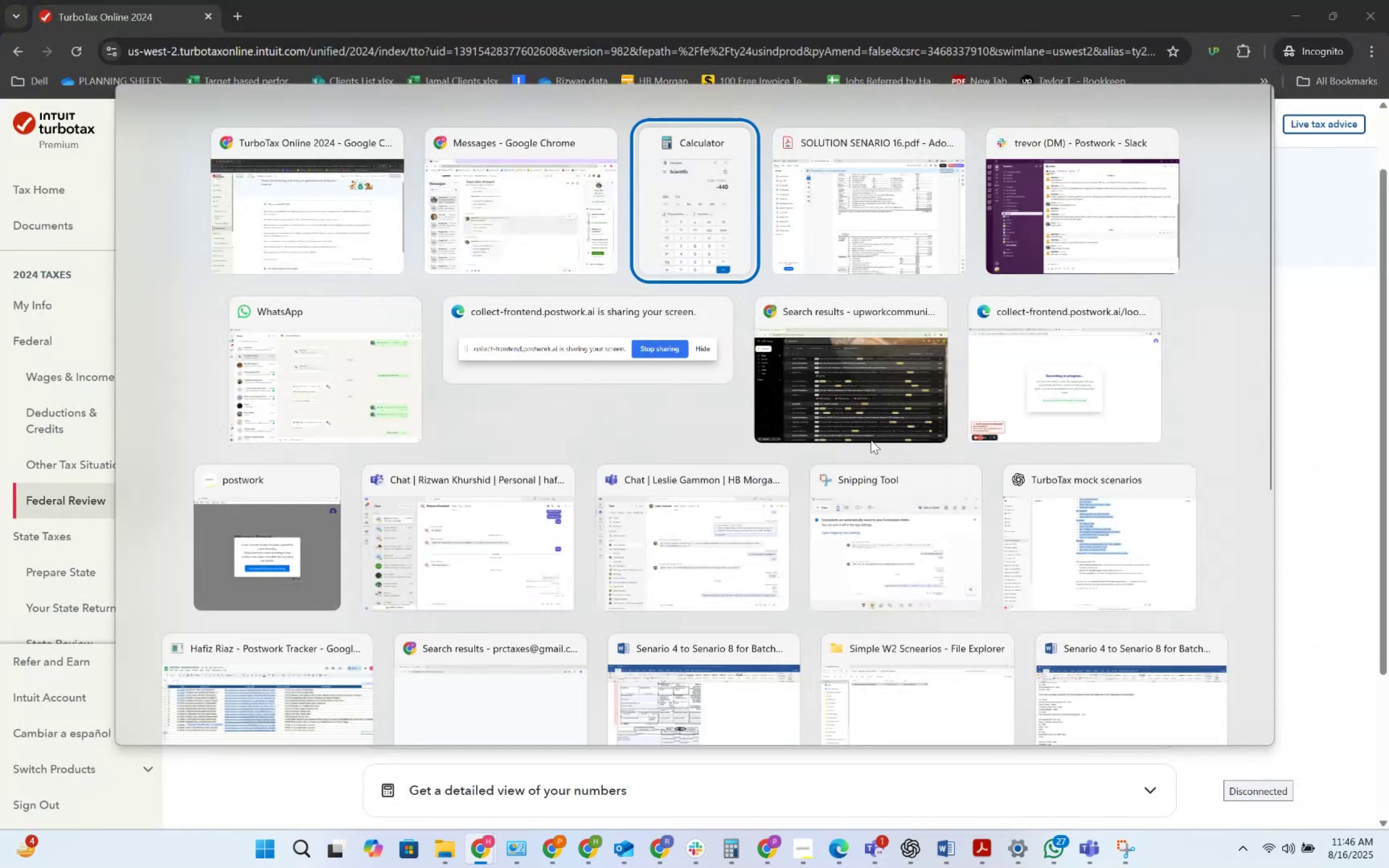 
key(Alt+Tab)
 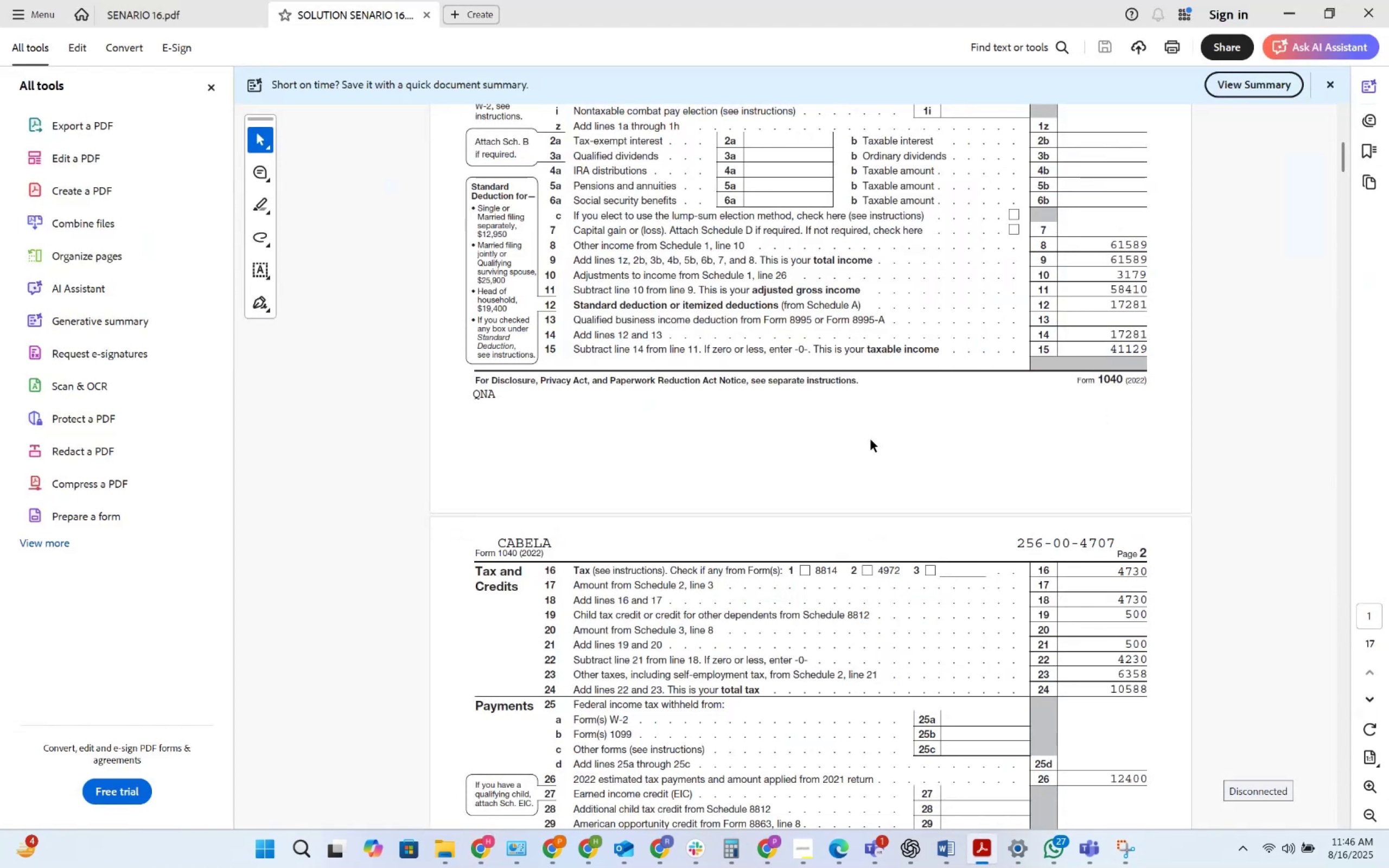 
left_click([703, 850])
 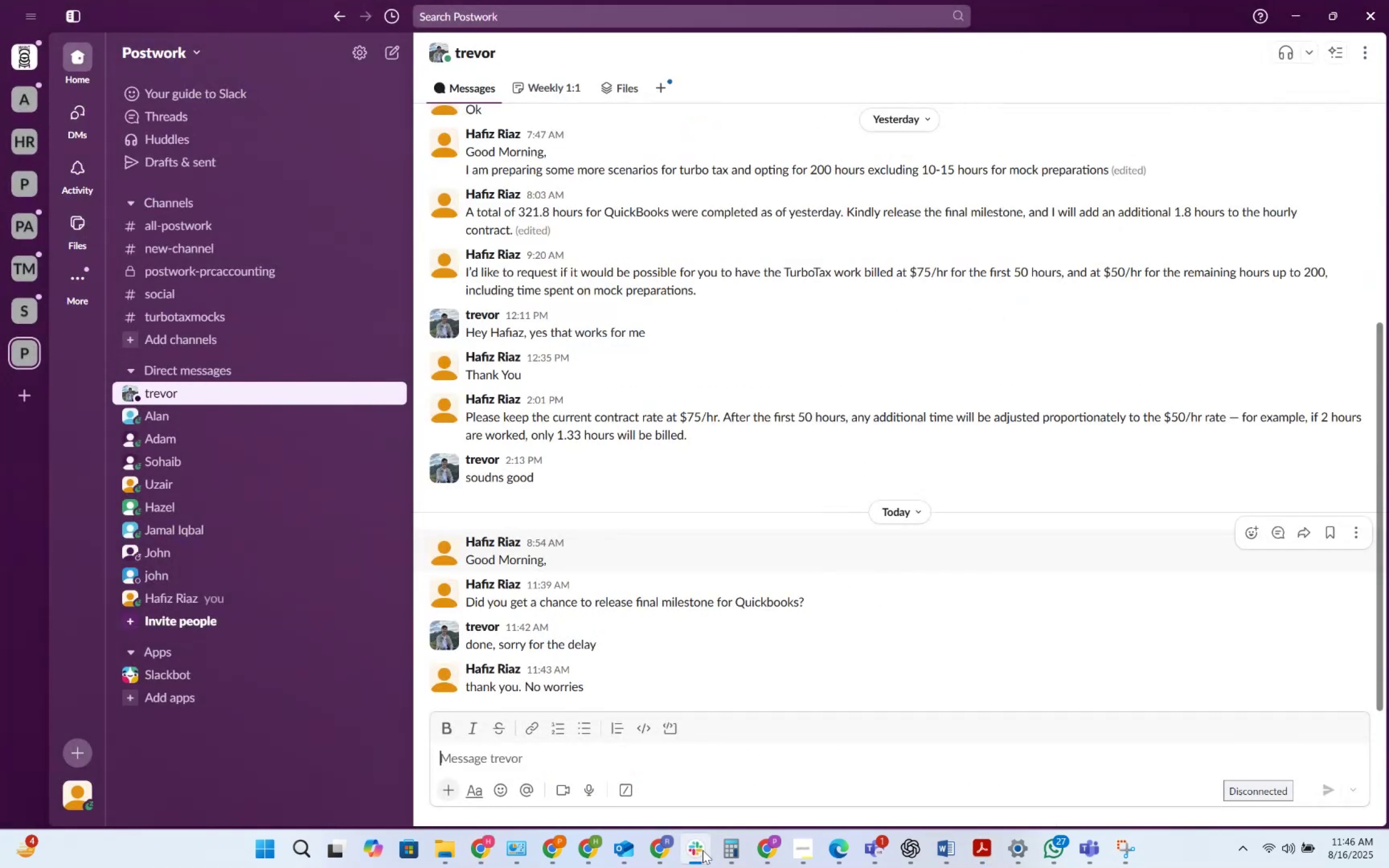 
left_click([703, 850])
 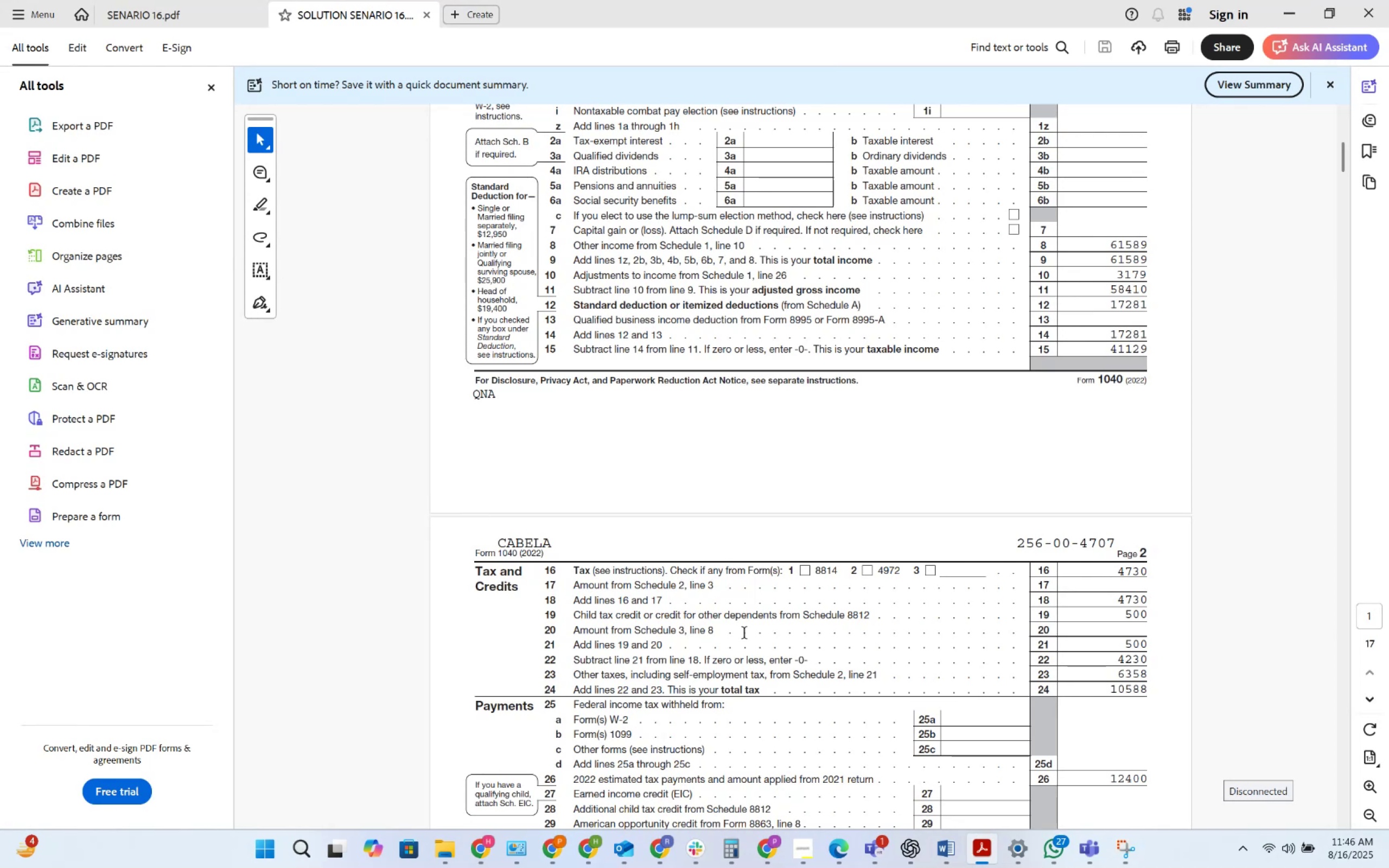 
wait(6.07)
 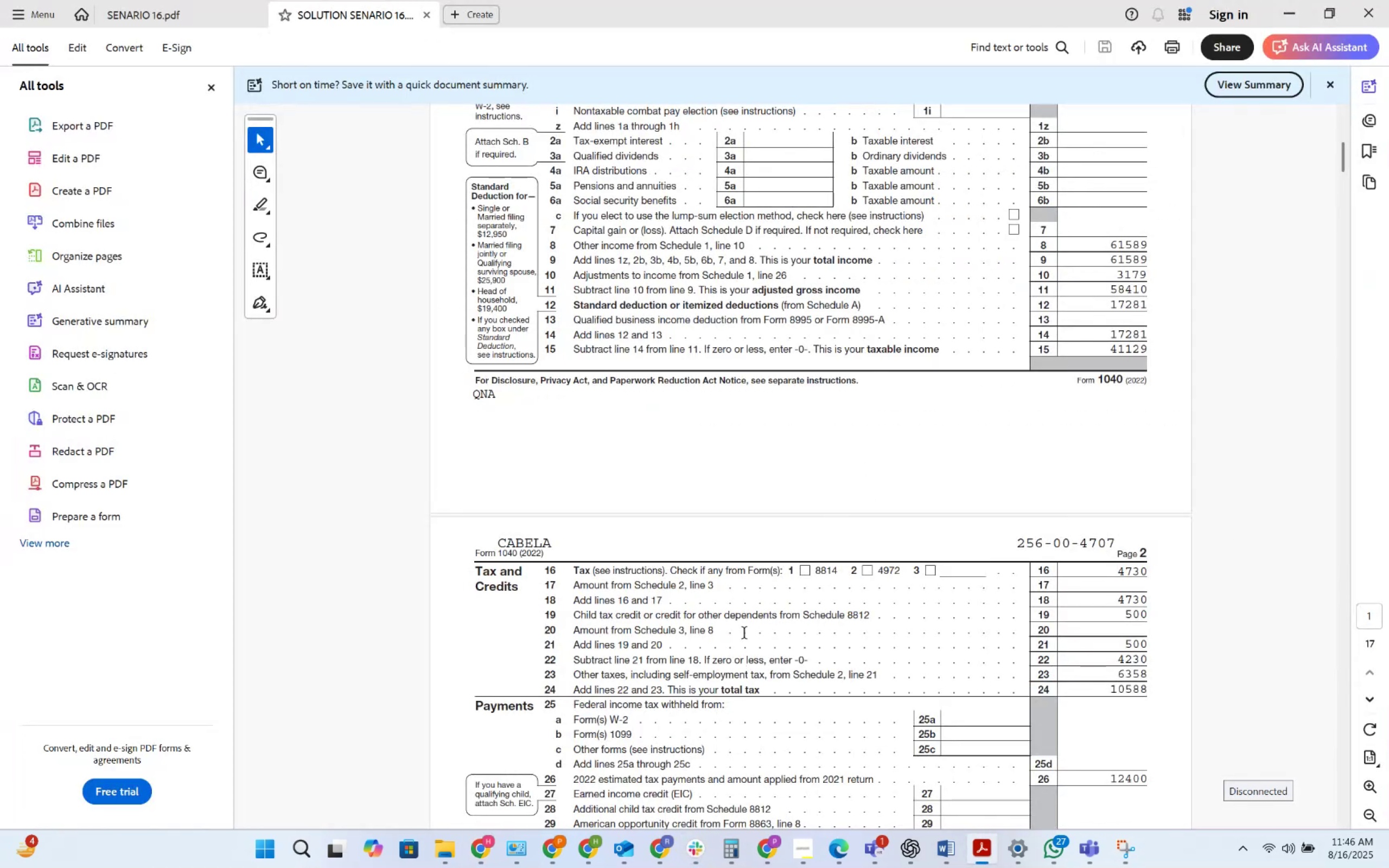 
scroll: coordinate [751, 674], scroll_direction: down, amount: 4.0
 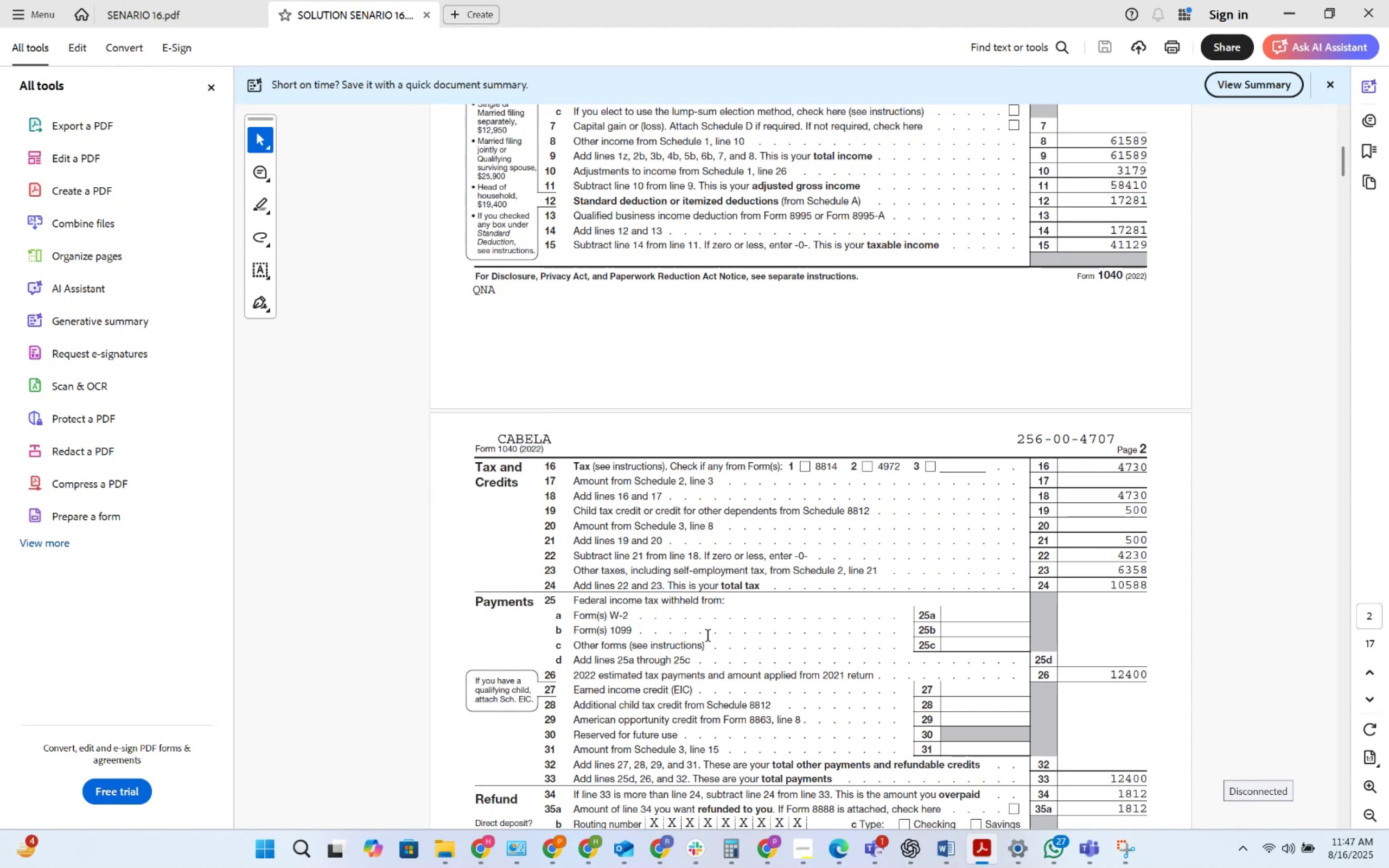 
wait(58.47)
 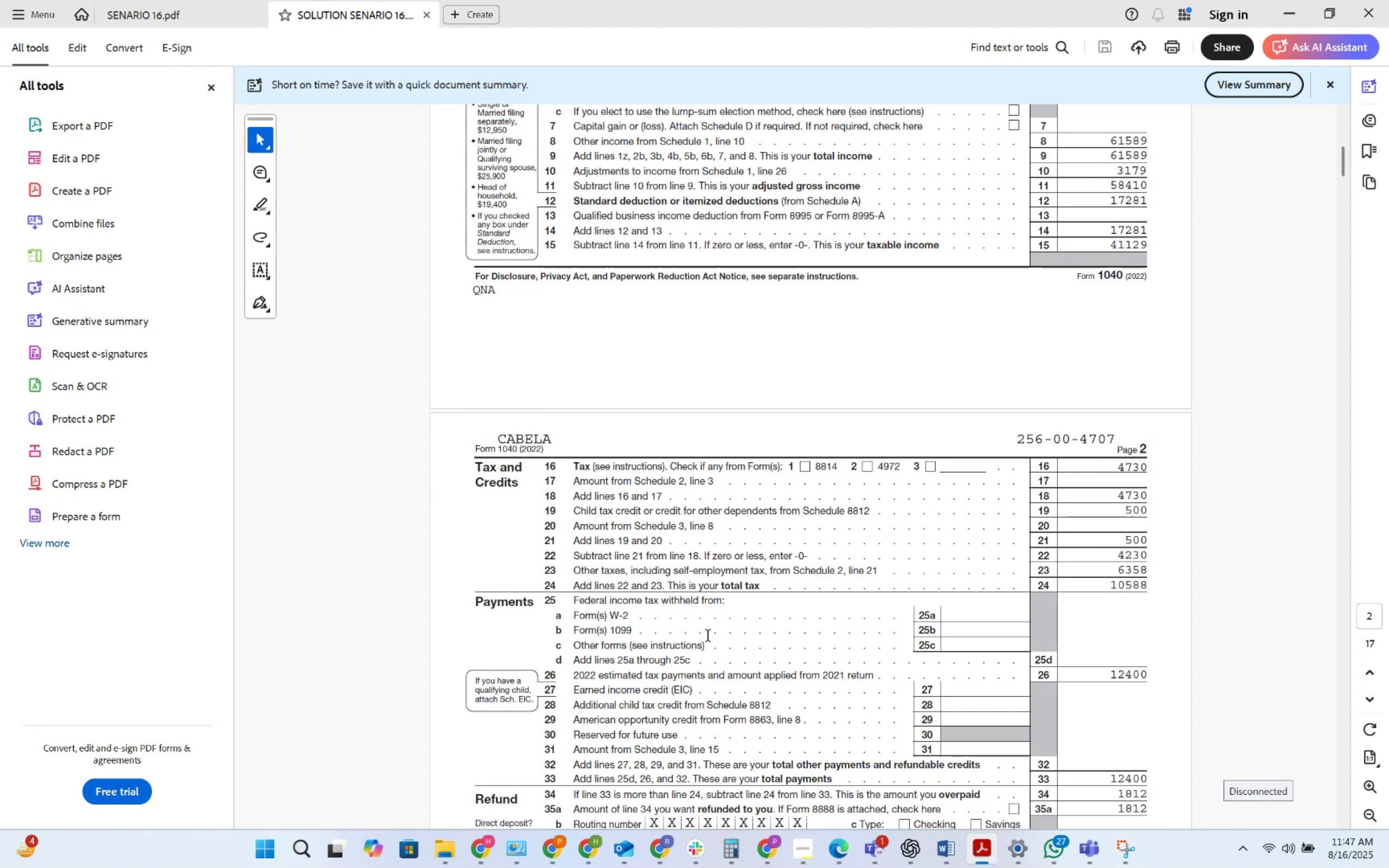 
scroll: coordinate [680, 529], scroll_direction: up, amount: 3.0
 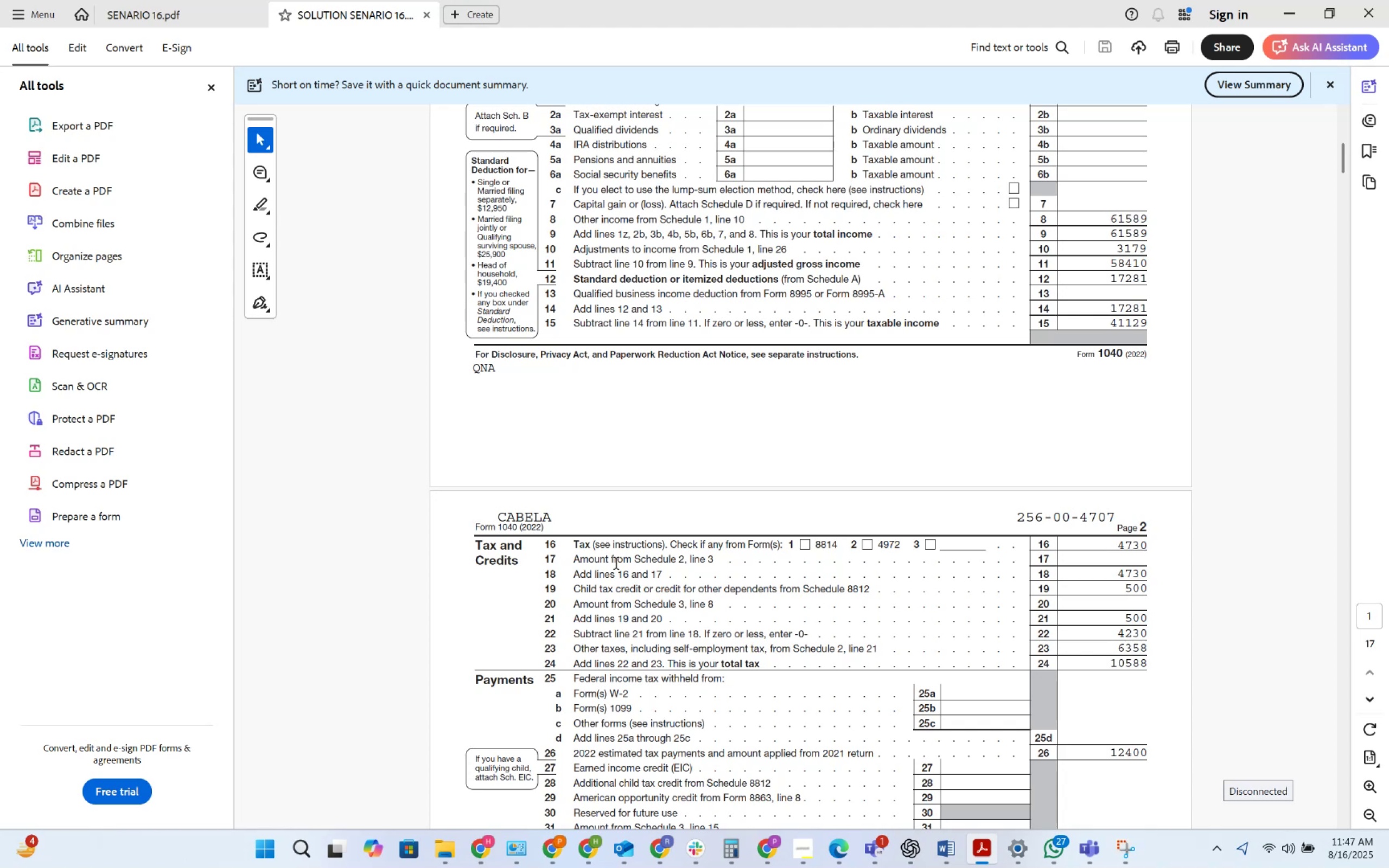 
wait(26.37)
 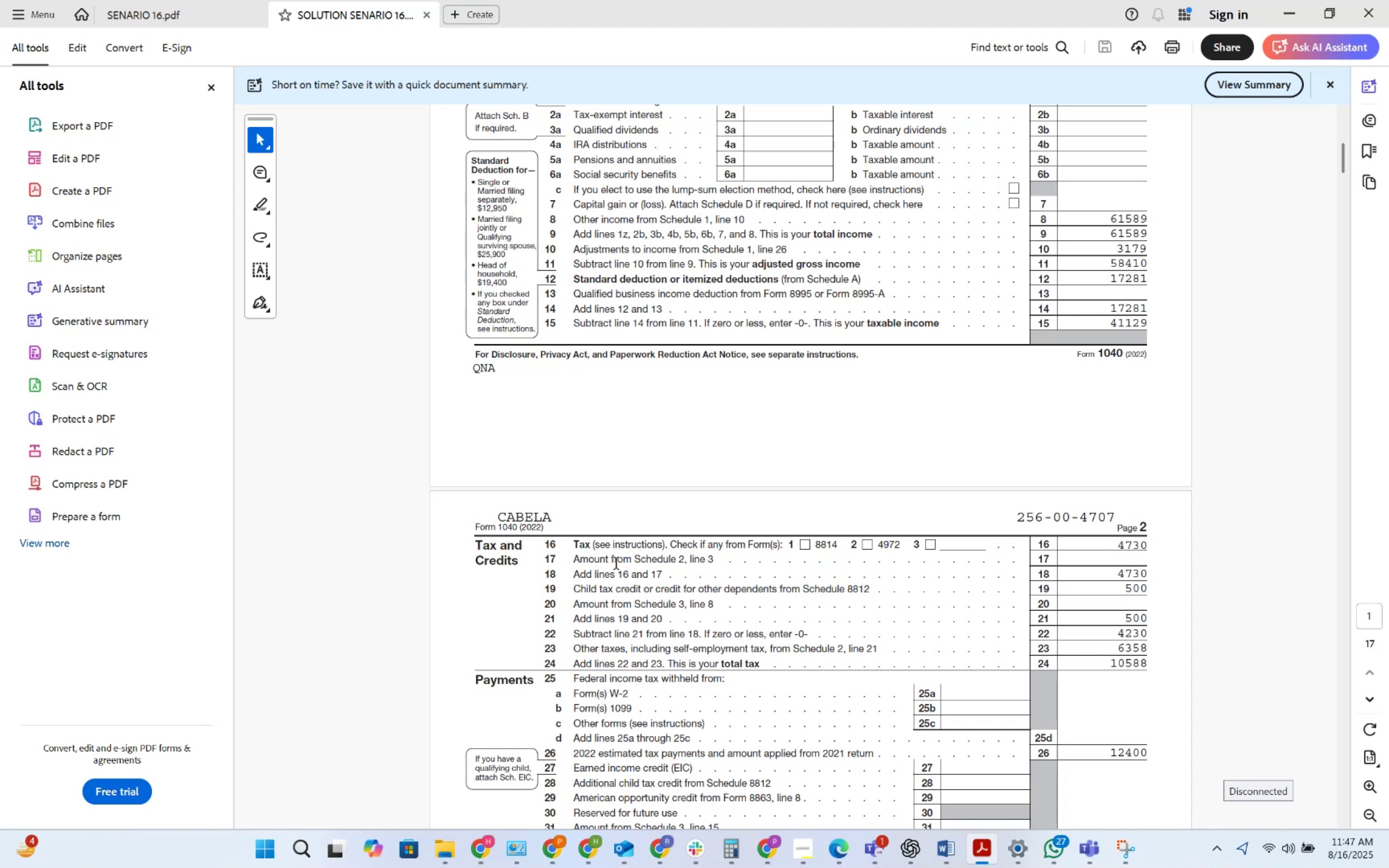 
key(Alt+AltLeft)
 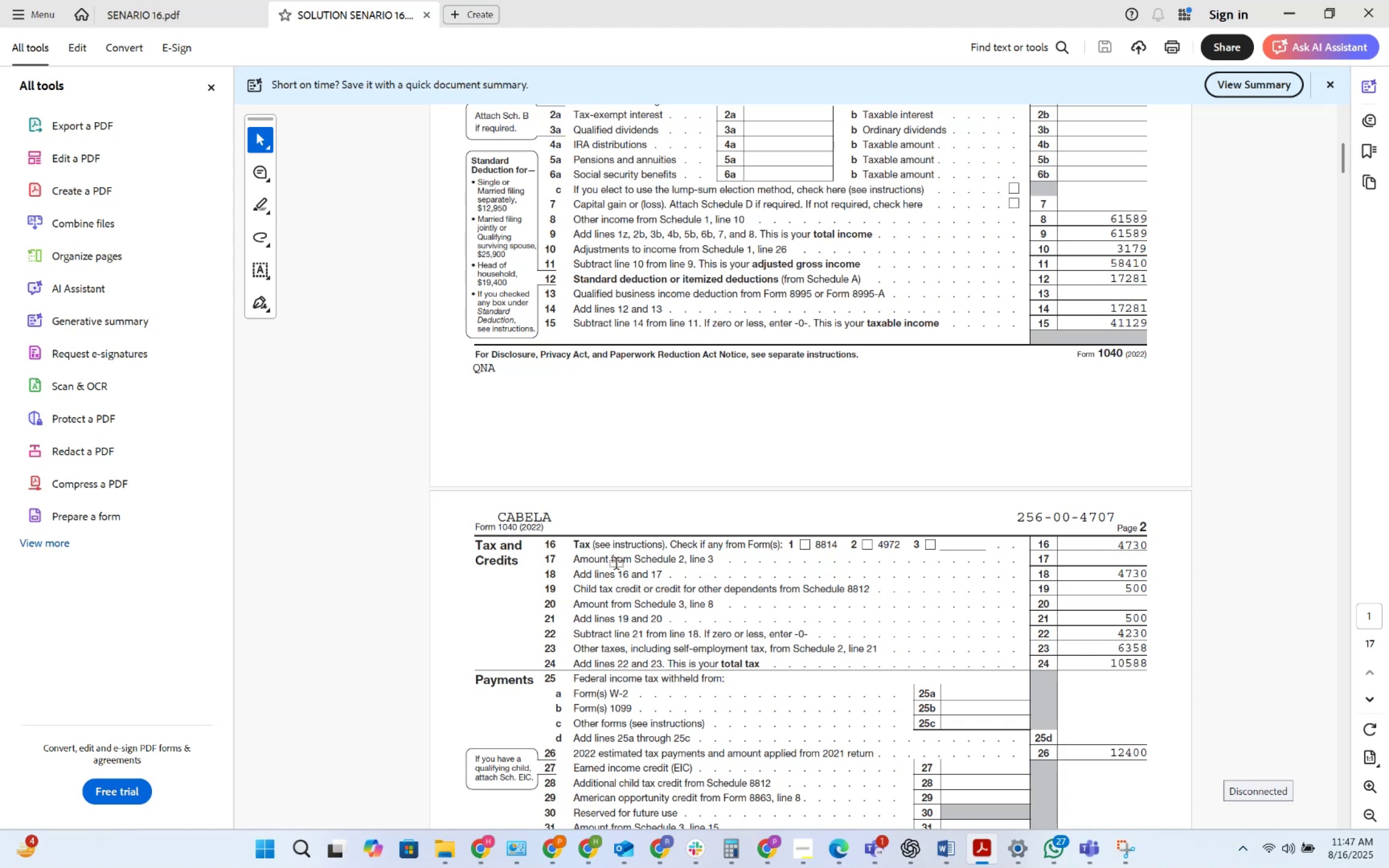 
key(Alt+Tab)
 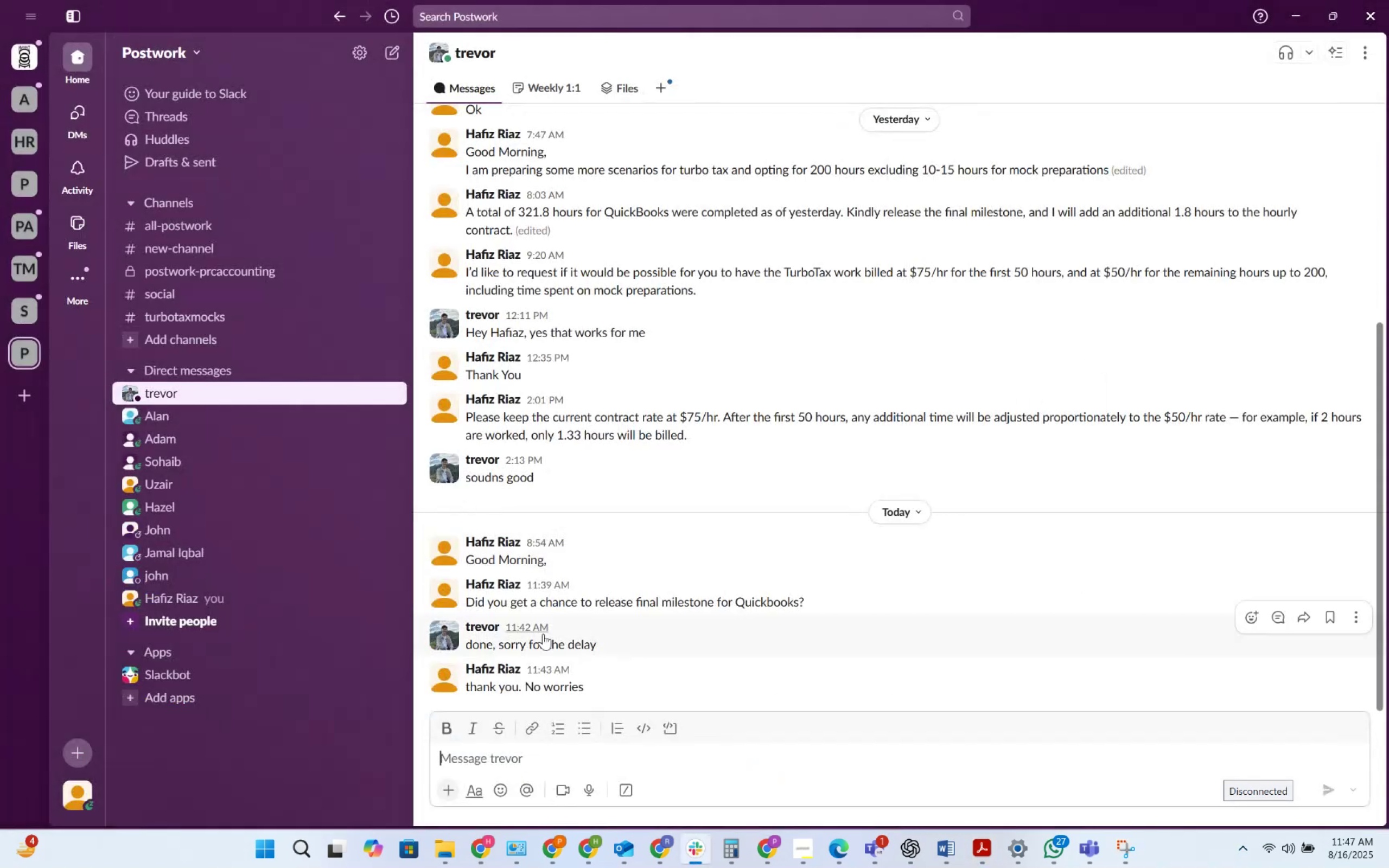 
key(Alt+AltLeft)
 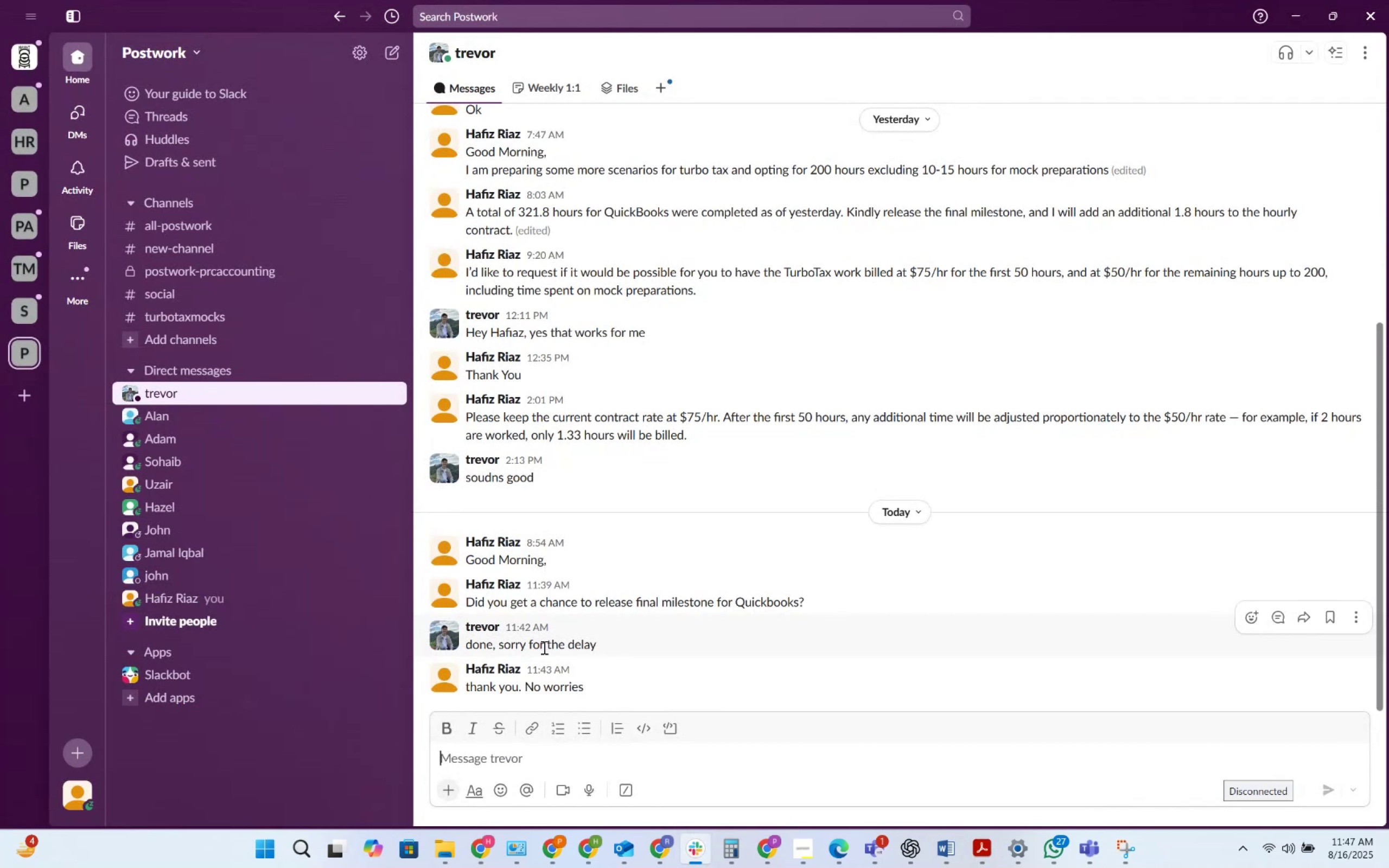 
key(Alt+Tab)
 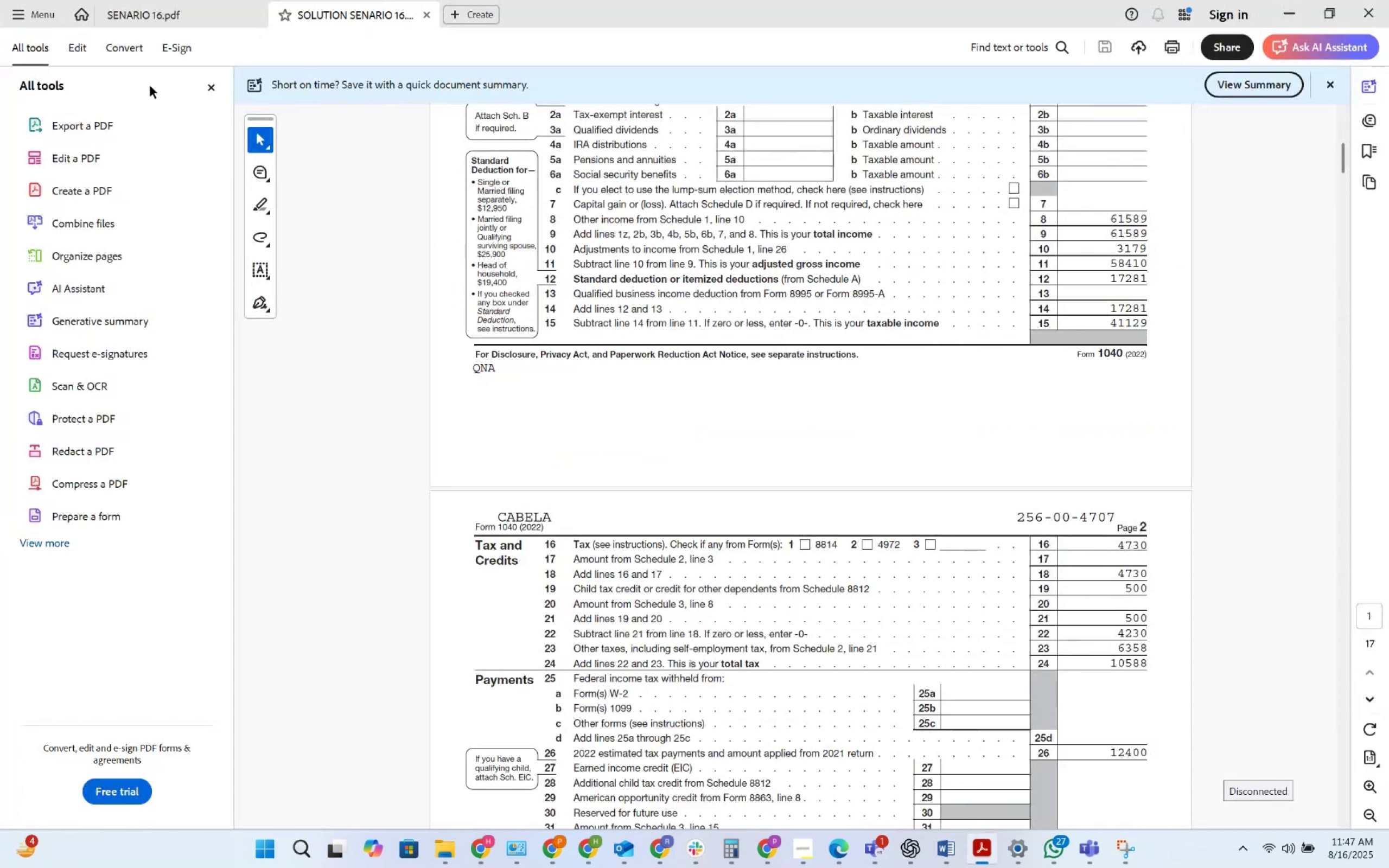 
left_click([180, 11])
 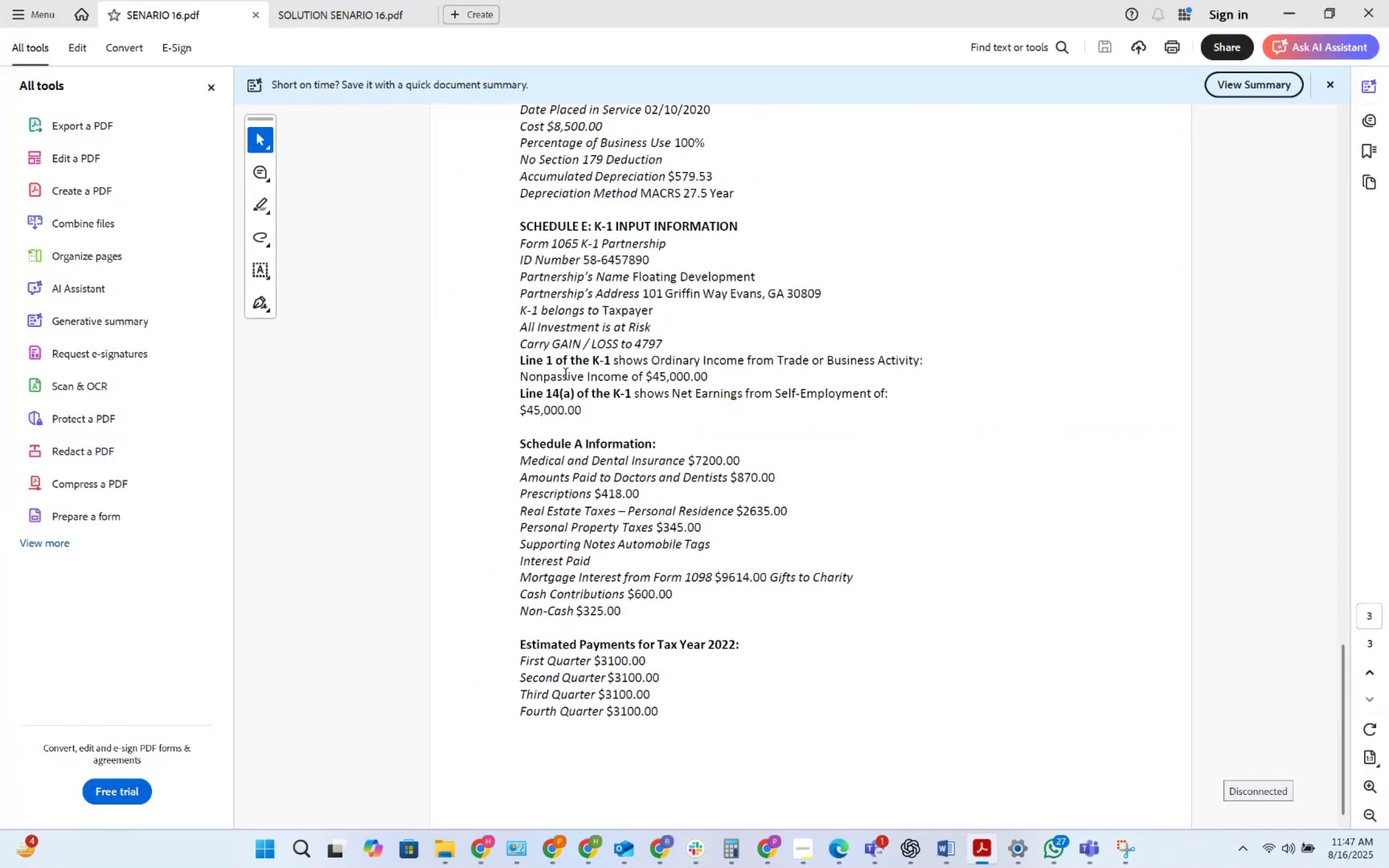 
scroll: coordinate [636, 396], scroll_direction: down, amount: 1.0
 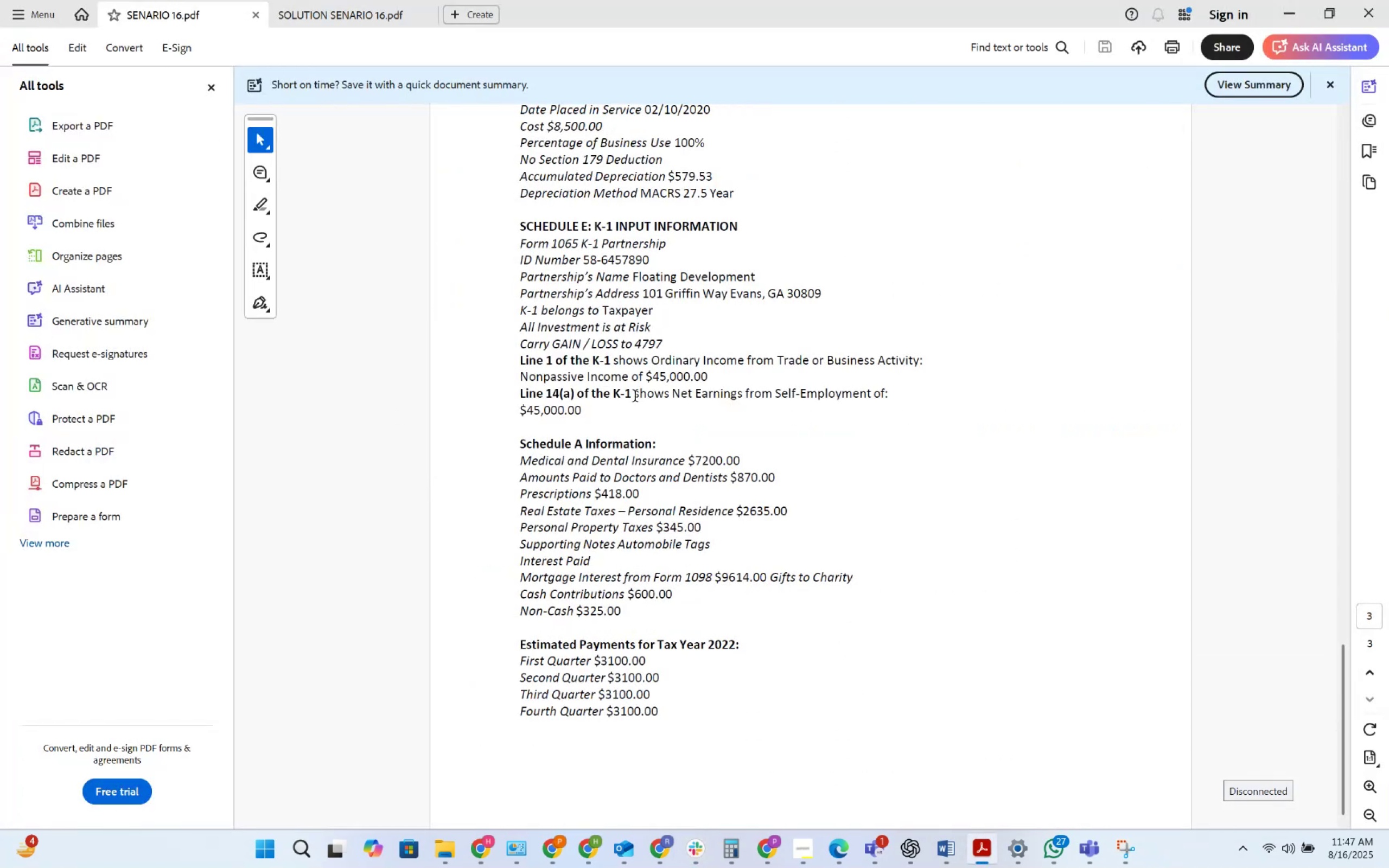 
hold_key(key=AltLeft, duration=0.41)
 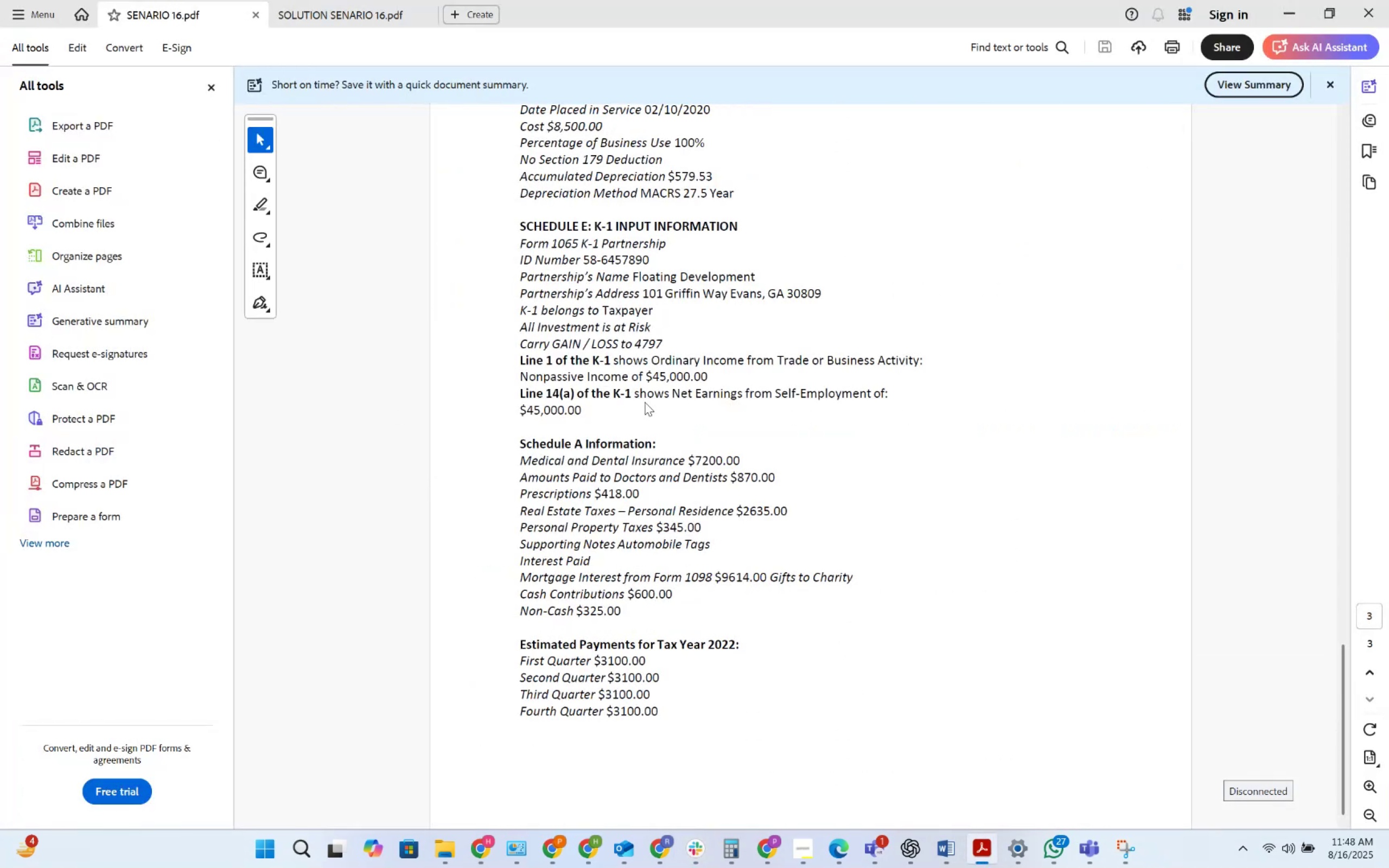 
key(Alt+AltLeft)
 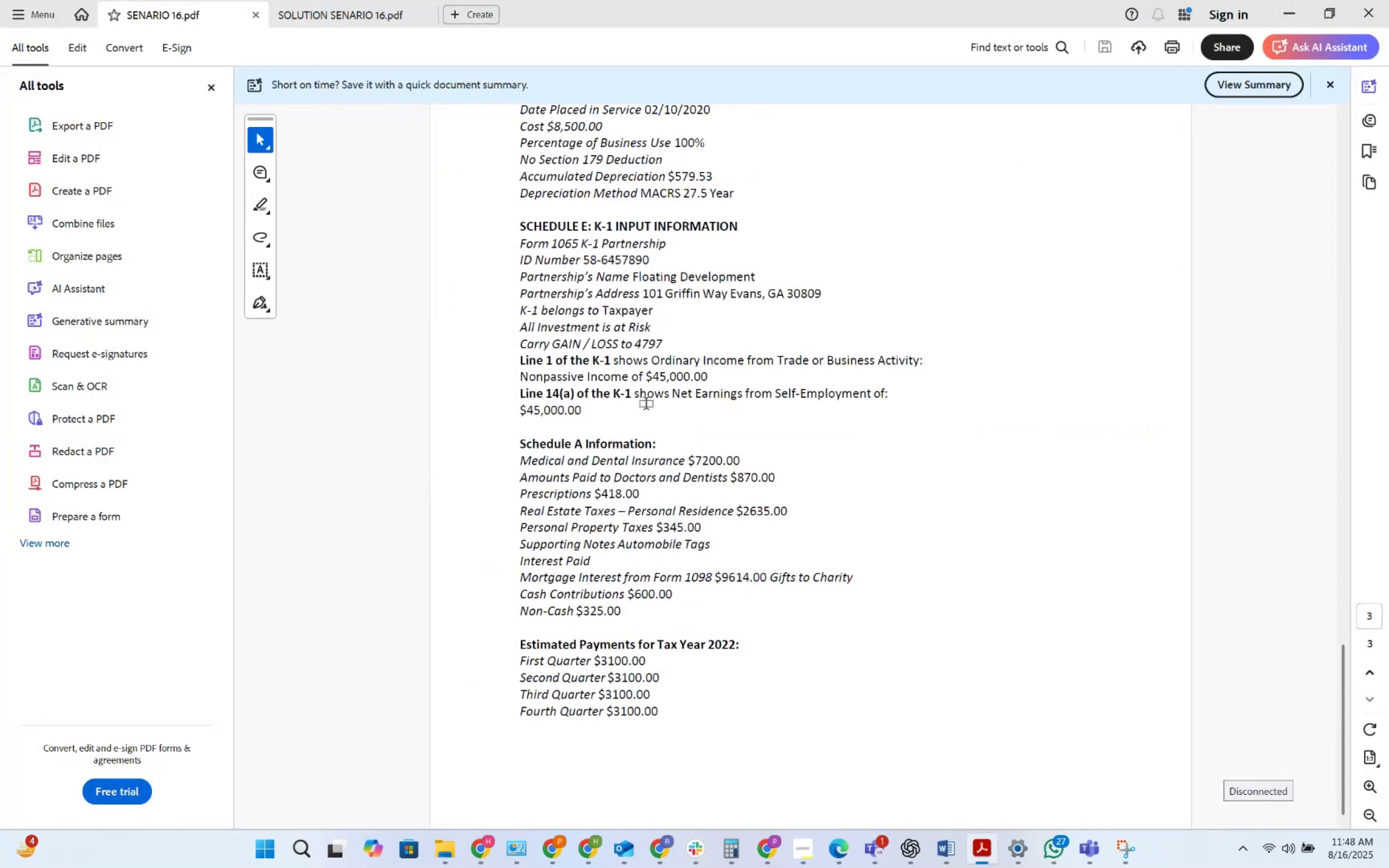 
key(Alt+Tab)
 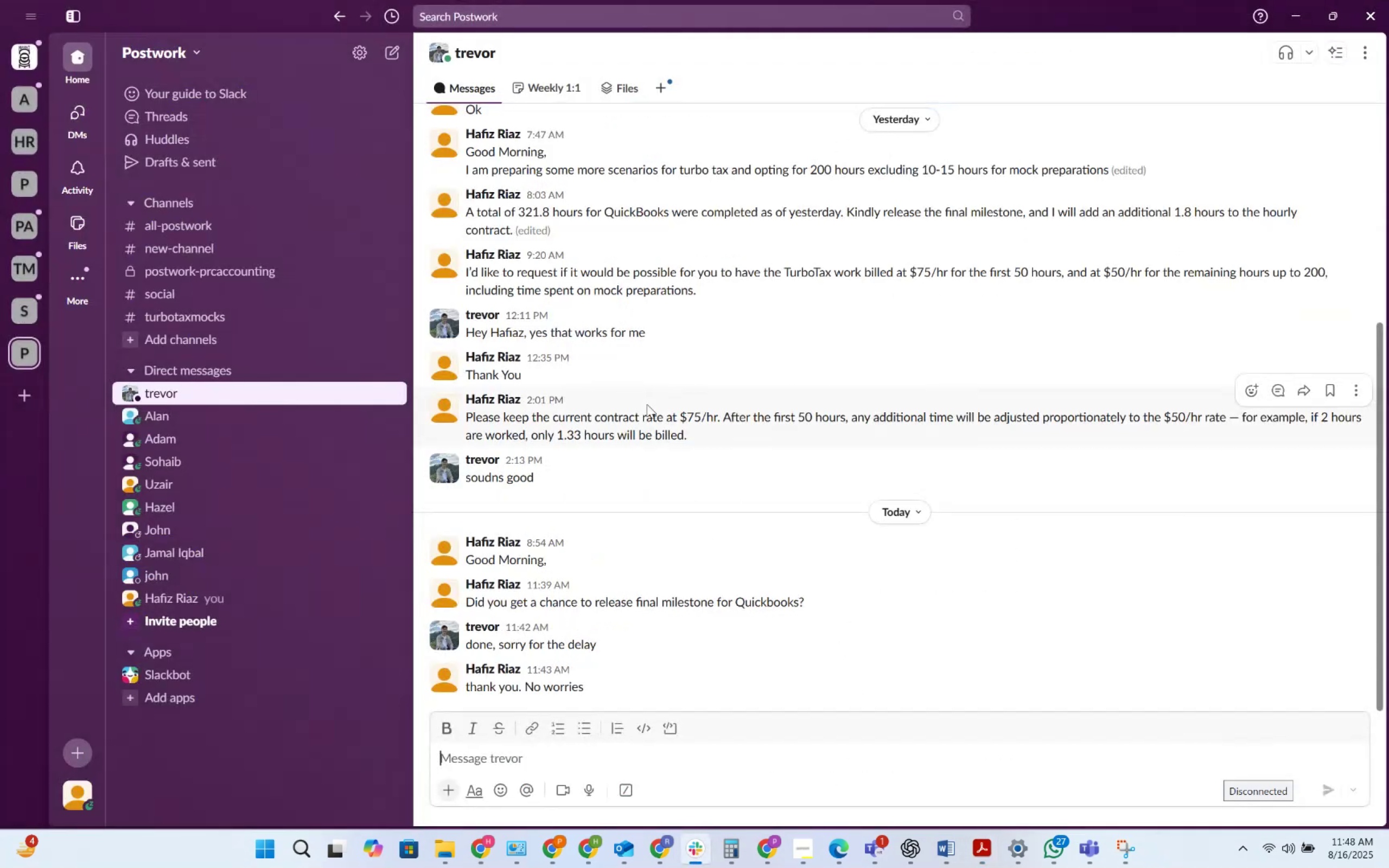 
key(Alt+AltLeft)
 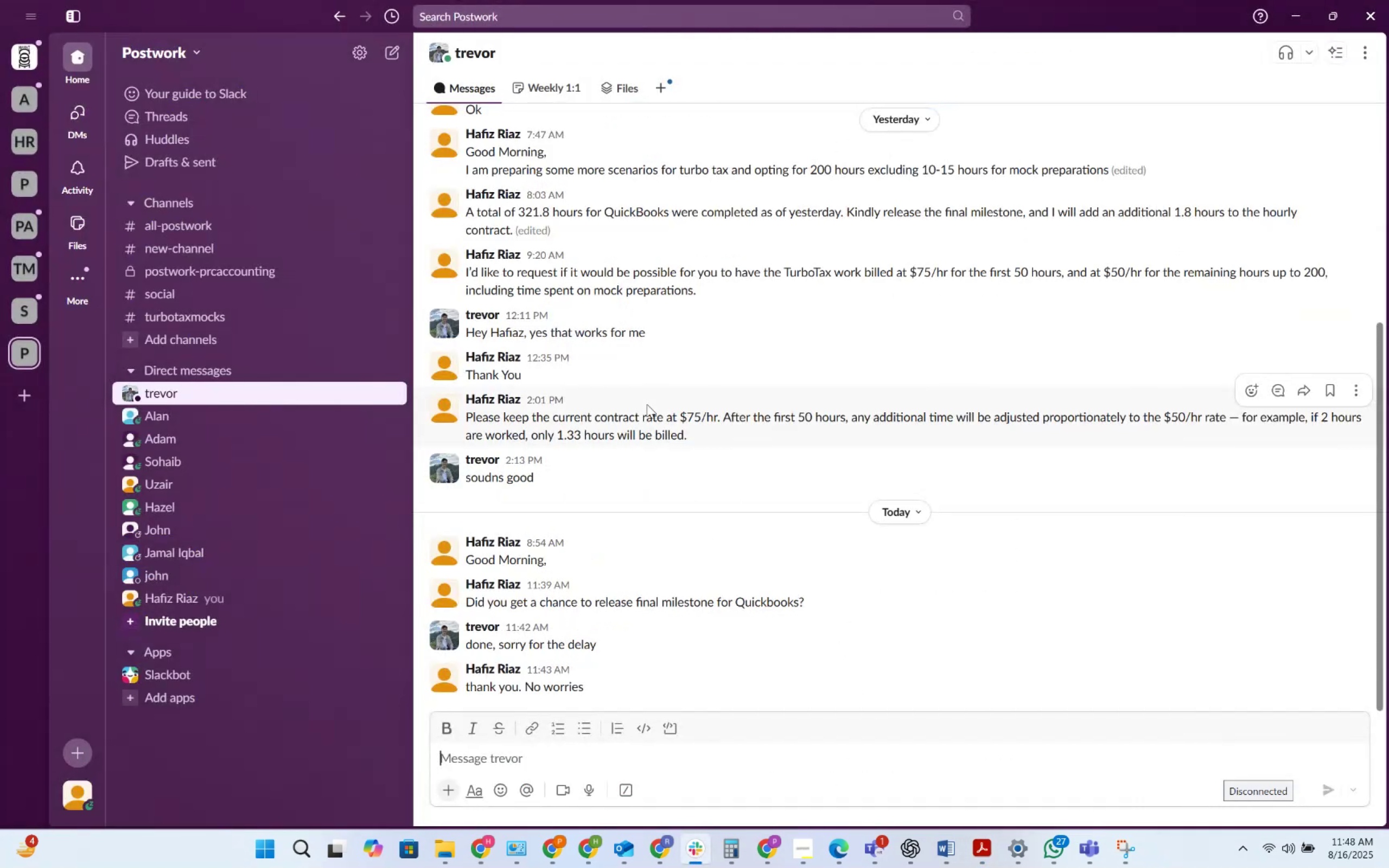 
key(Alt+Tab)
 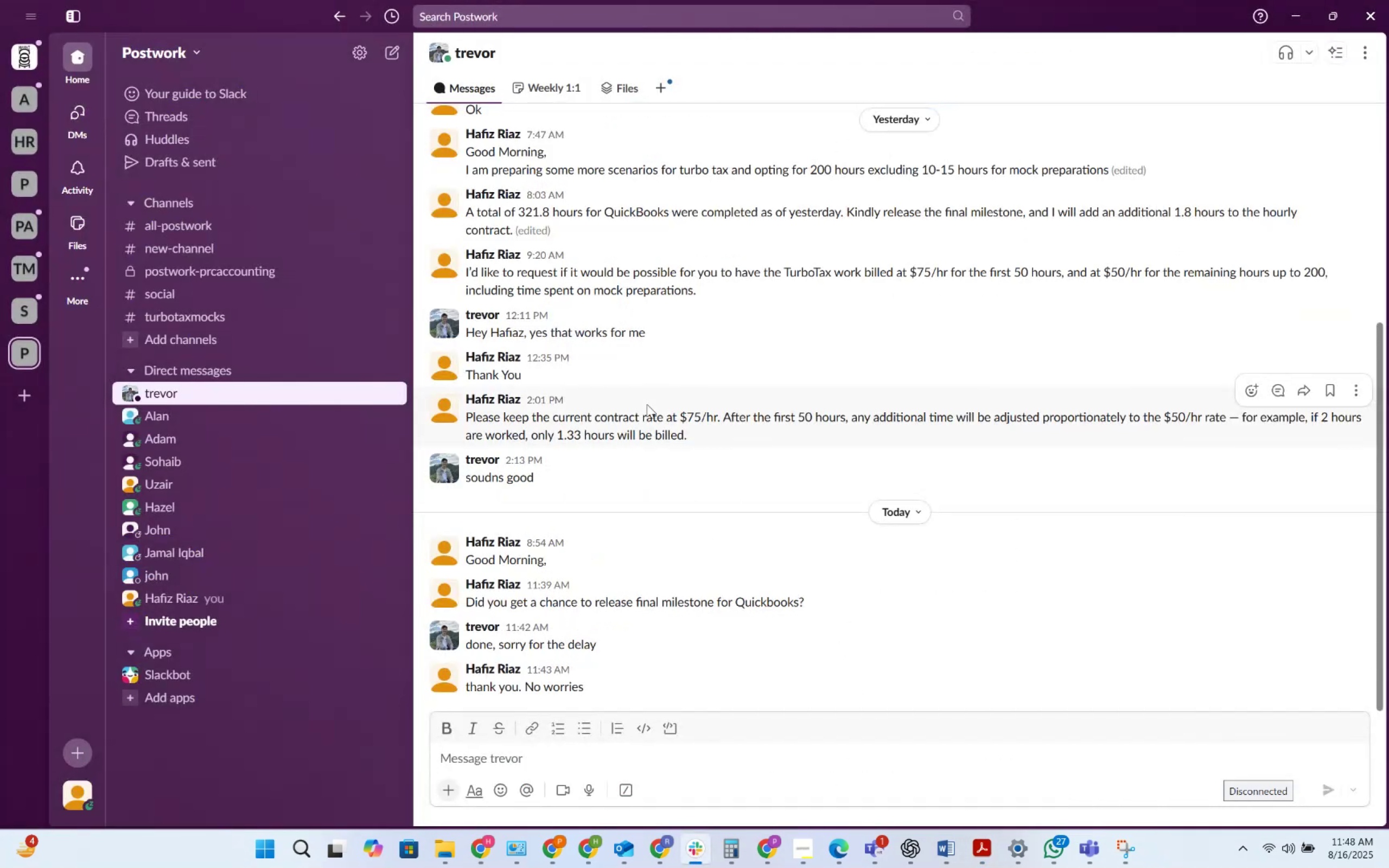 
key(Alt+Tab)
 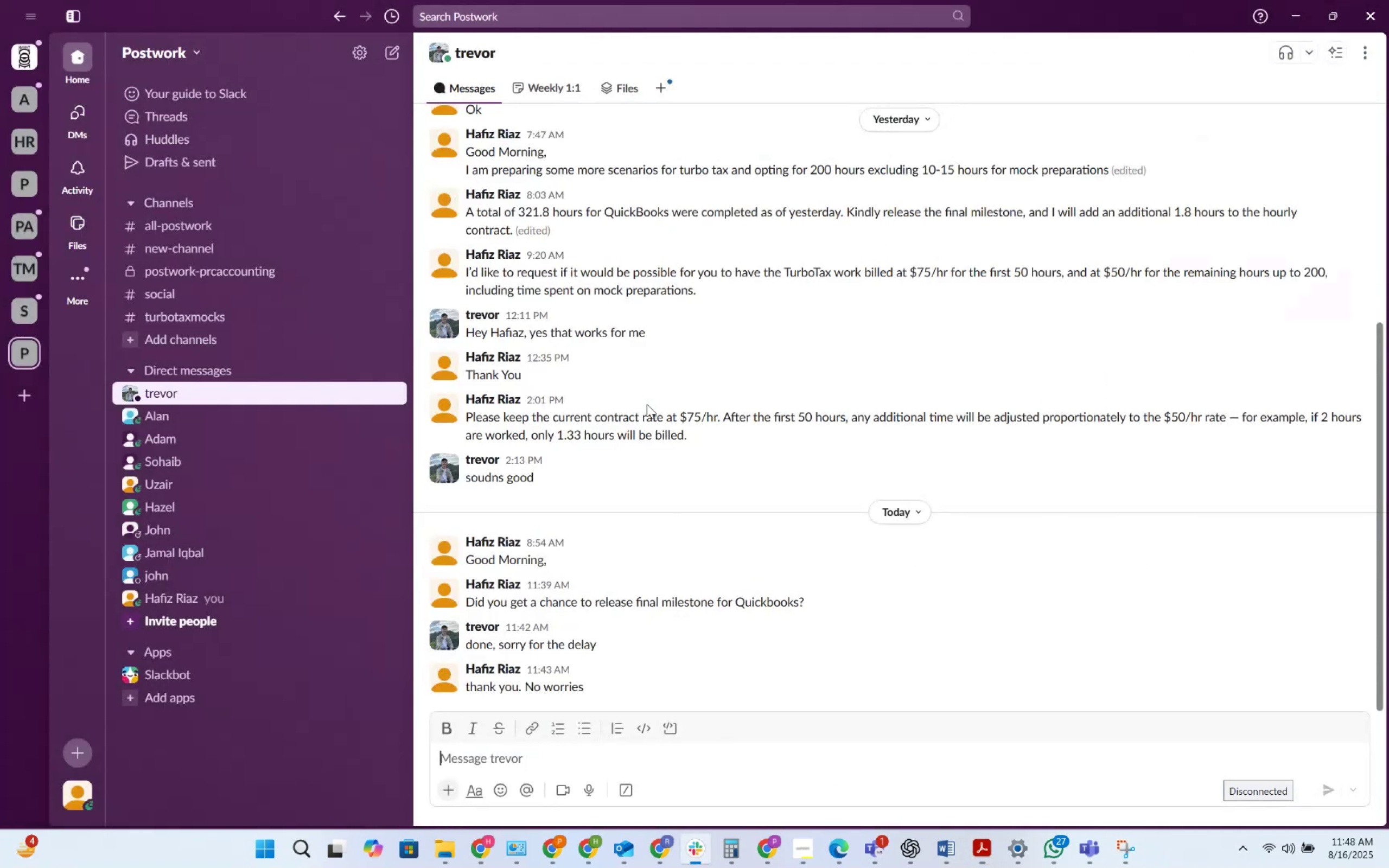 
key(Alt+AltLeft)
 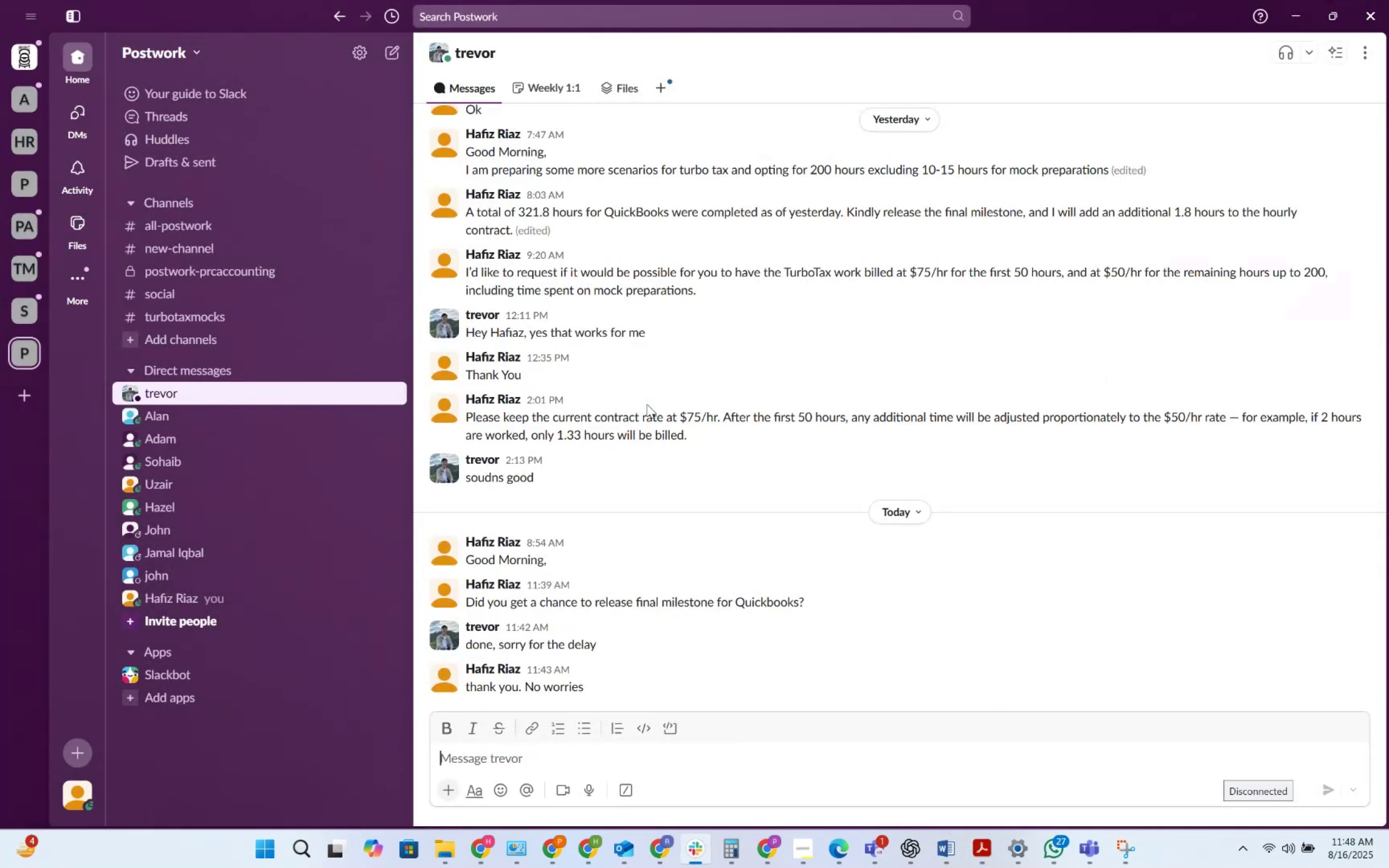 
key(Alt+Tab)
 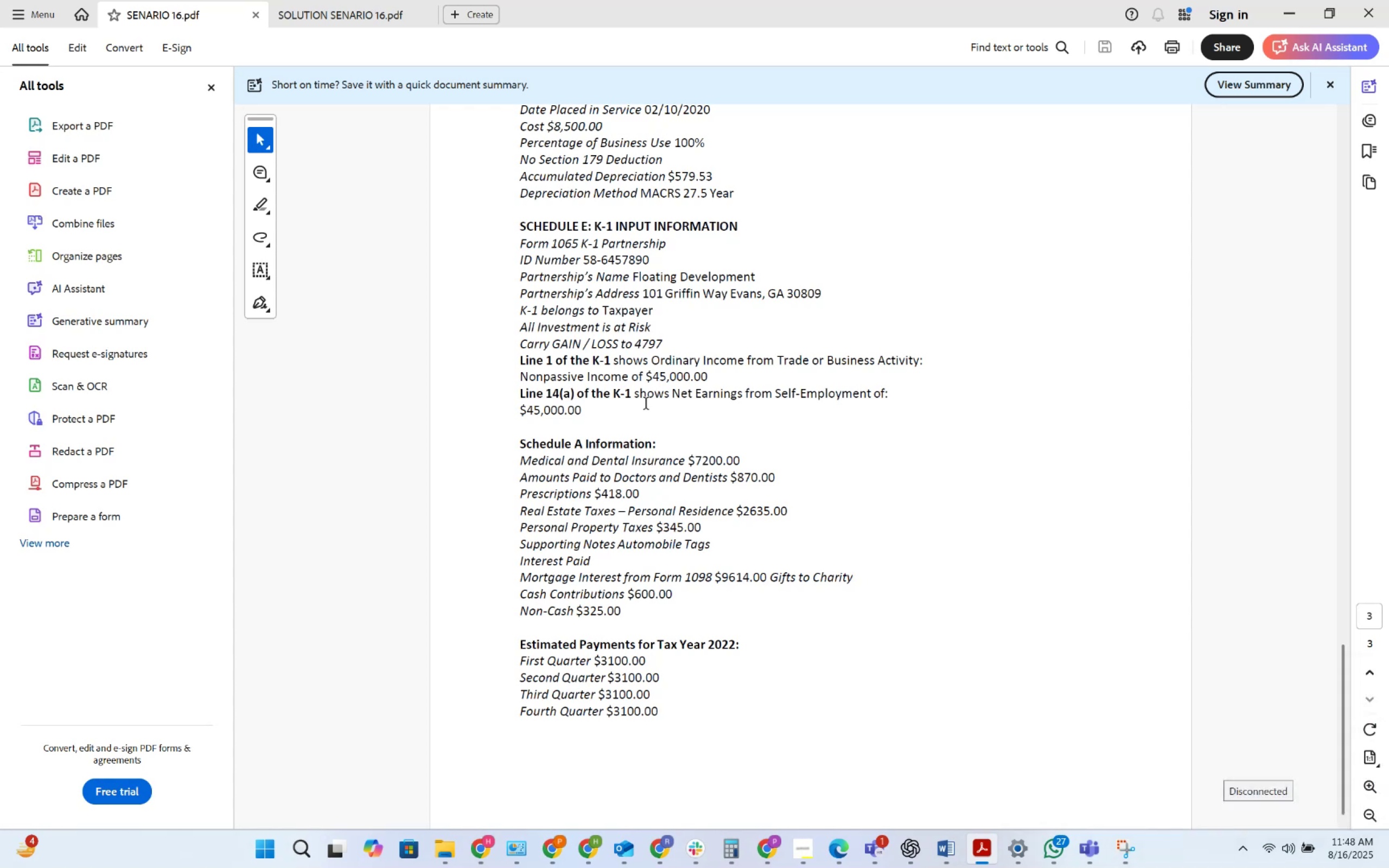 
wait(22.82)
 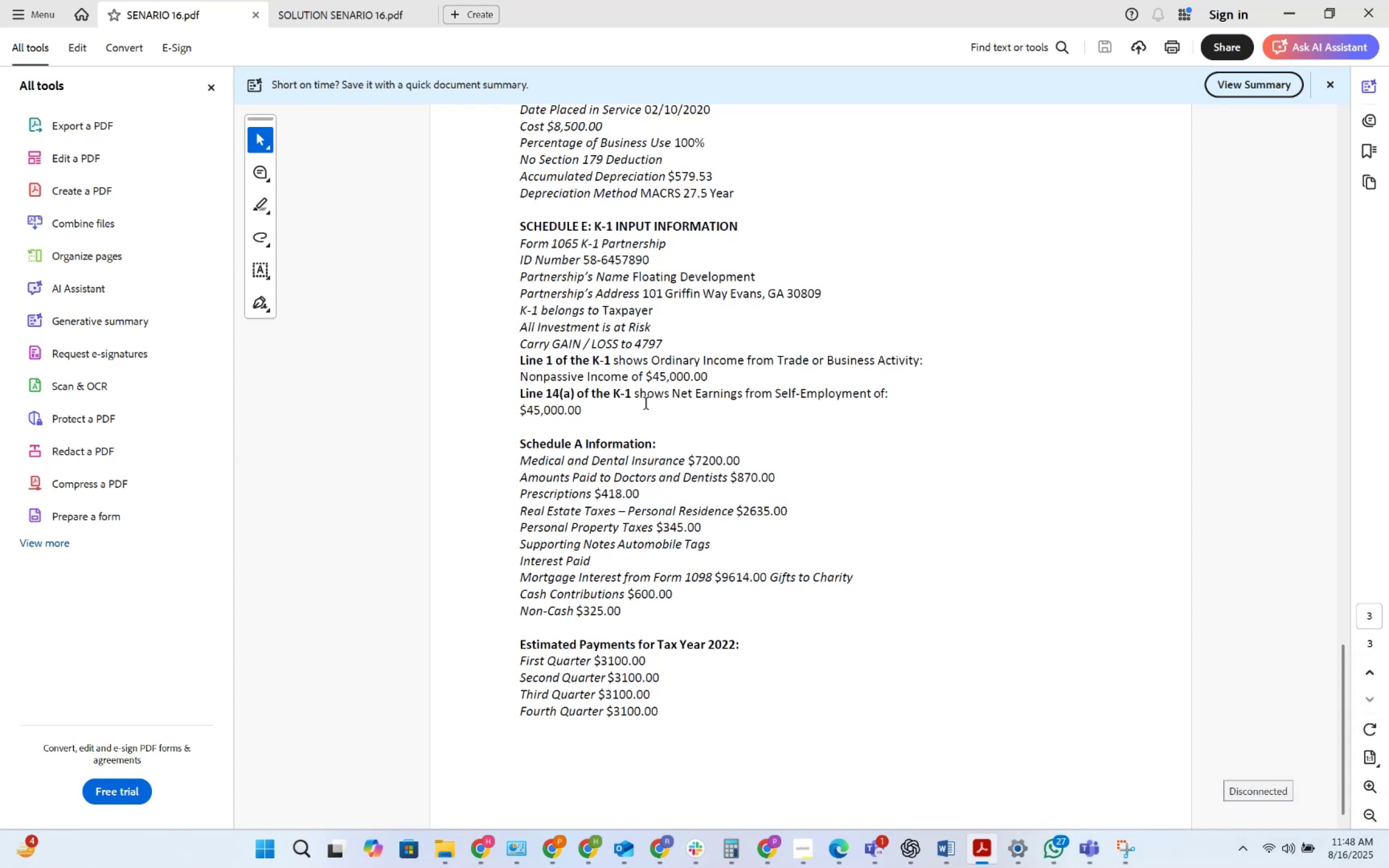 
key(Alt+AltLeft)
 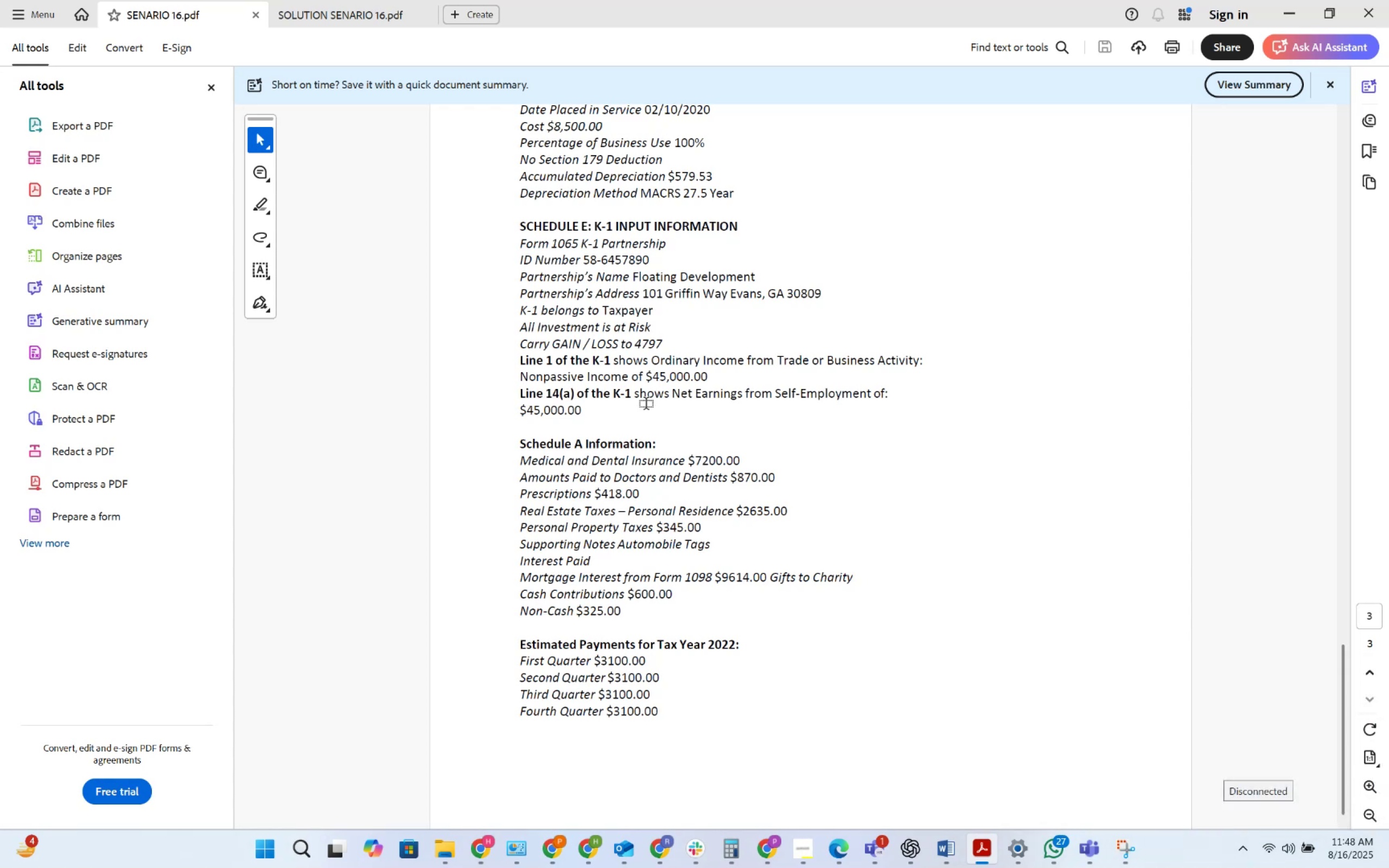 
key(Alt+Tab)
 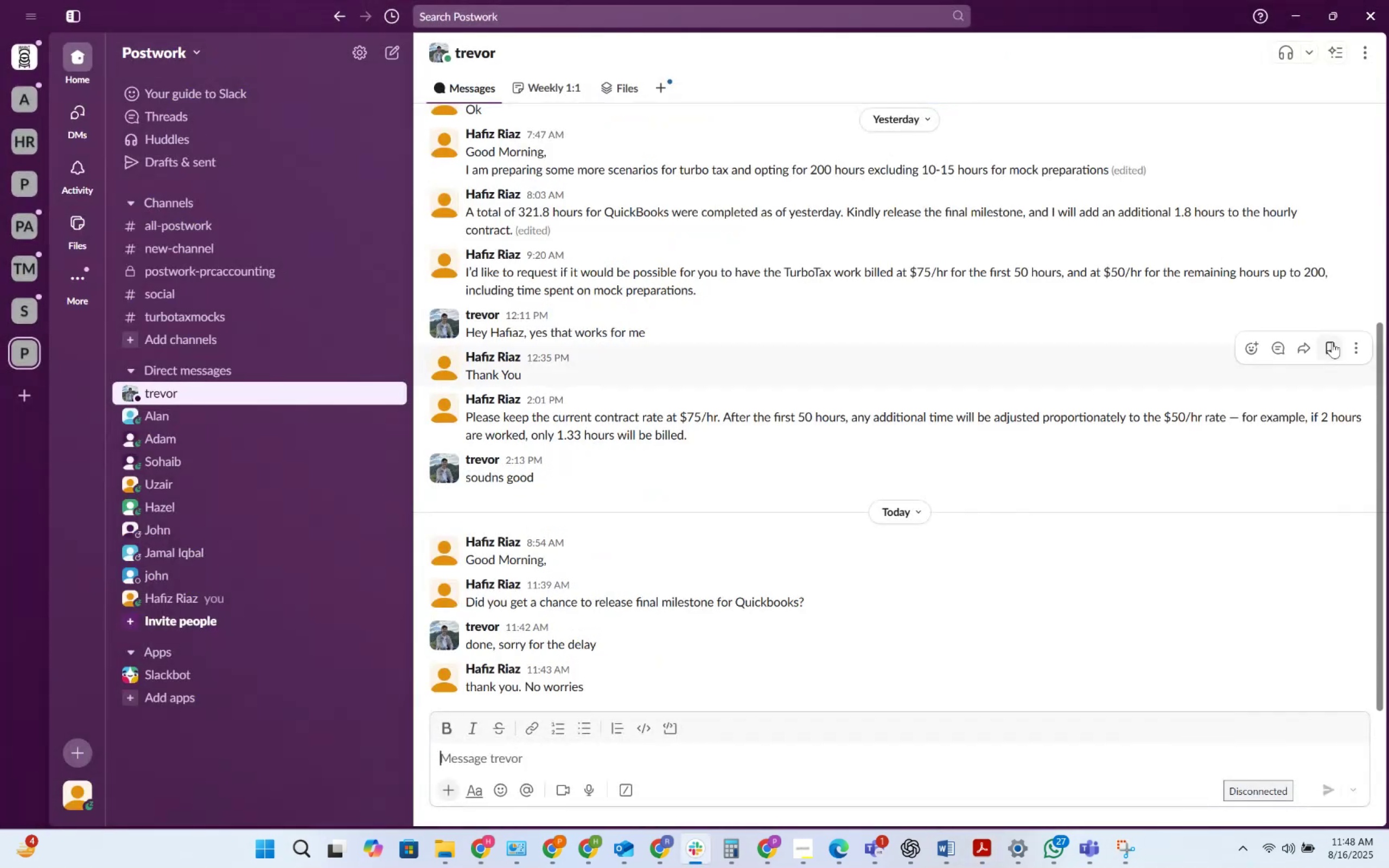 
key(Alt+Tab)
 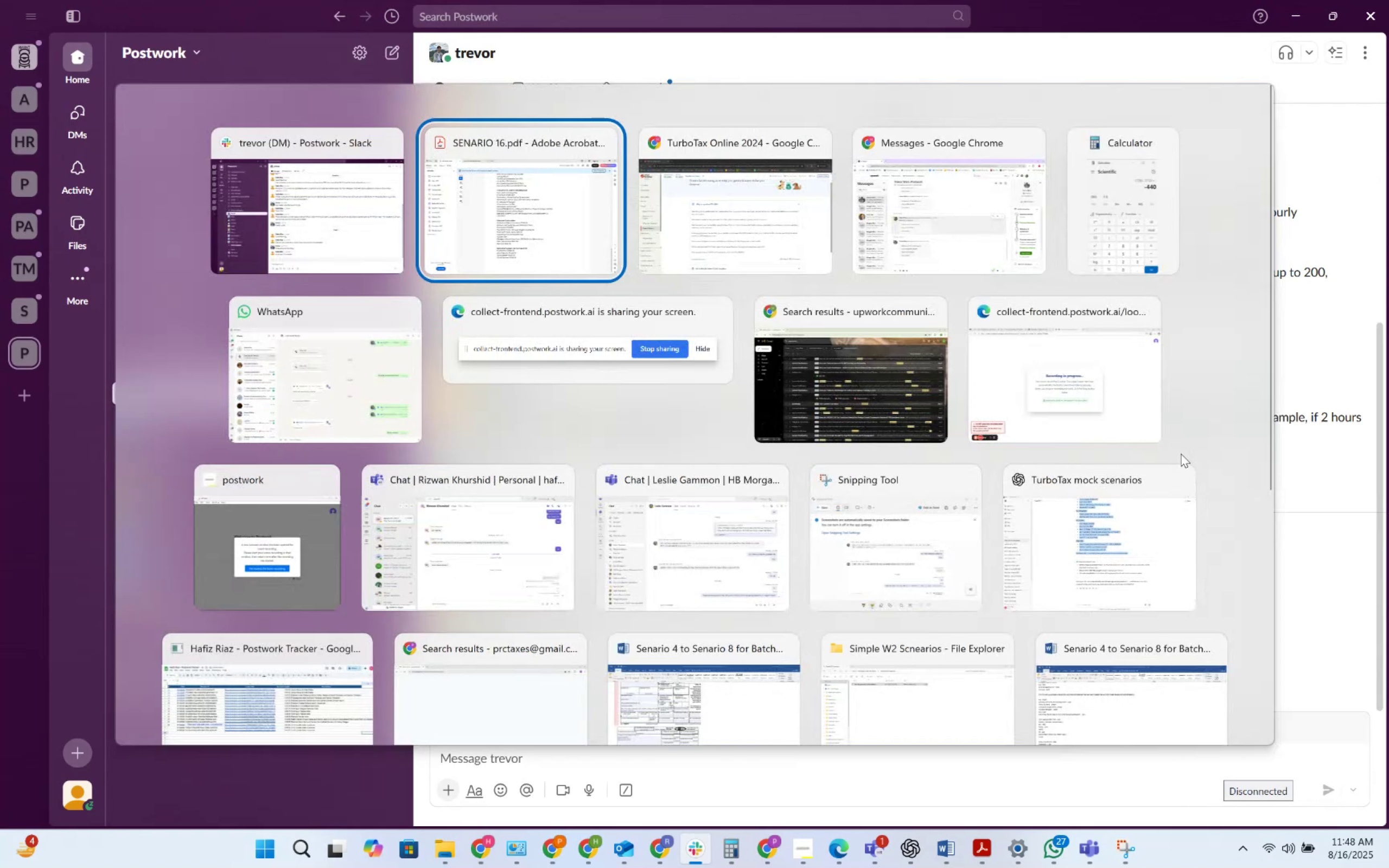 
key(Alt+Tab)
 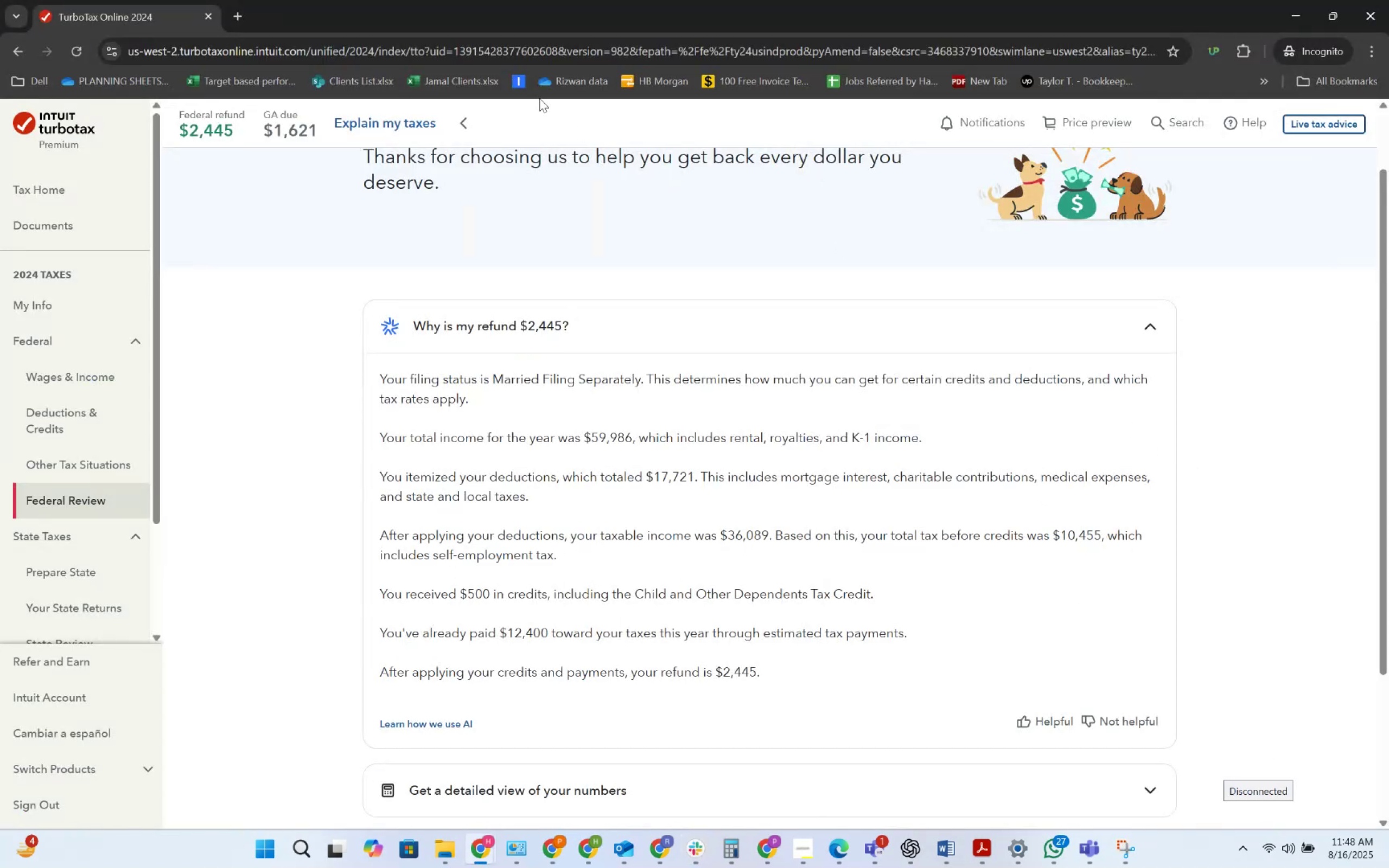 
key(Alt+Tab)
 